 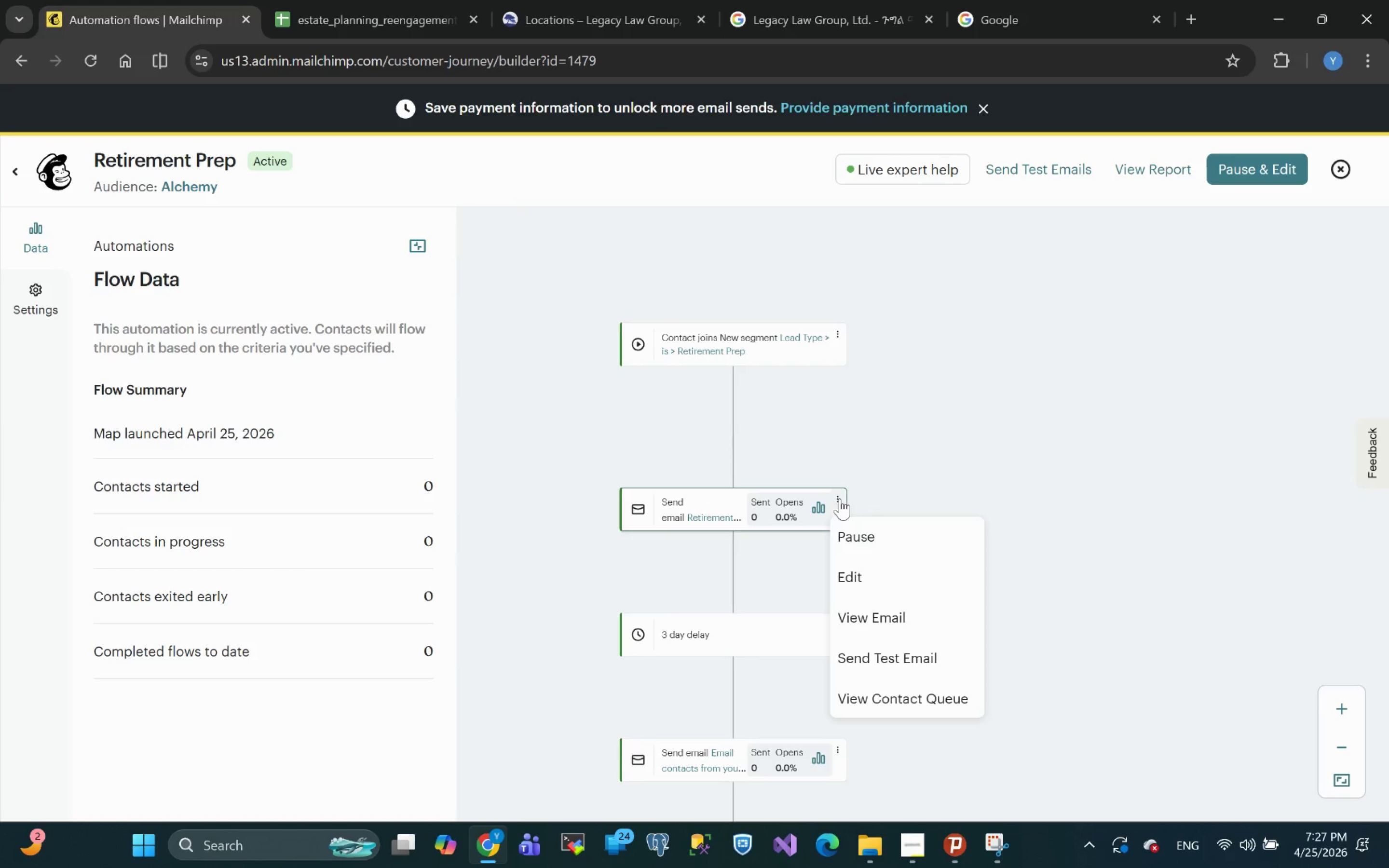 
left_click([861, 575])
 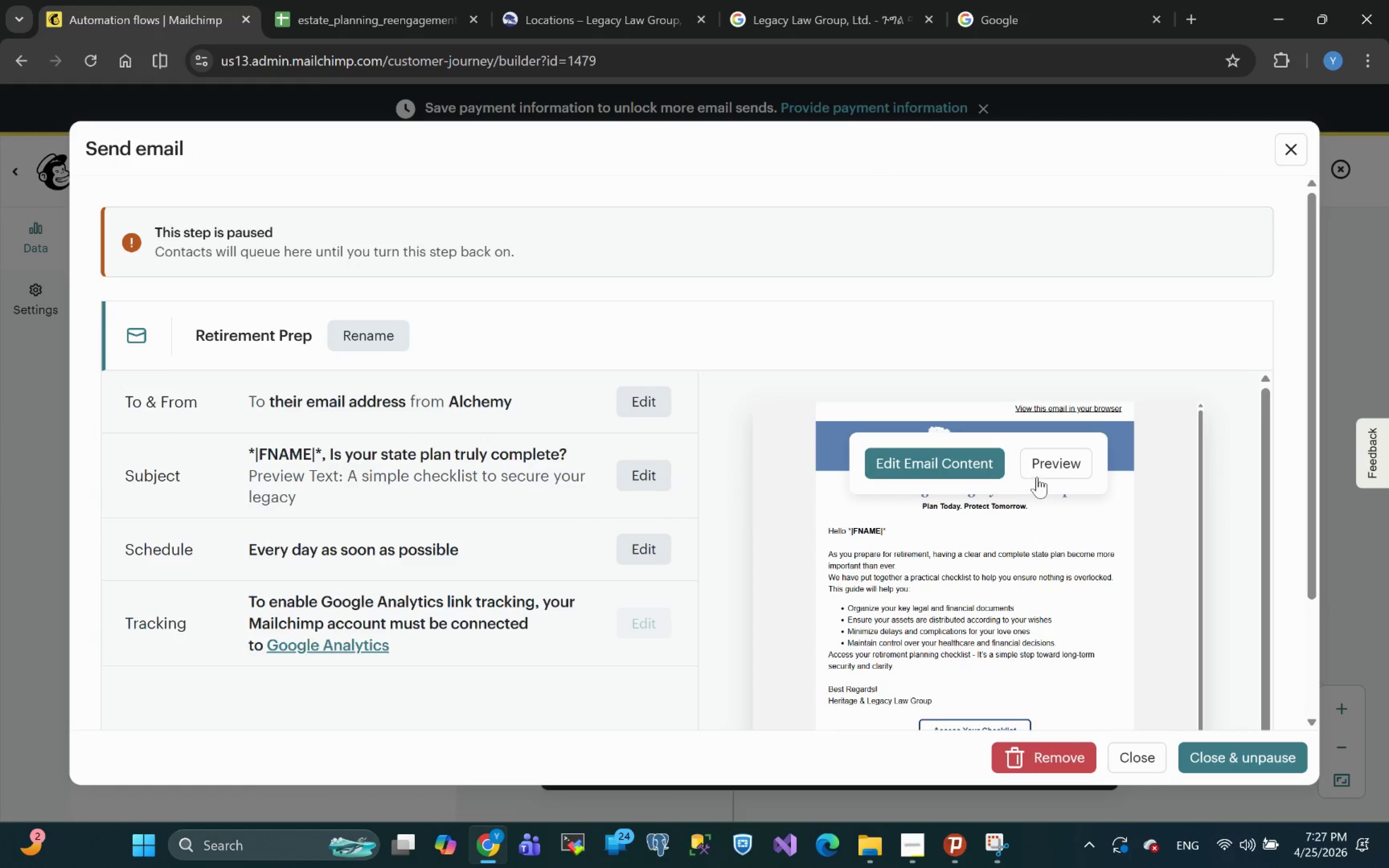 
left_click([941, 465])
 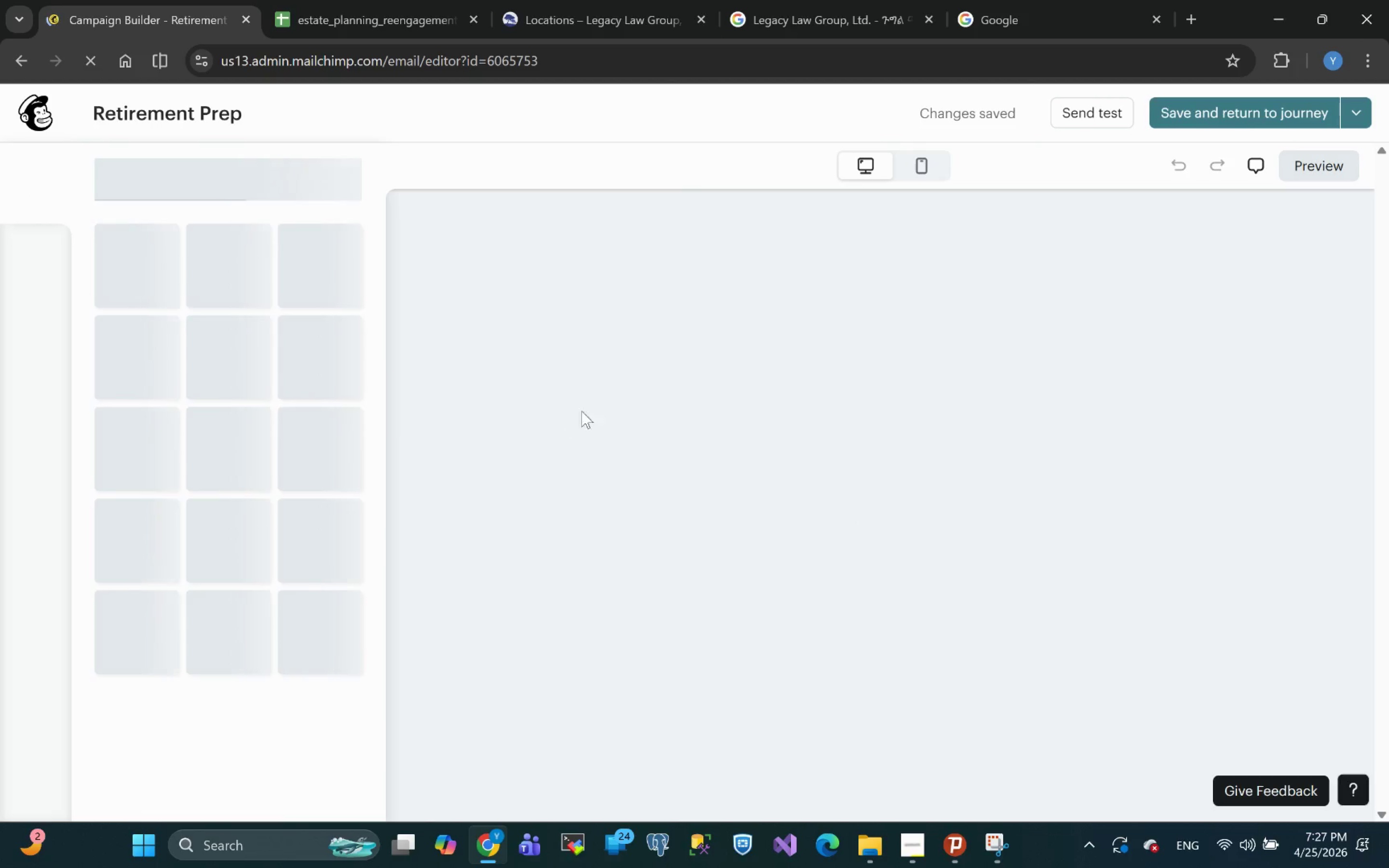 
wait(14.79)
 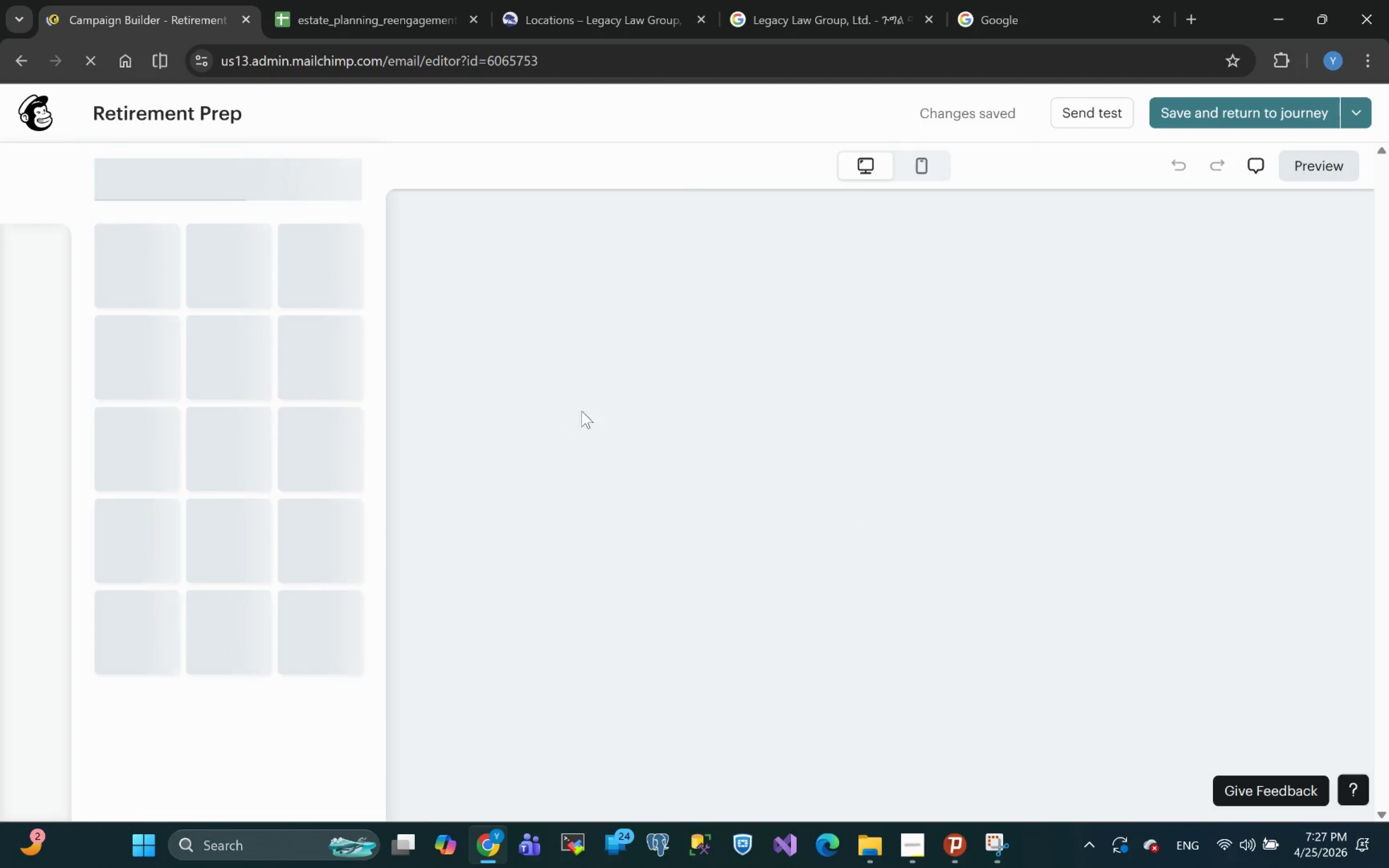 
left_click([1324, 164])
 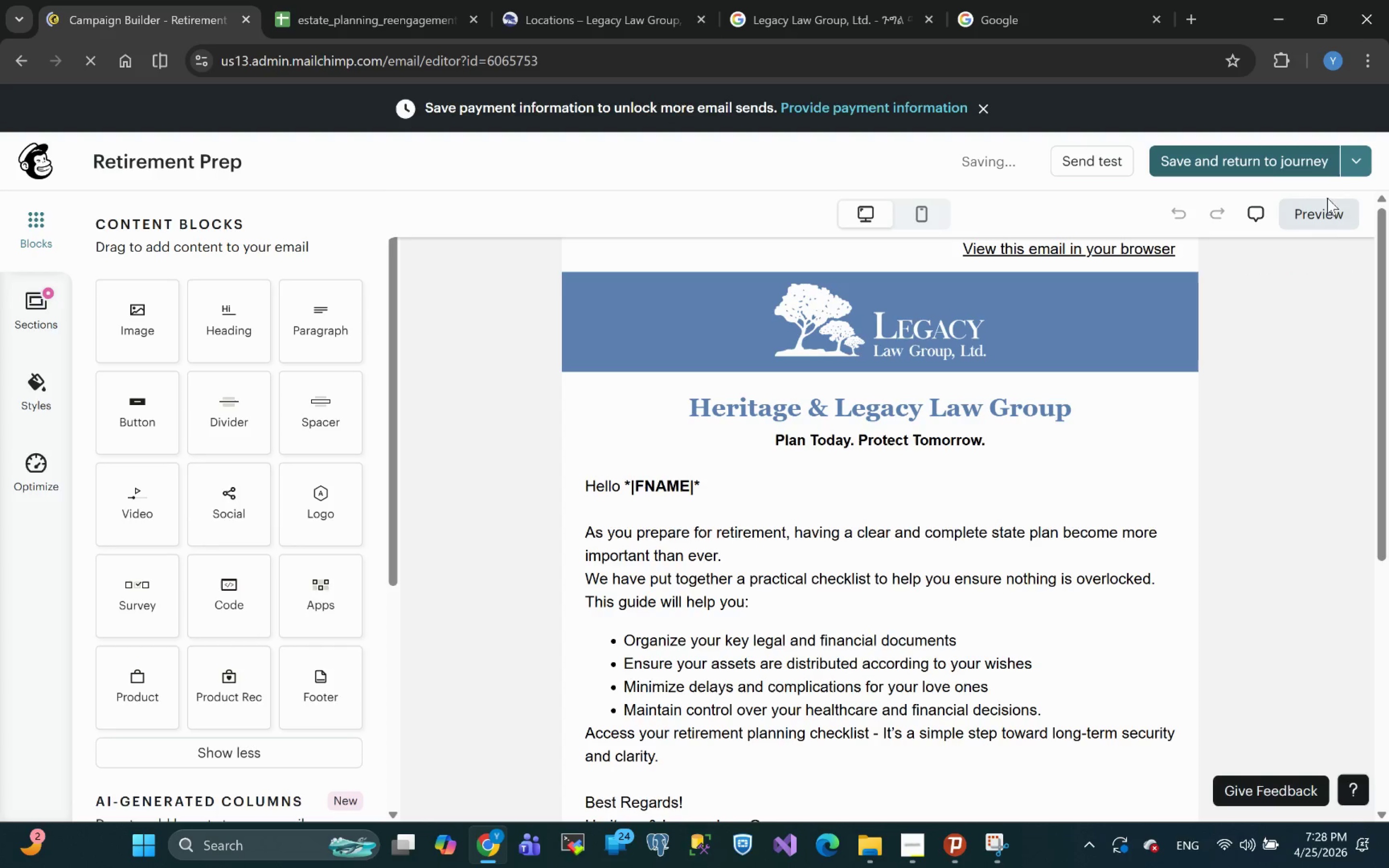 
left_click([1327, 217])
 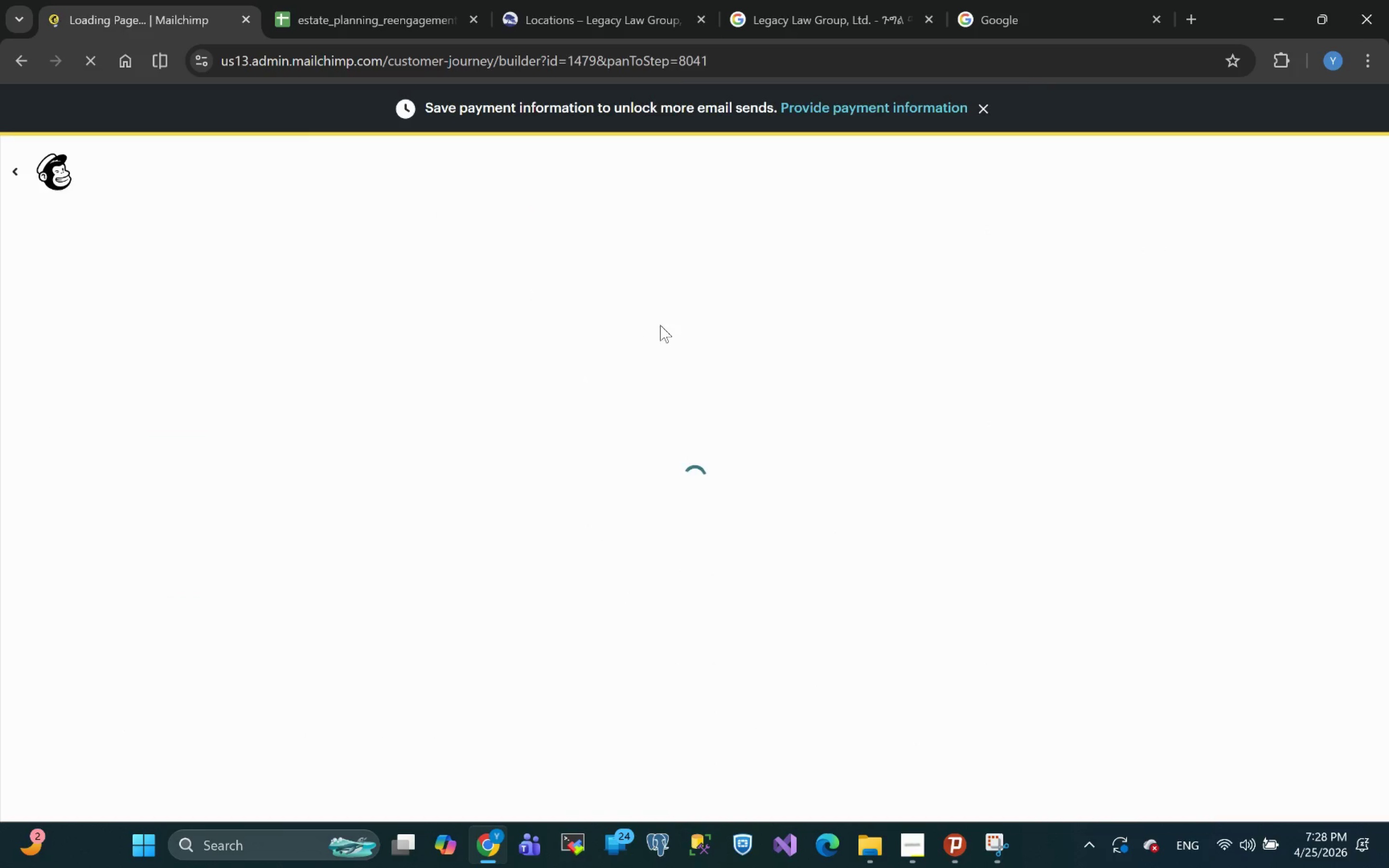 
wait(13.64)
 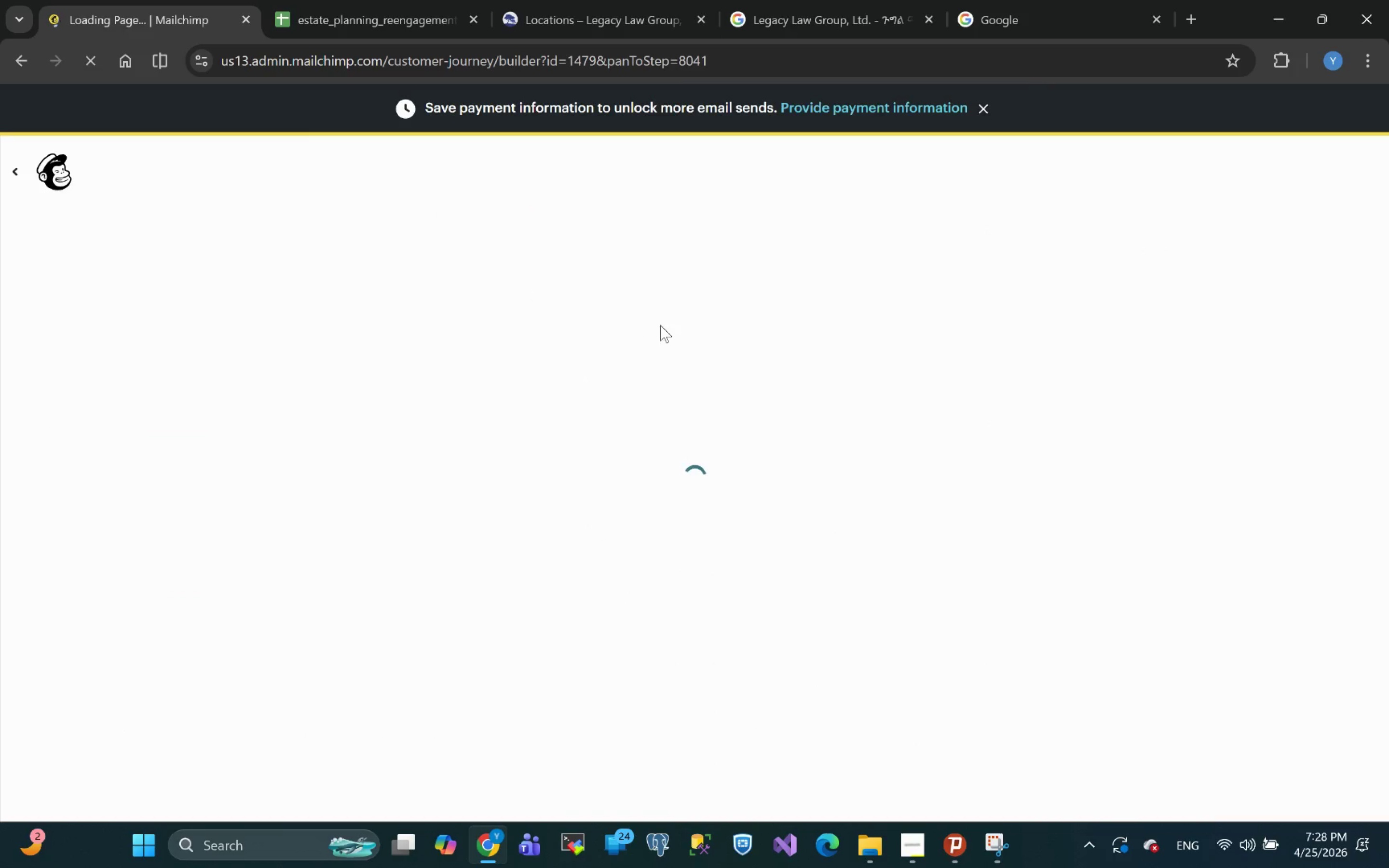 
left_click([1085, 495])
 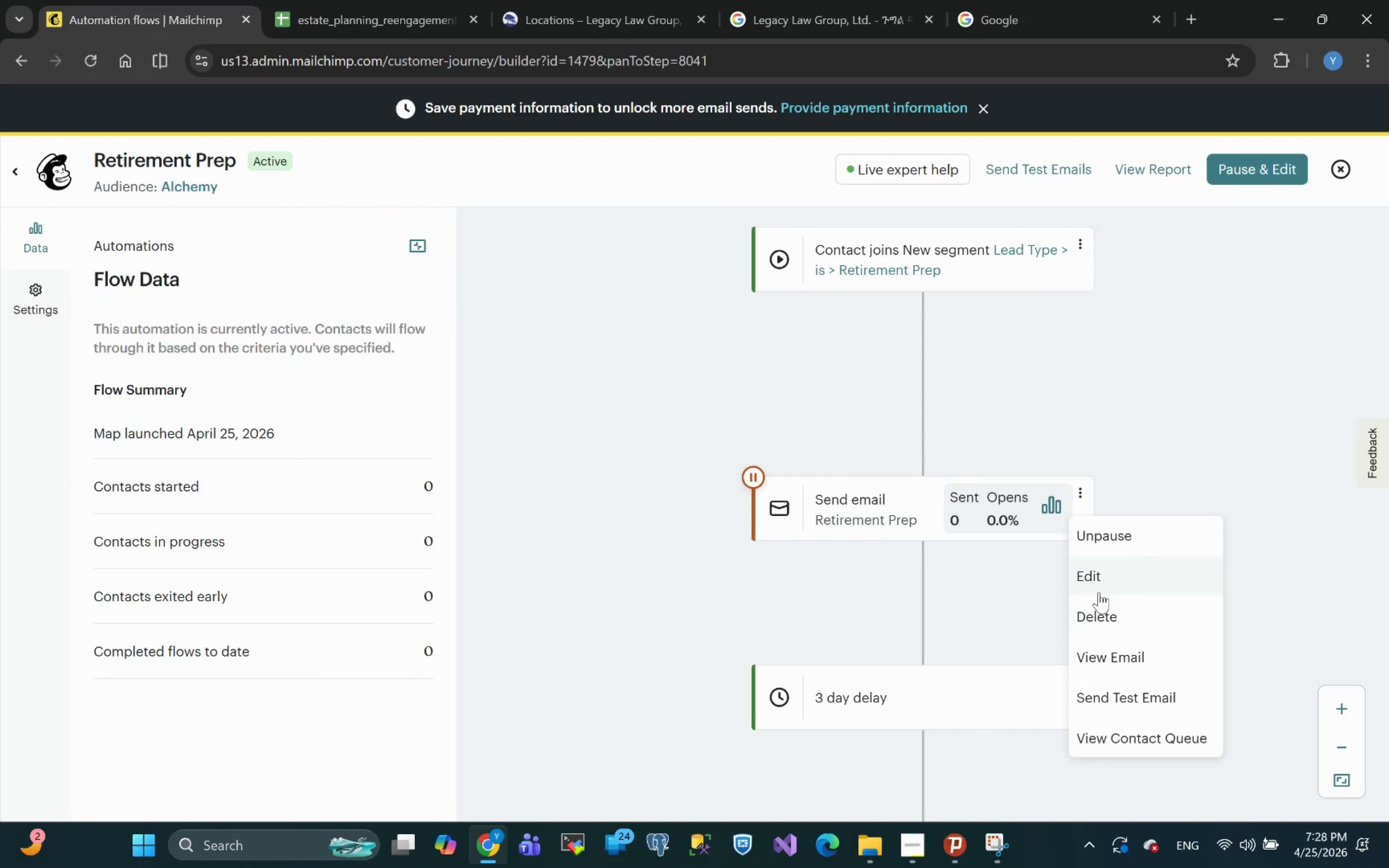 
left_click([1099, 580])
 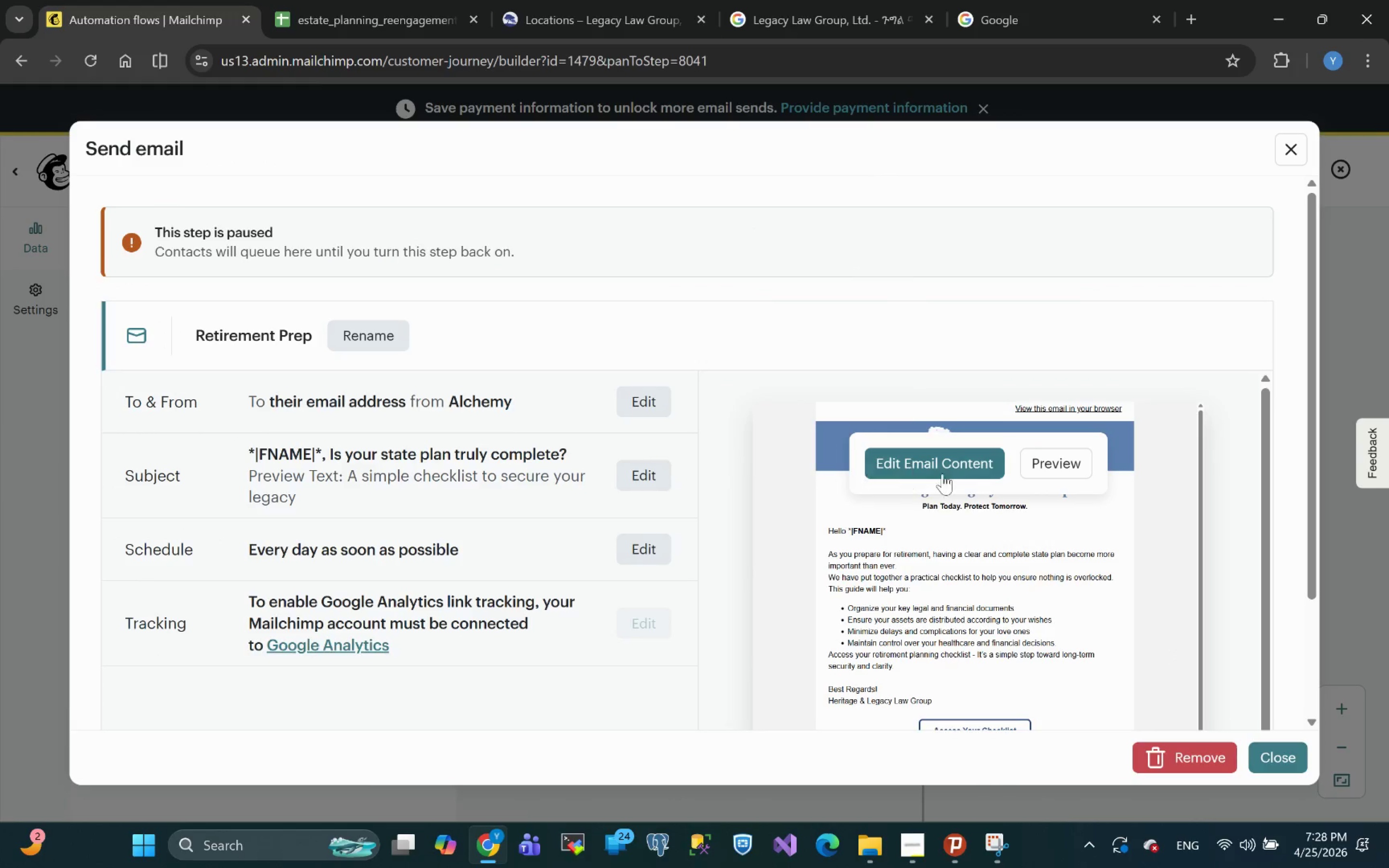 
left_click([928, 463])
 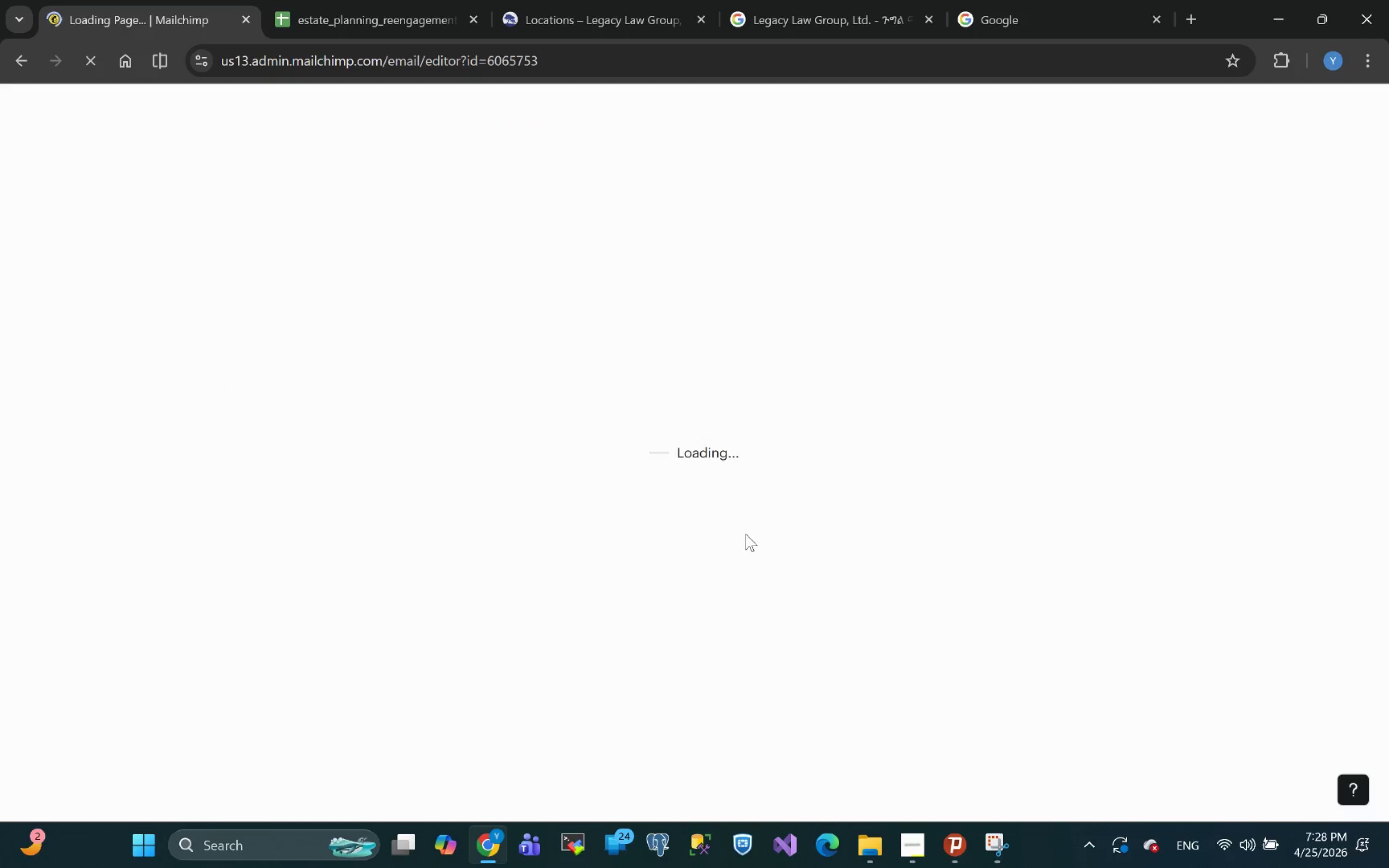 
wait(10.82)
 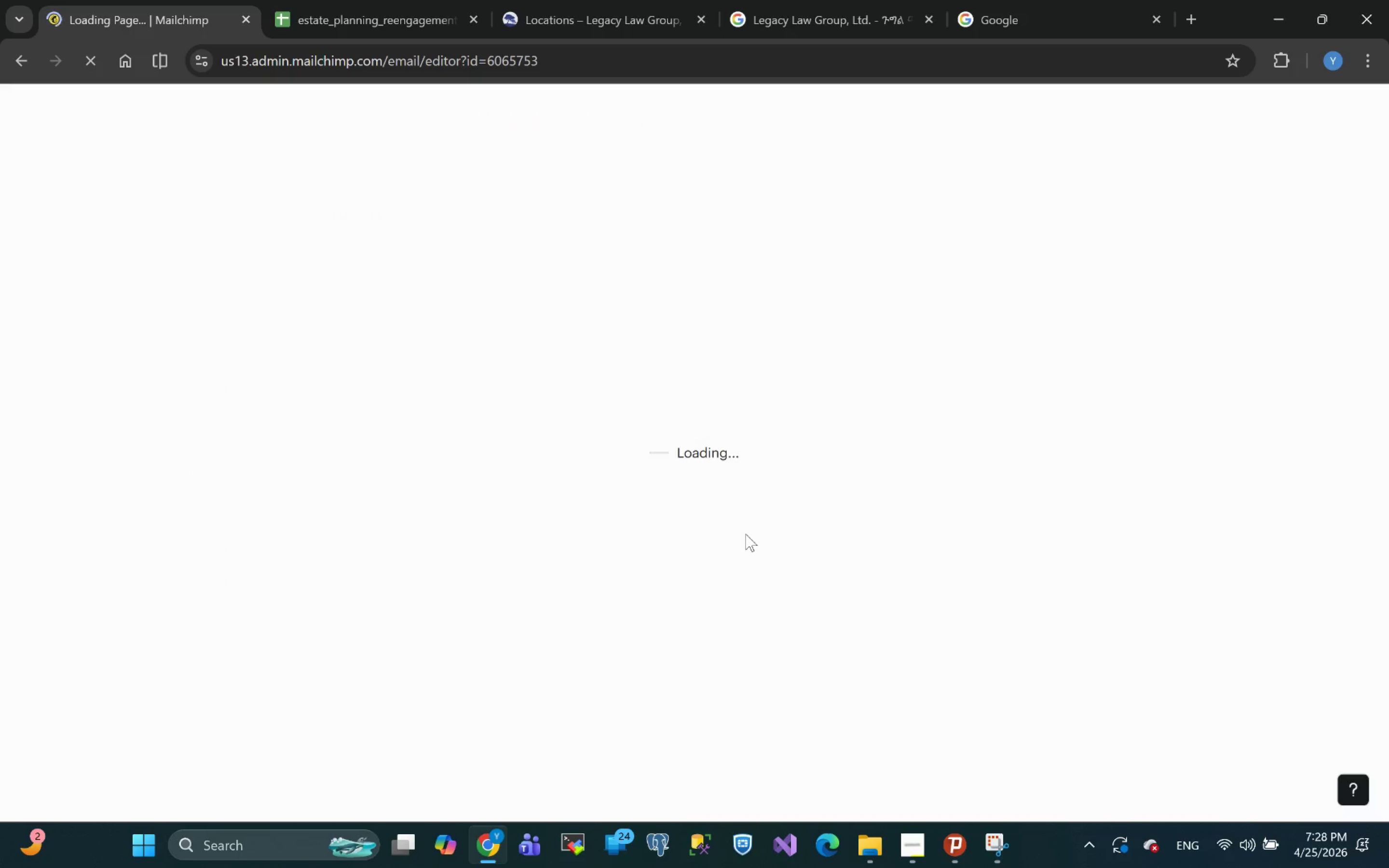 
left_click([917, 172])
 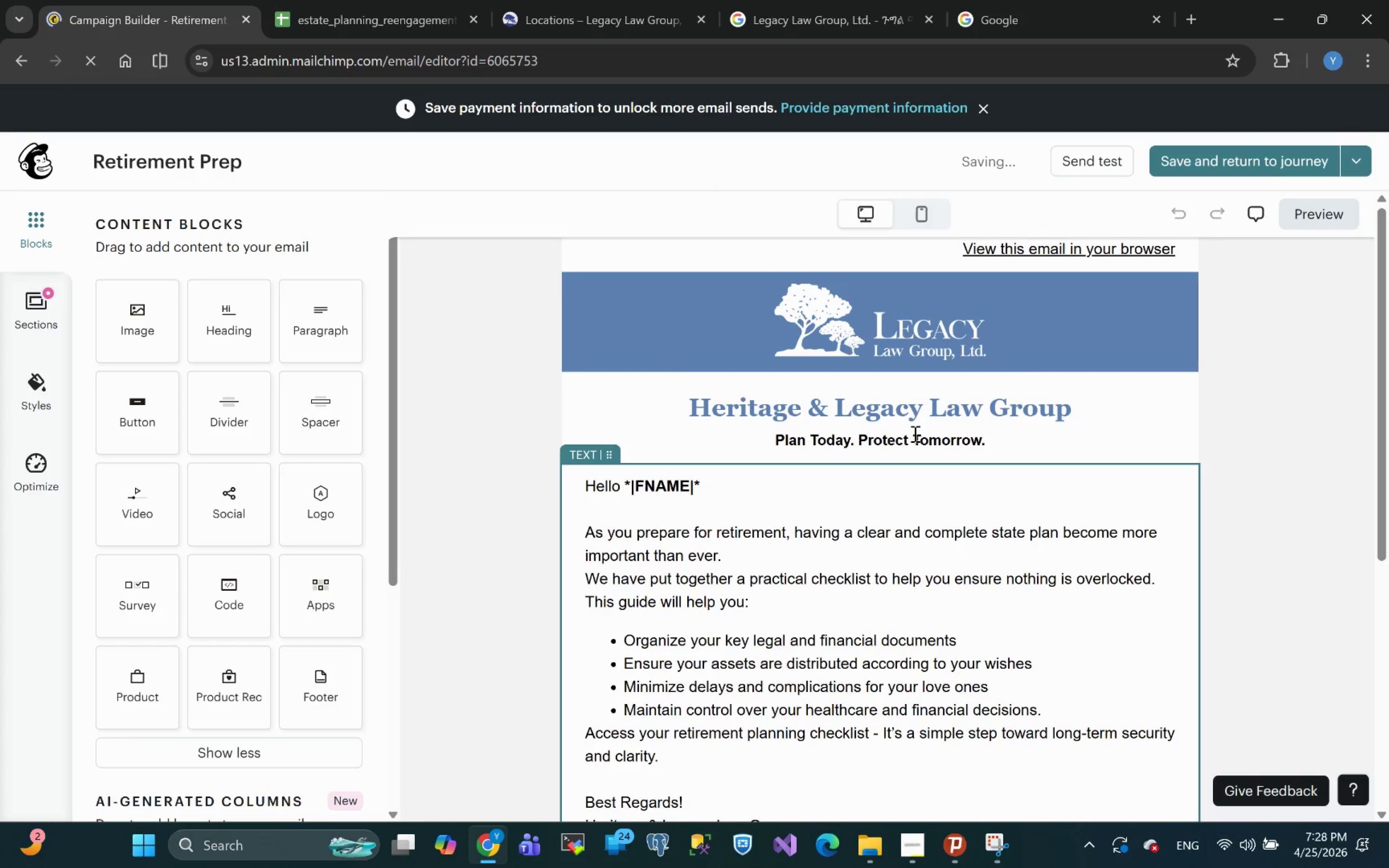 
left_click([918, 221])
 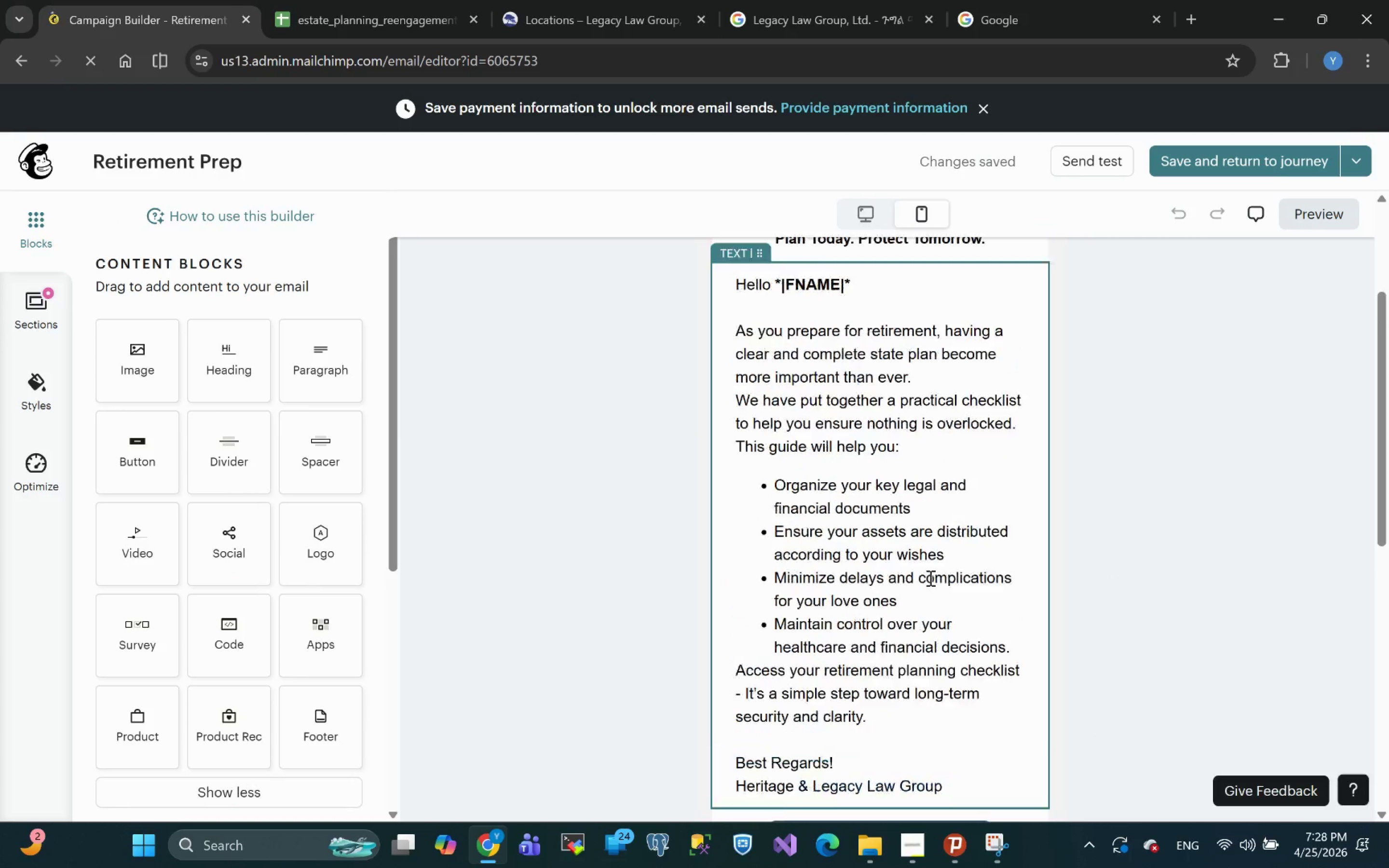 
left_click([1308, 215])
 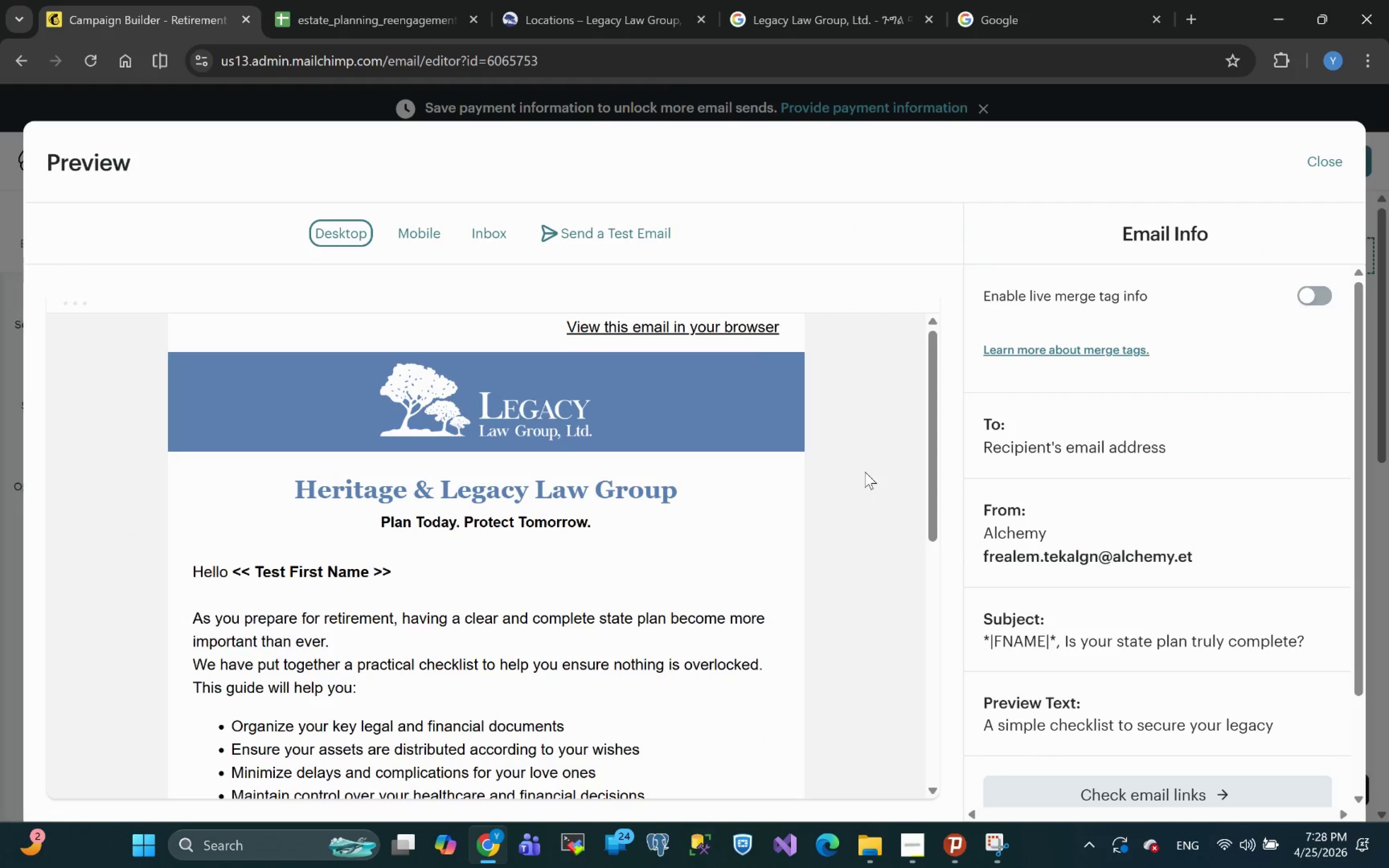 
left_click([425, 236])
 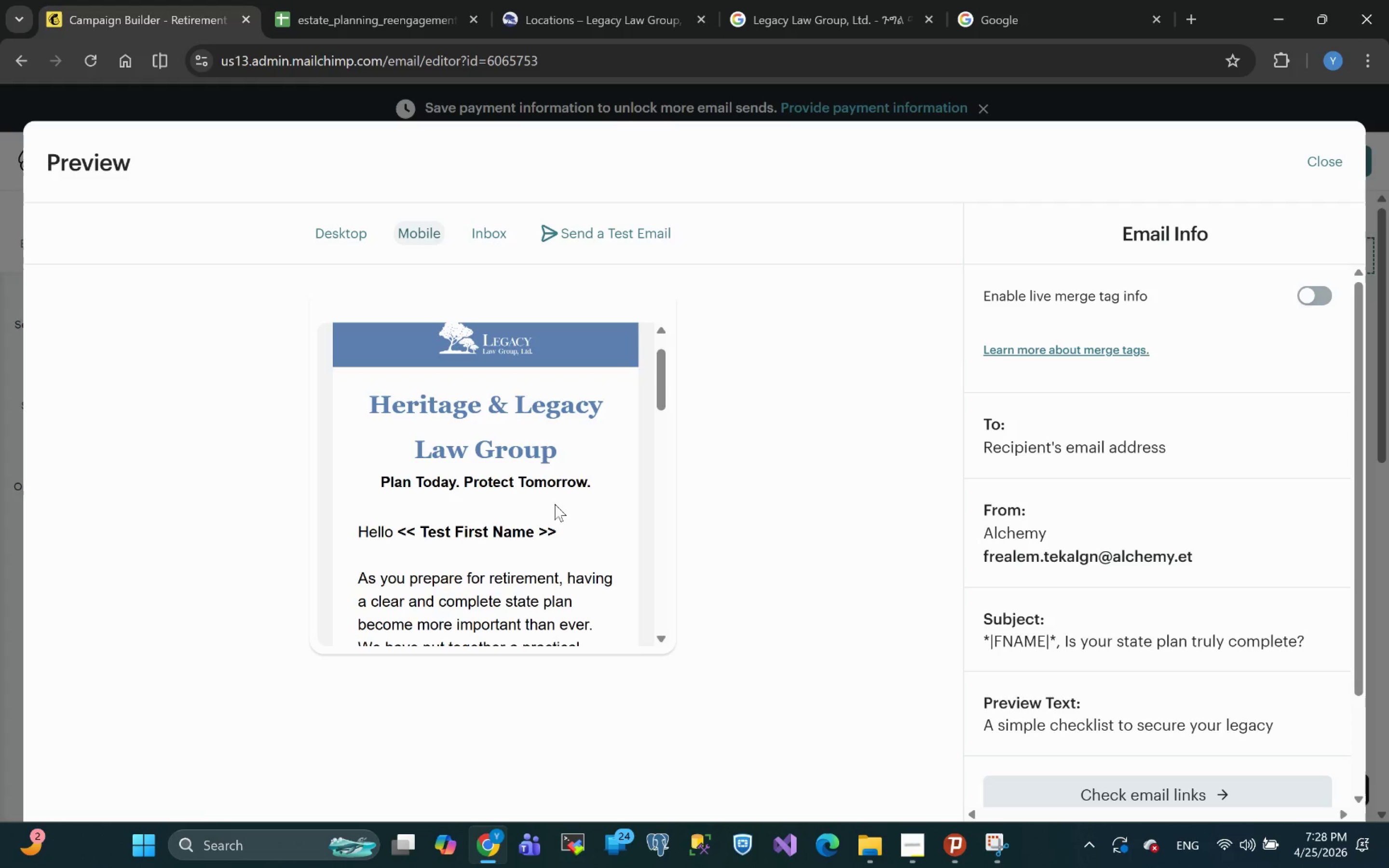 
hold_key(key=ControlLeft, duration=1.38)
 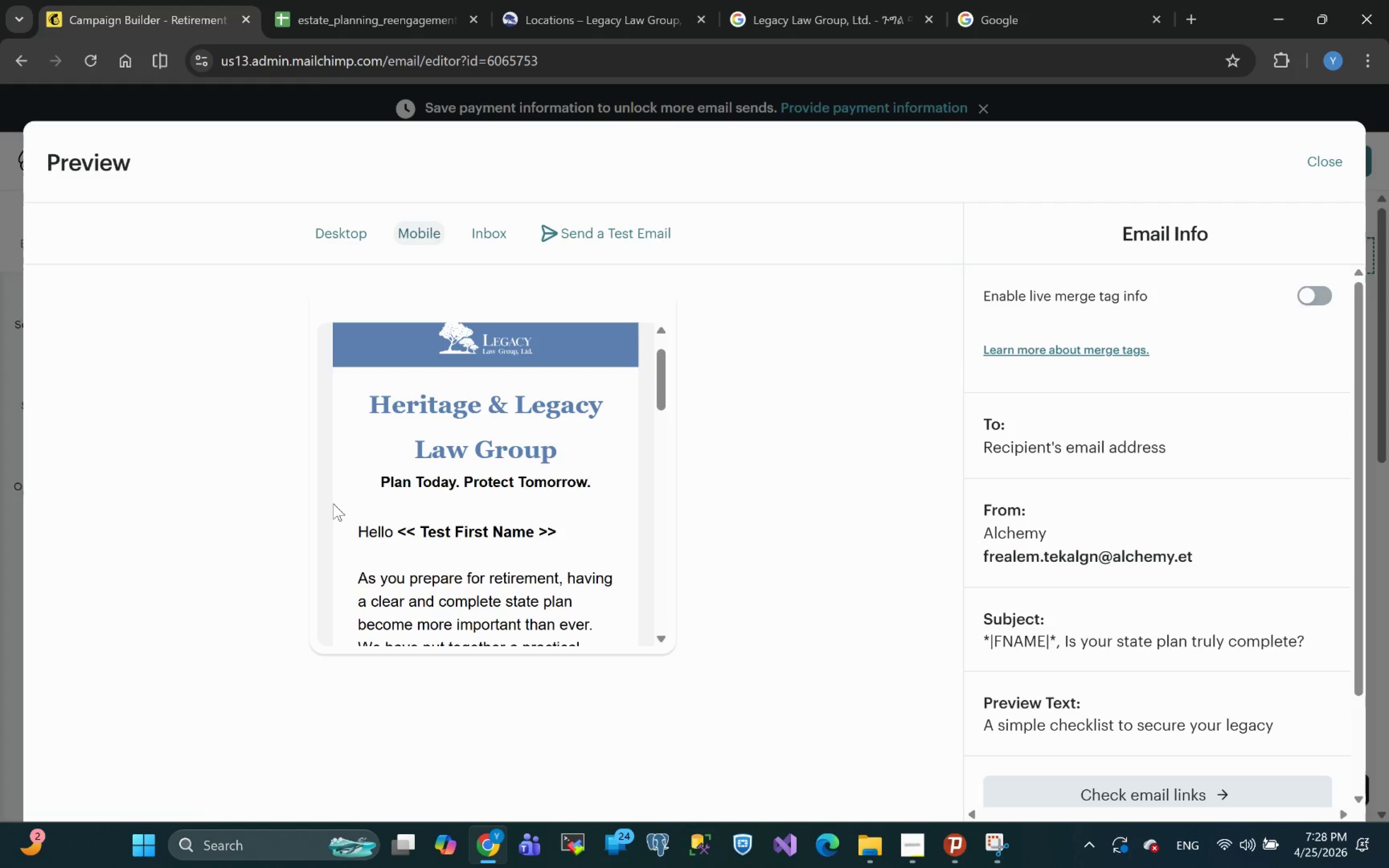 
left_click([431, 518])
 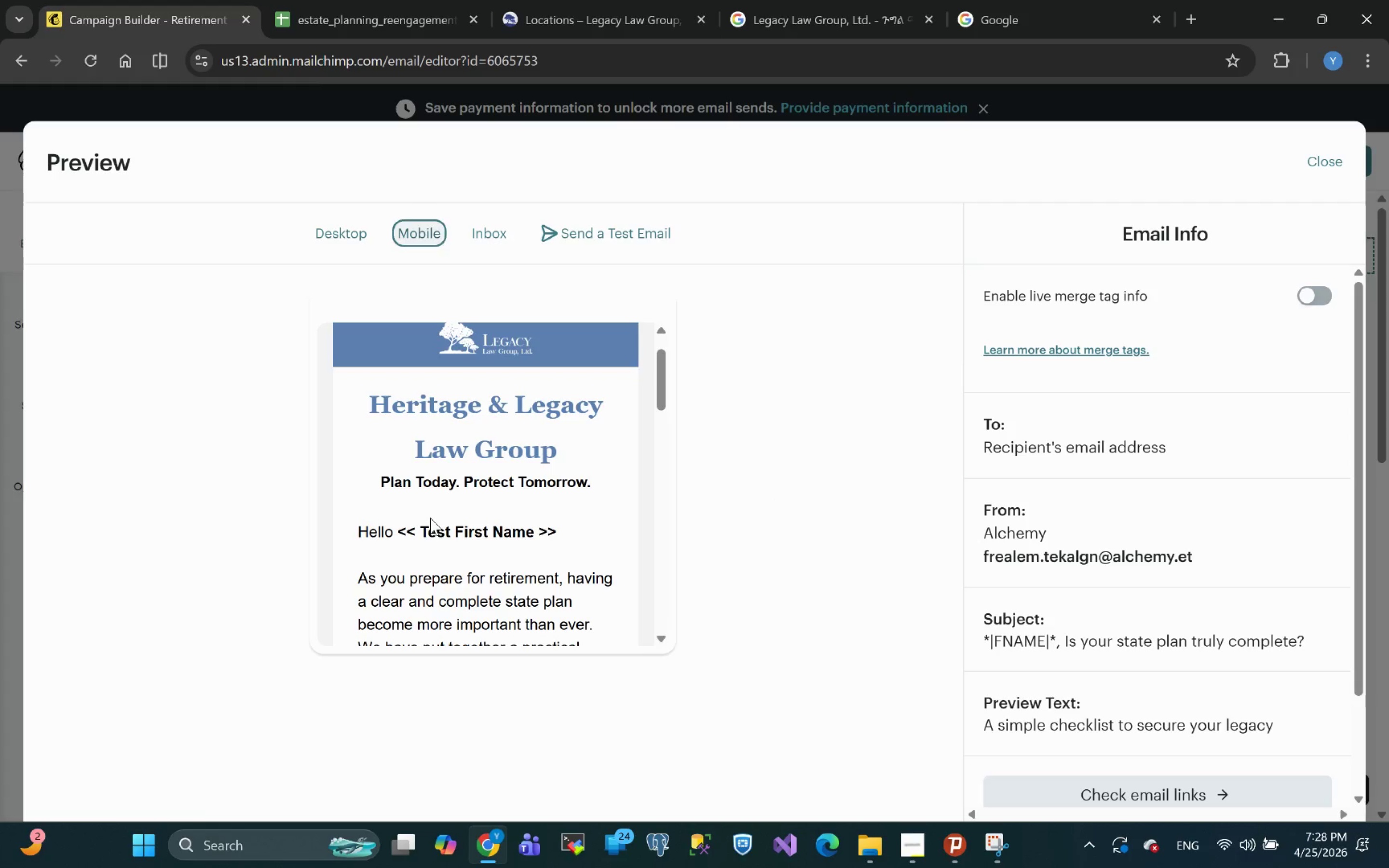 
hold_key(key=ControlLeft, duration=1.74)
scroll: coordinate [902, 432], scroll_direction: down, amount: 4.0
 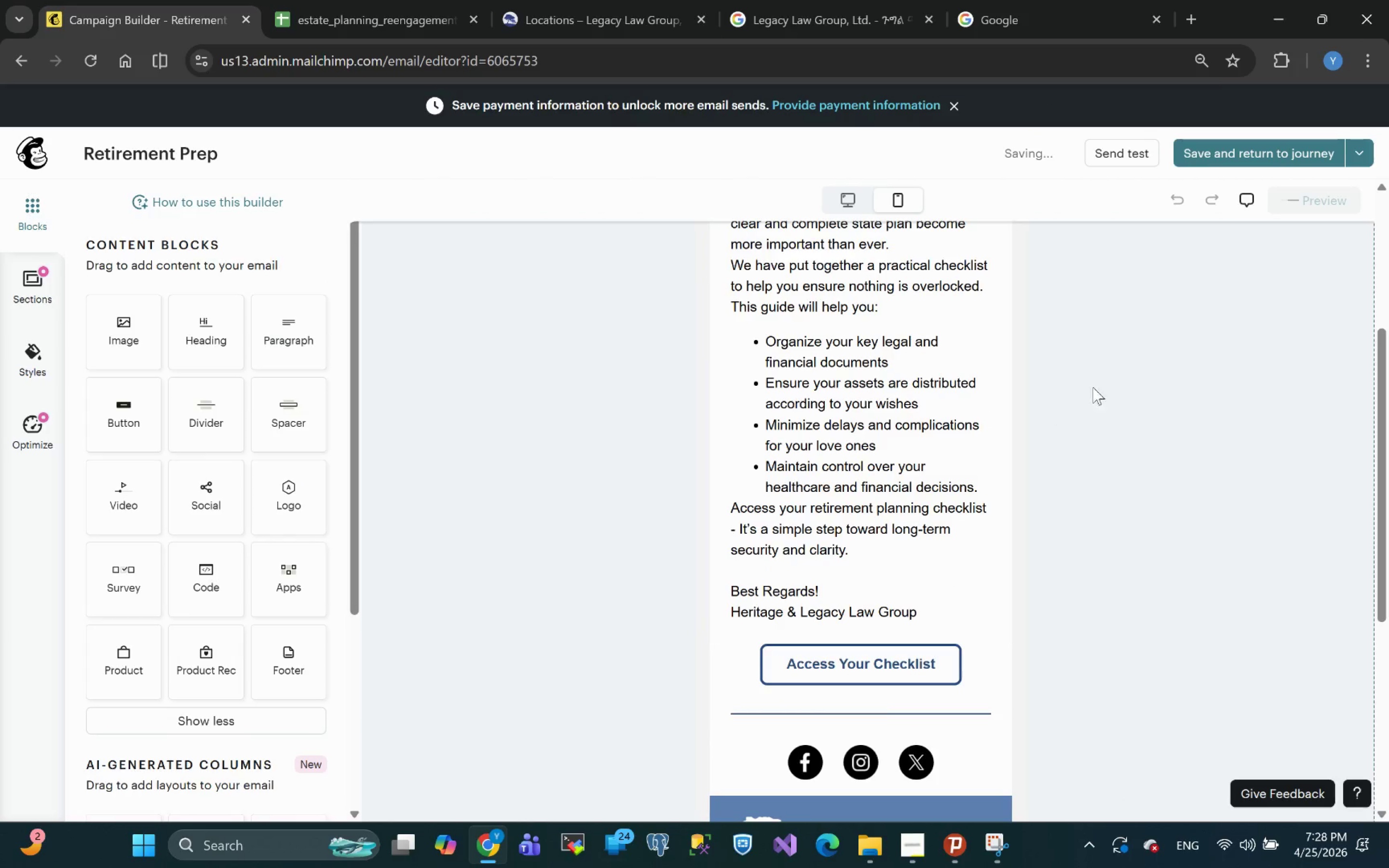 
hold_key(key=ControlLeft, duration=2.15)
scroll: coordinate [1128, 400], scroll_direction: down, amount: 2.0
 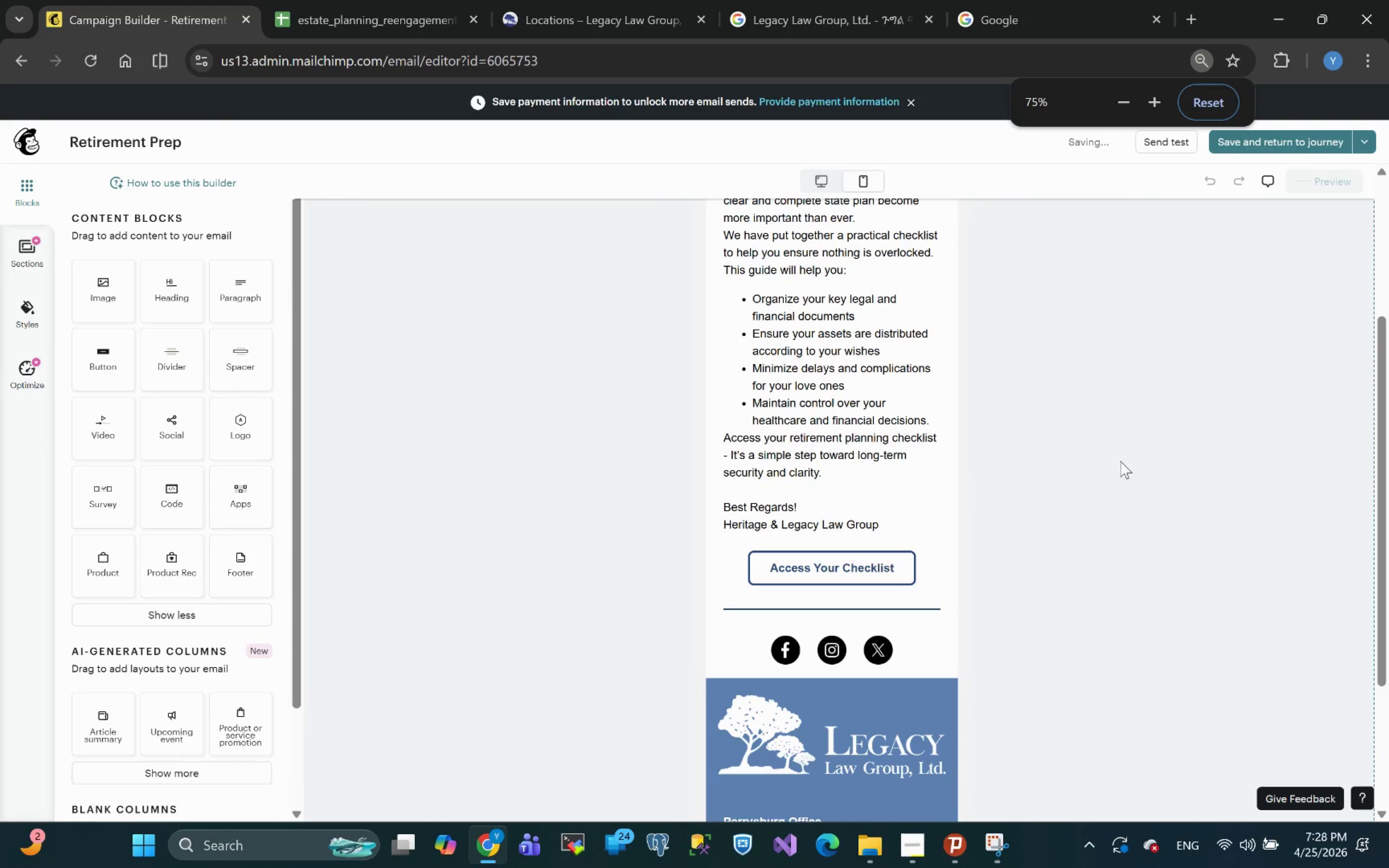 
hold_key(key=ControlLeft, duration=3.79)
scroll: coordinate [1119, 458], scroll_direction: down, amount: 3.0
 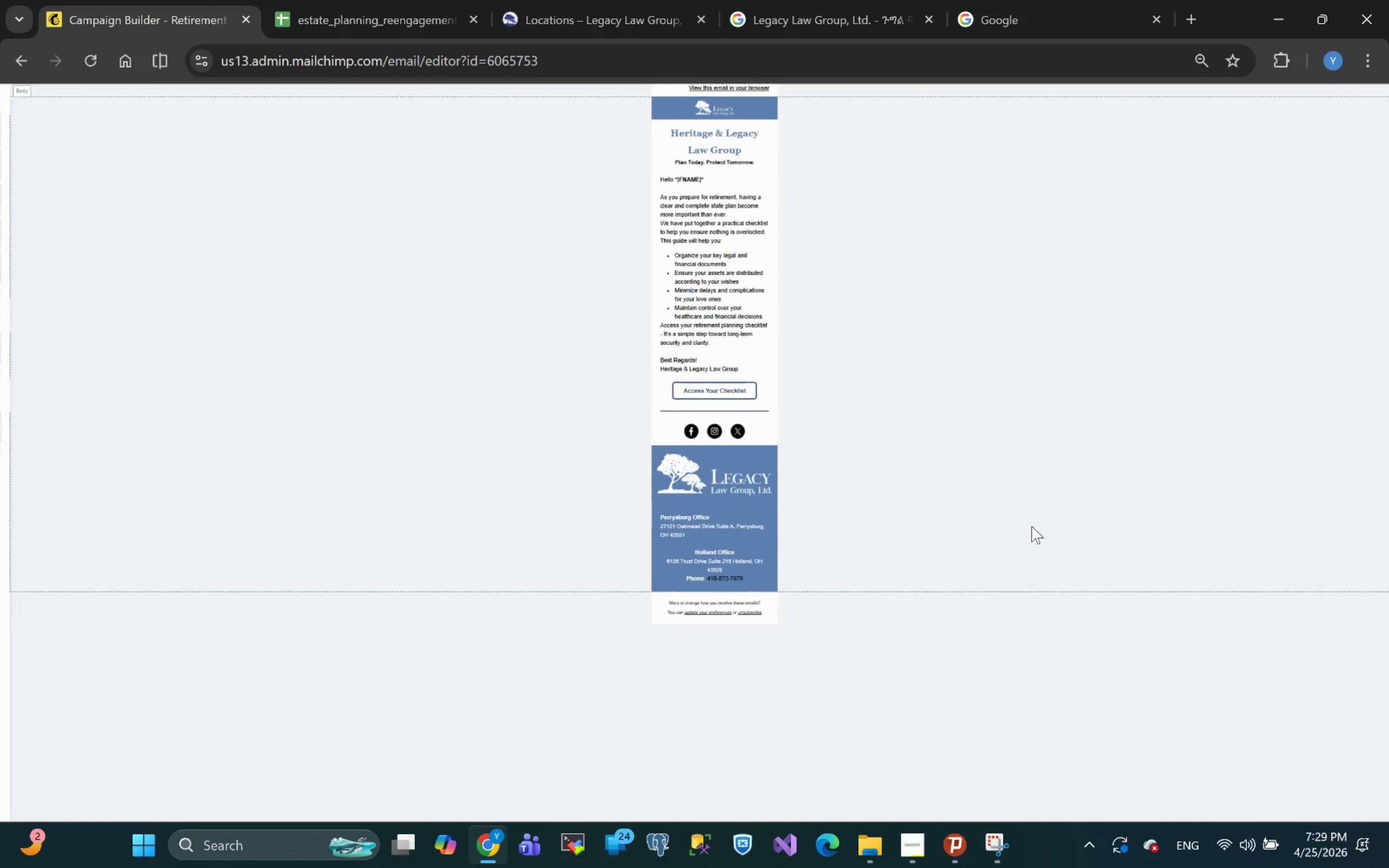 
left_click_drag(start_coordinate=[980, 444], to_coordinate=[989, 550])
 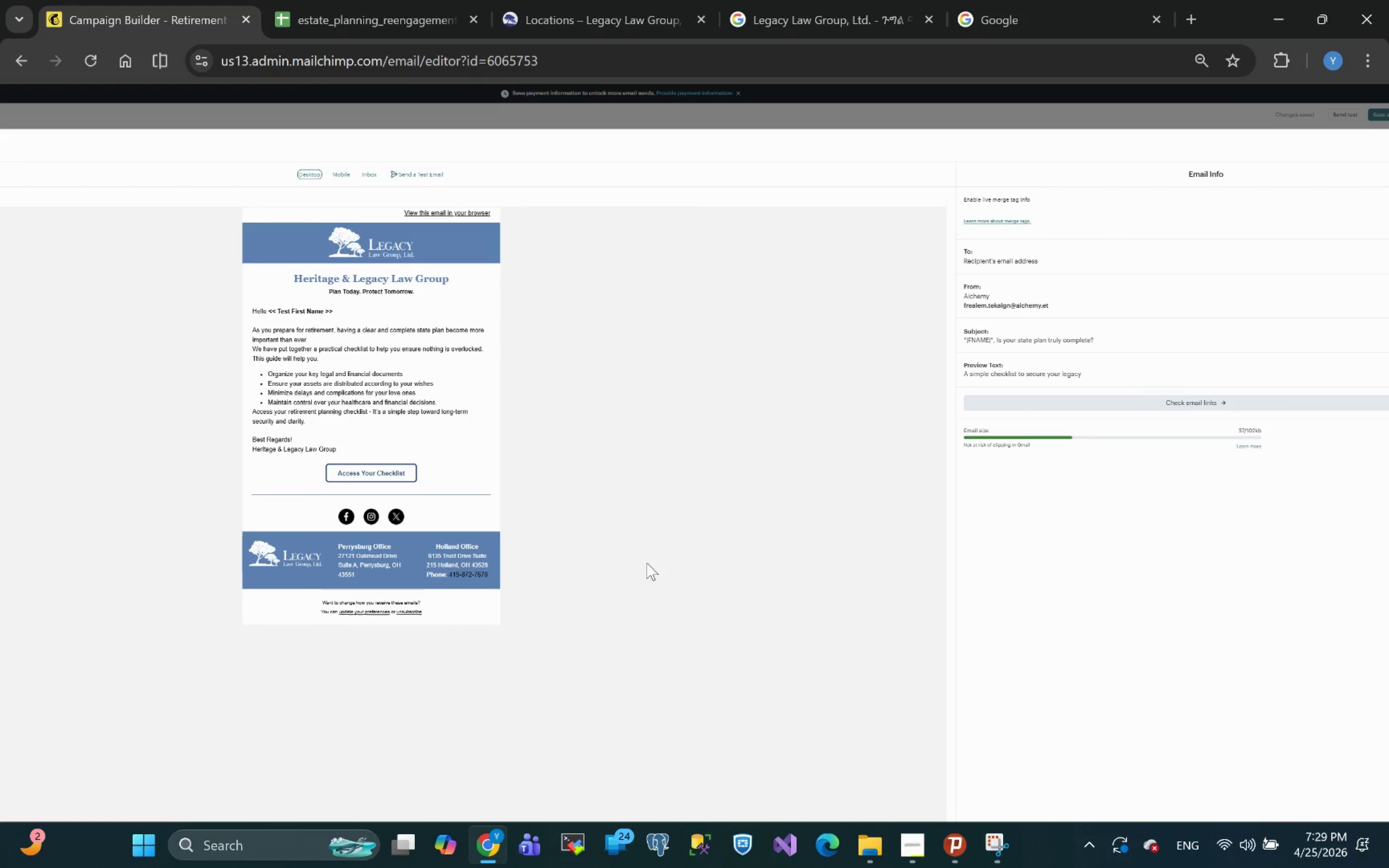 
wait(7.53)
 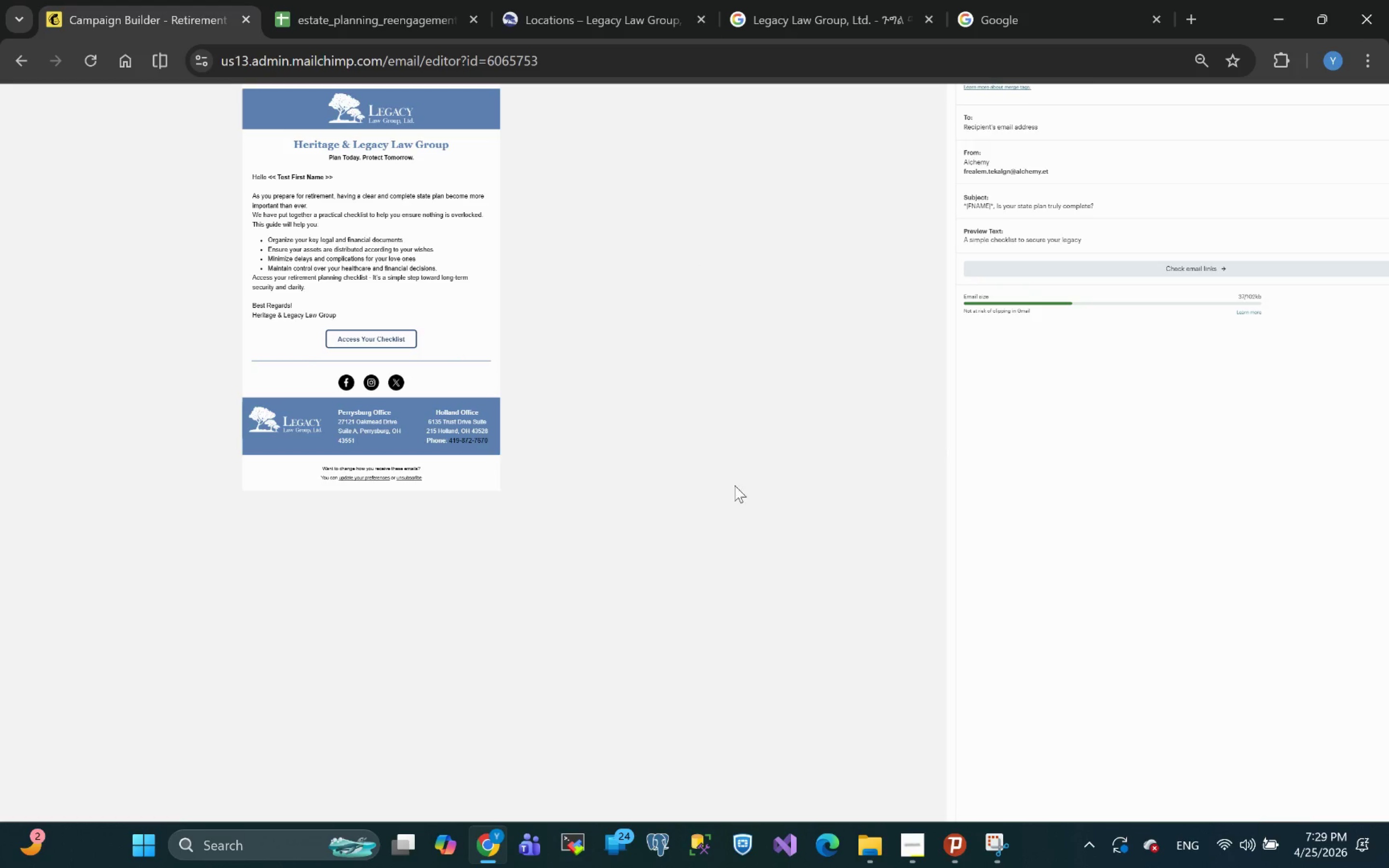 
left_click([340, 172])
 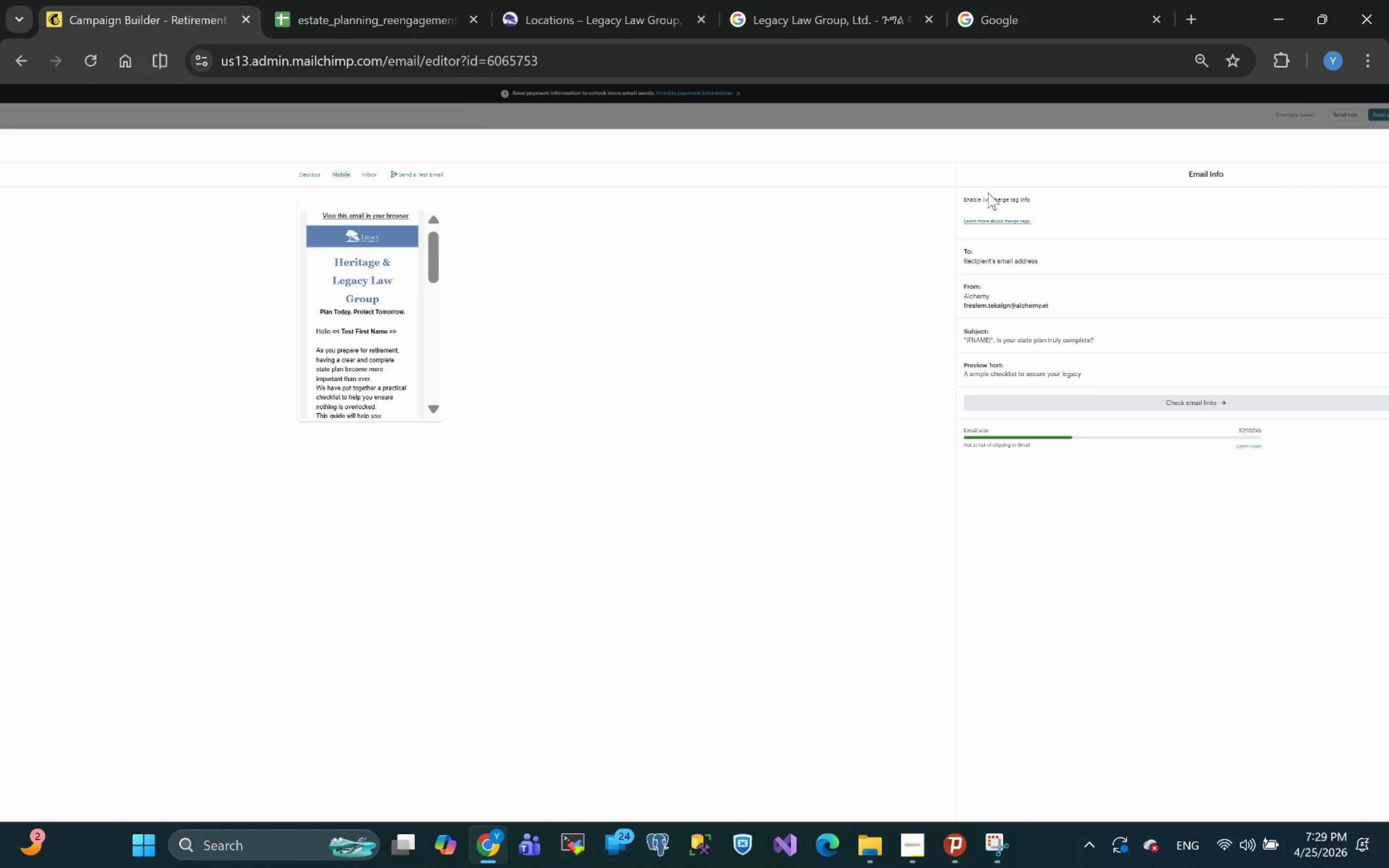 
left_click([1195, 63])
 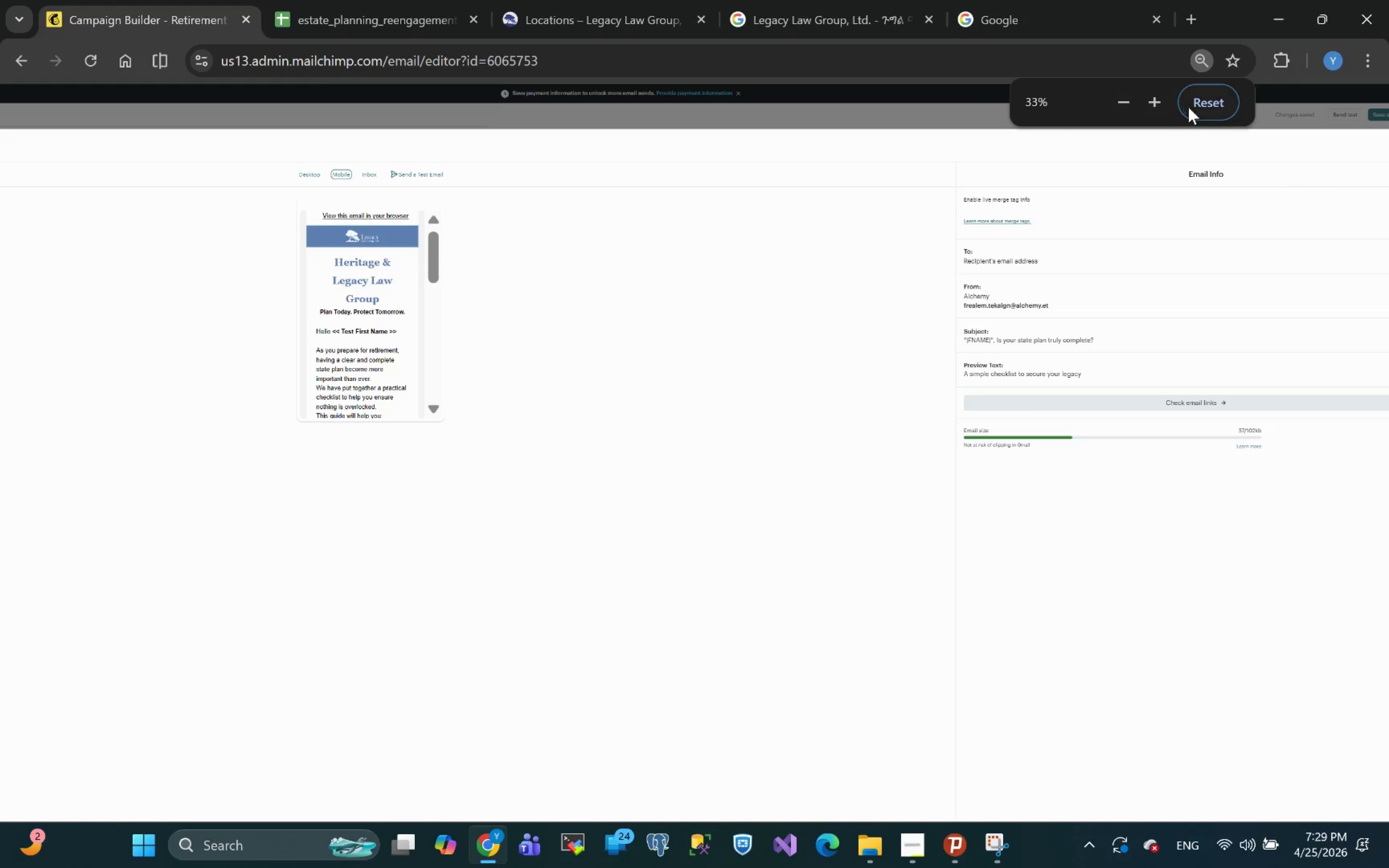 
left_click([1200, 105])
 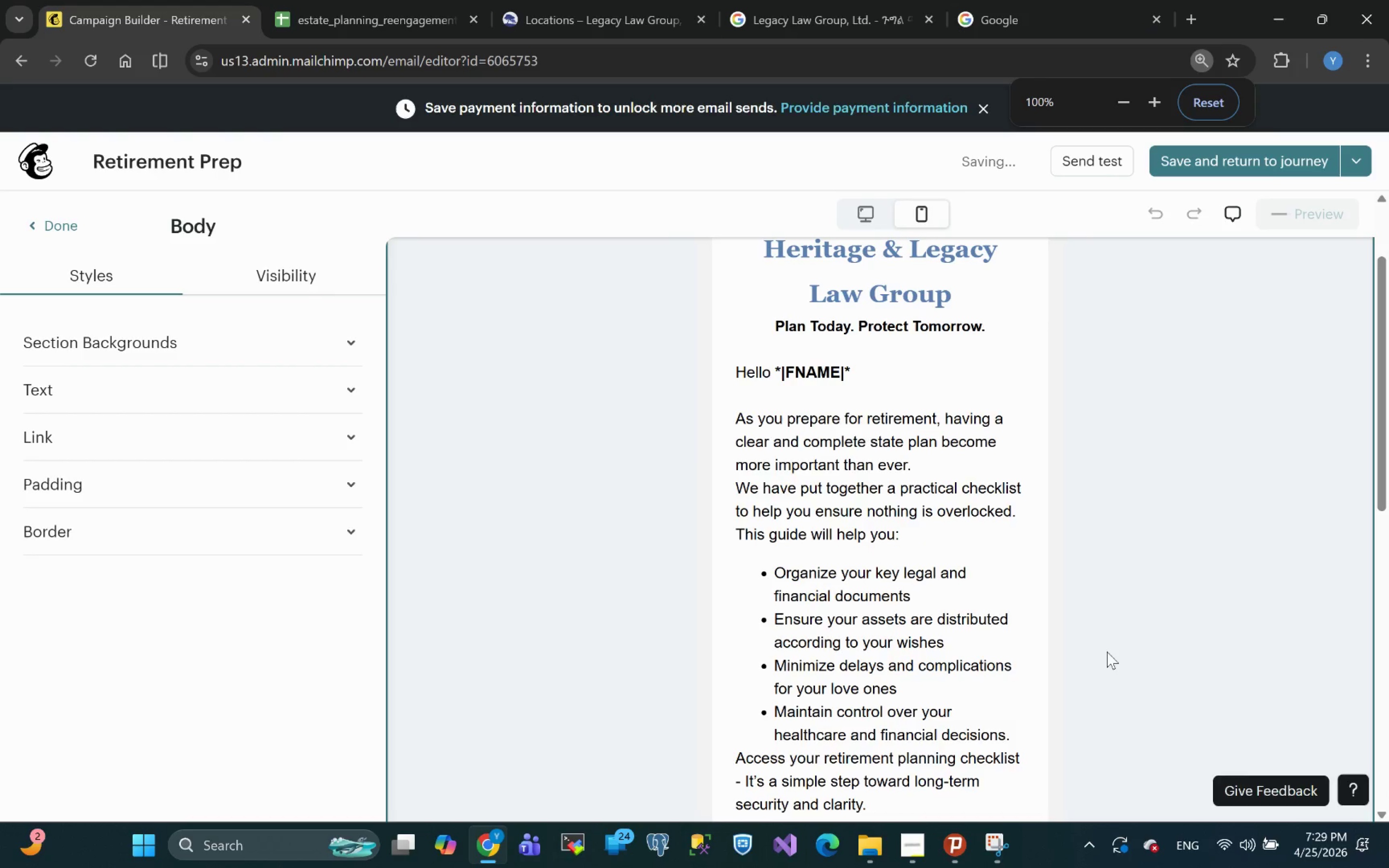 
wait(6.08)
 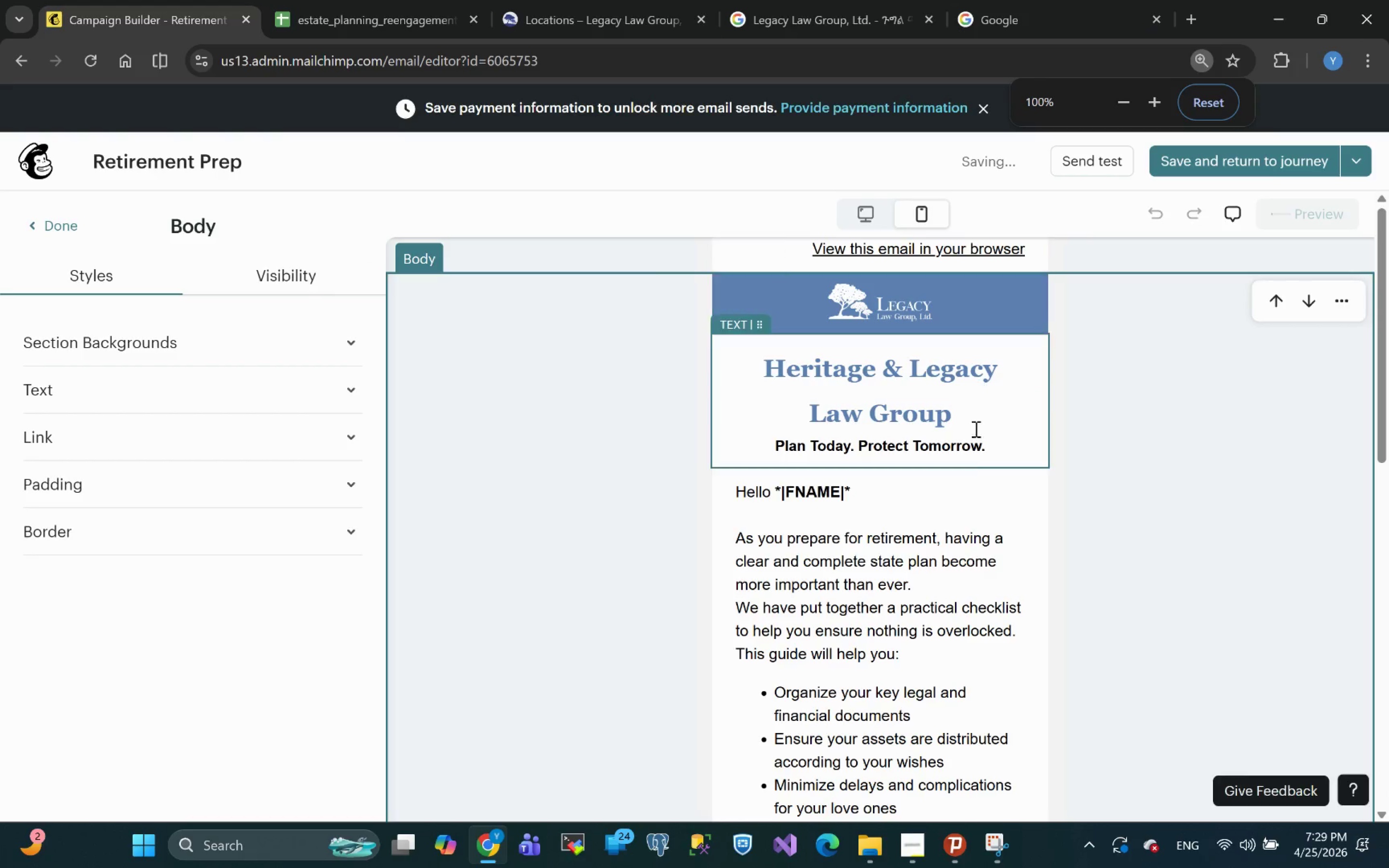 
left_click([1125, 99])
 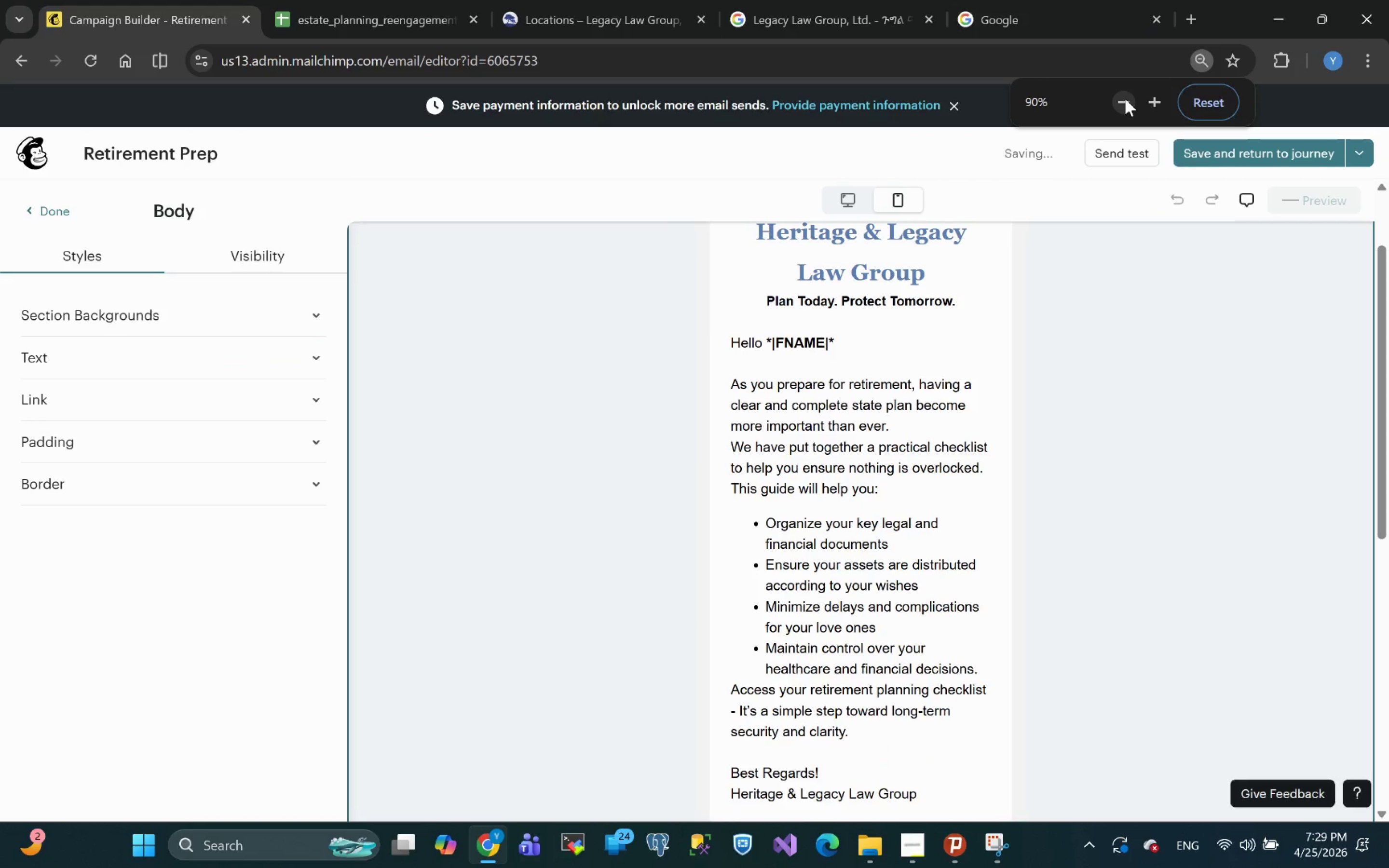 
left_click([1125, 99])
 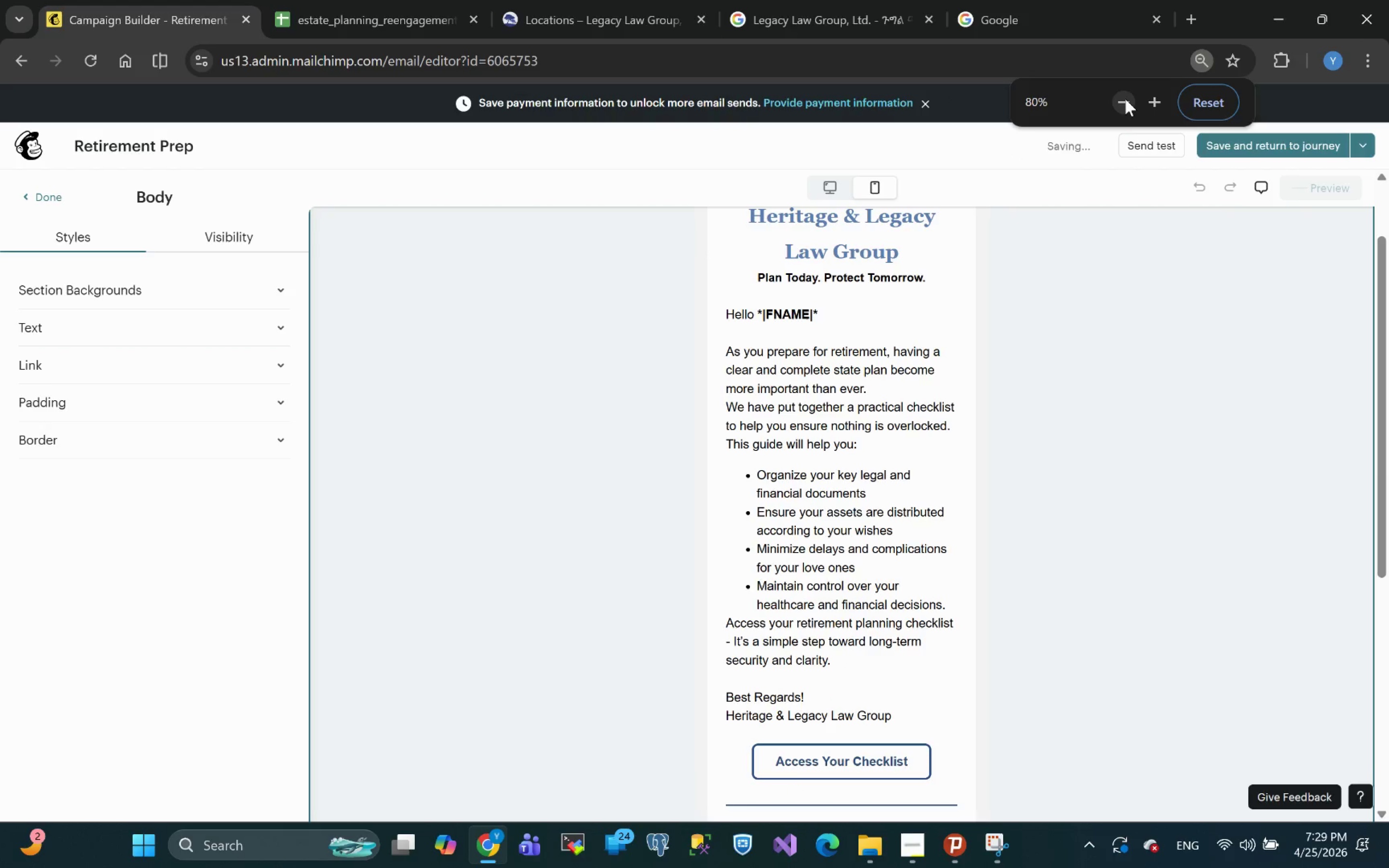 
left_click([1125, 99])
 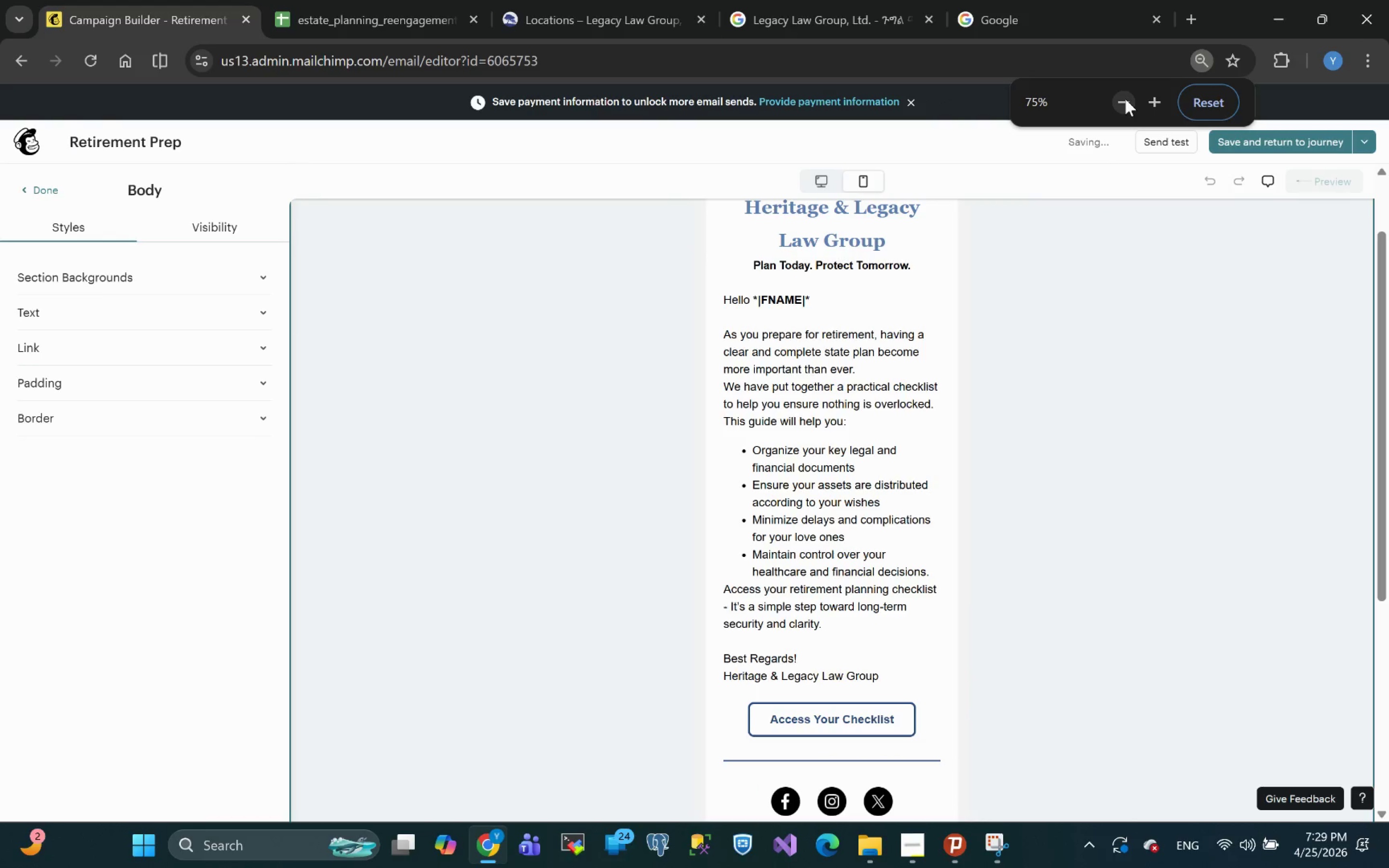 
left_click([1125, 99])
 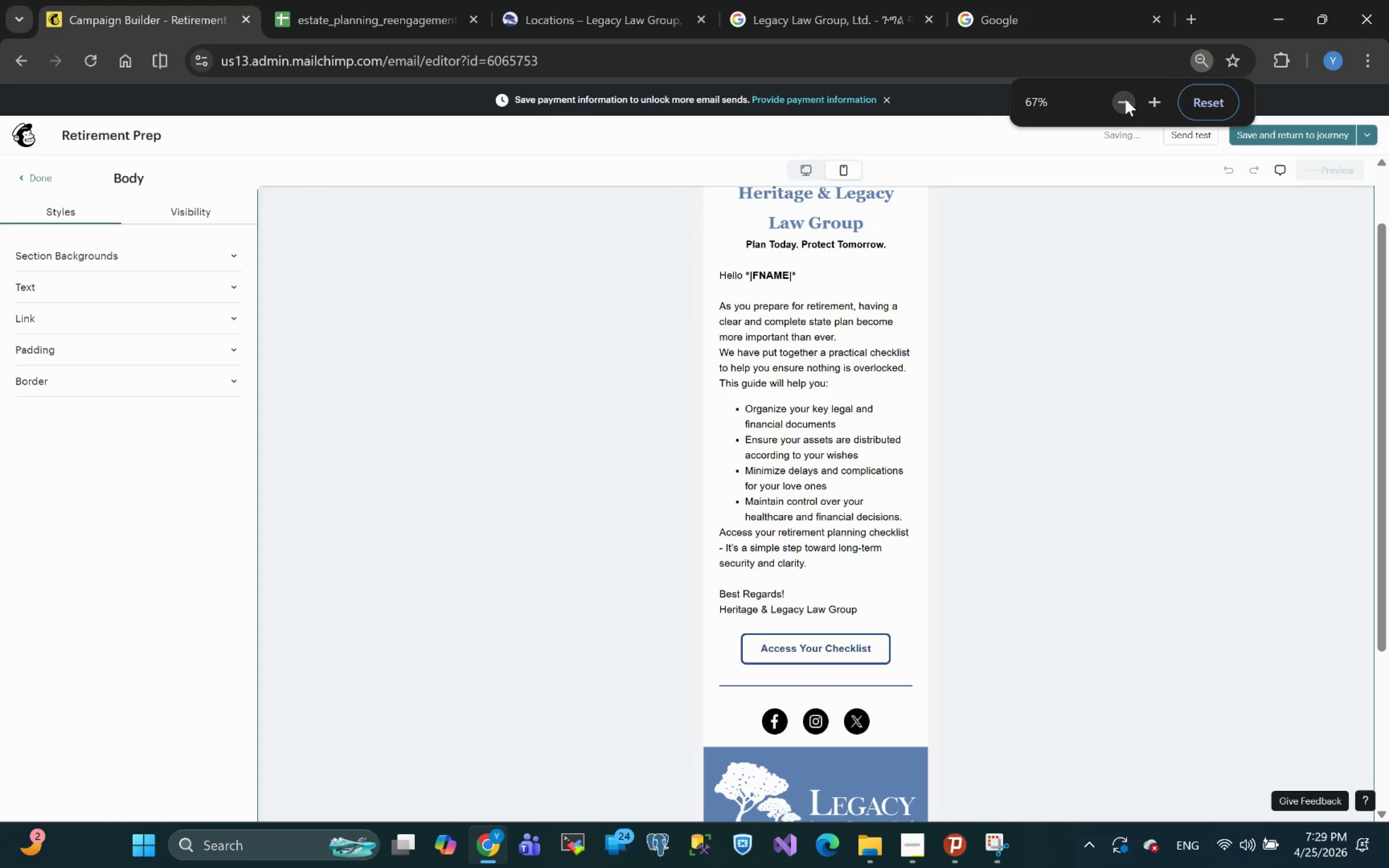 
left_click([1125, 99])
 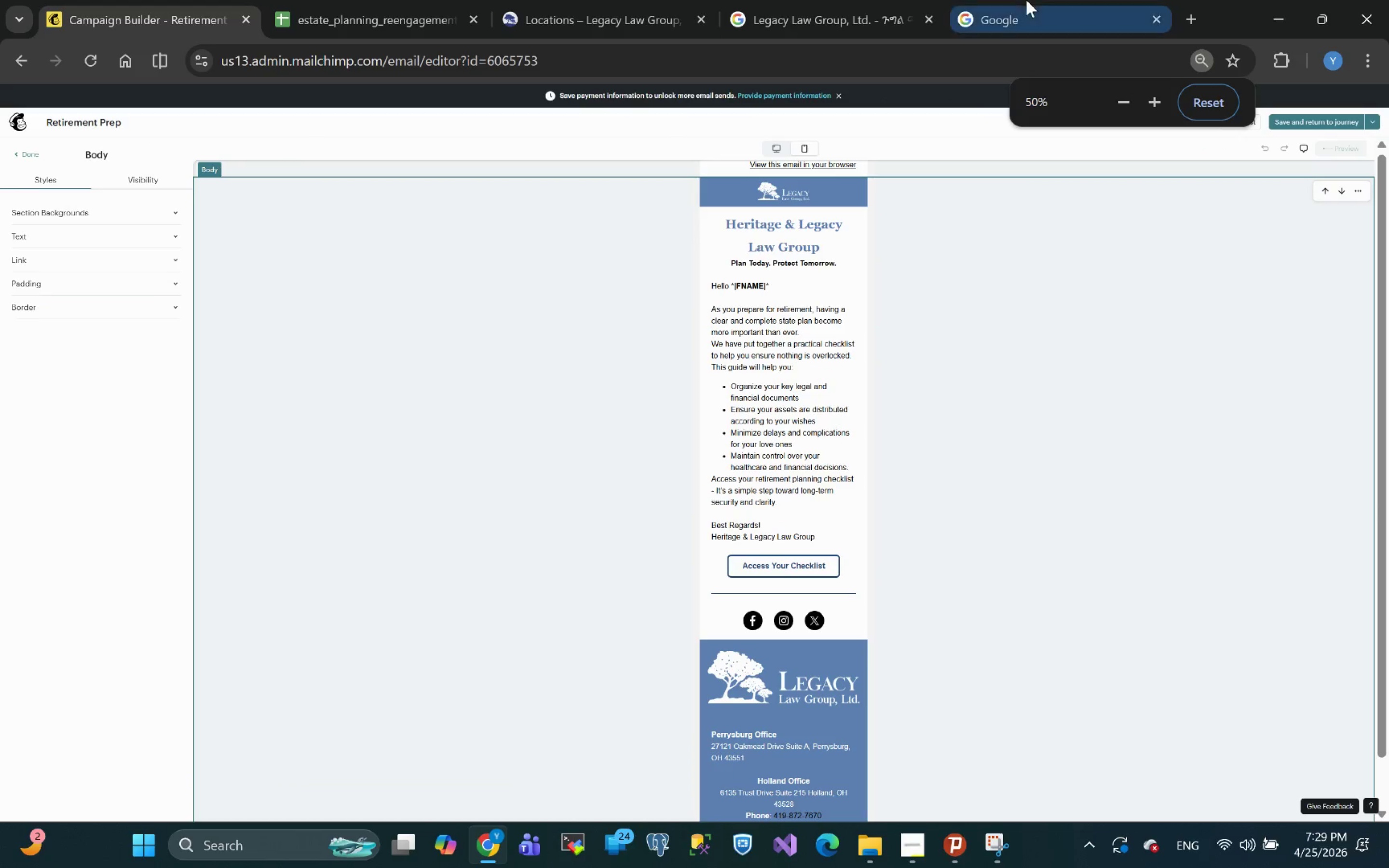 
left_click([1129, 105])
 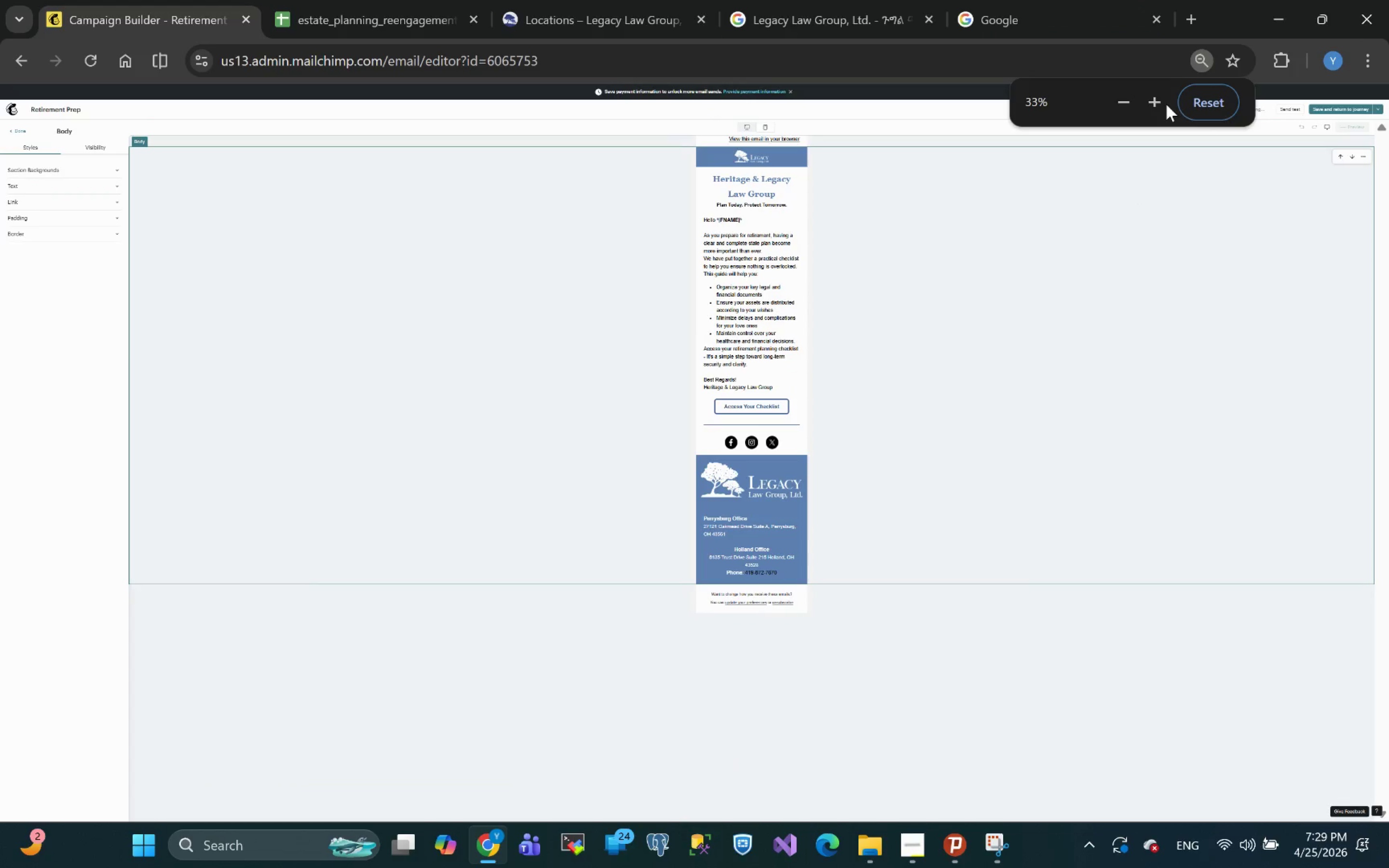 
left_click([1154, 104])
 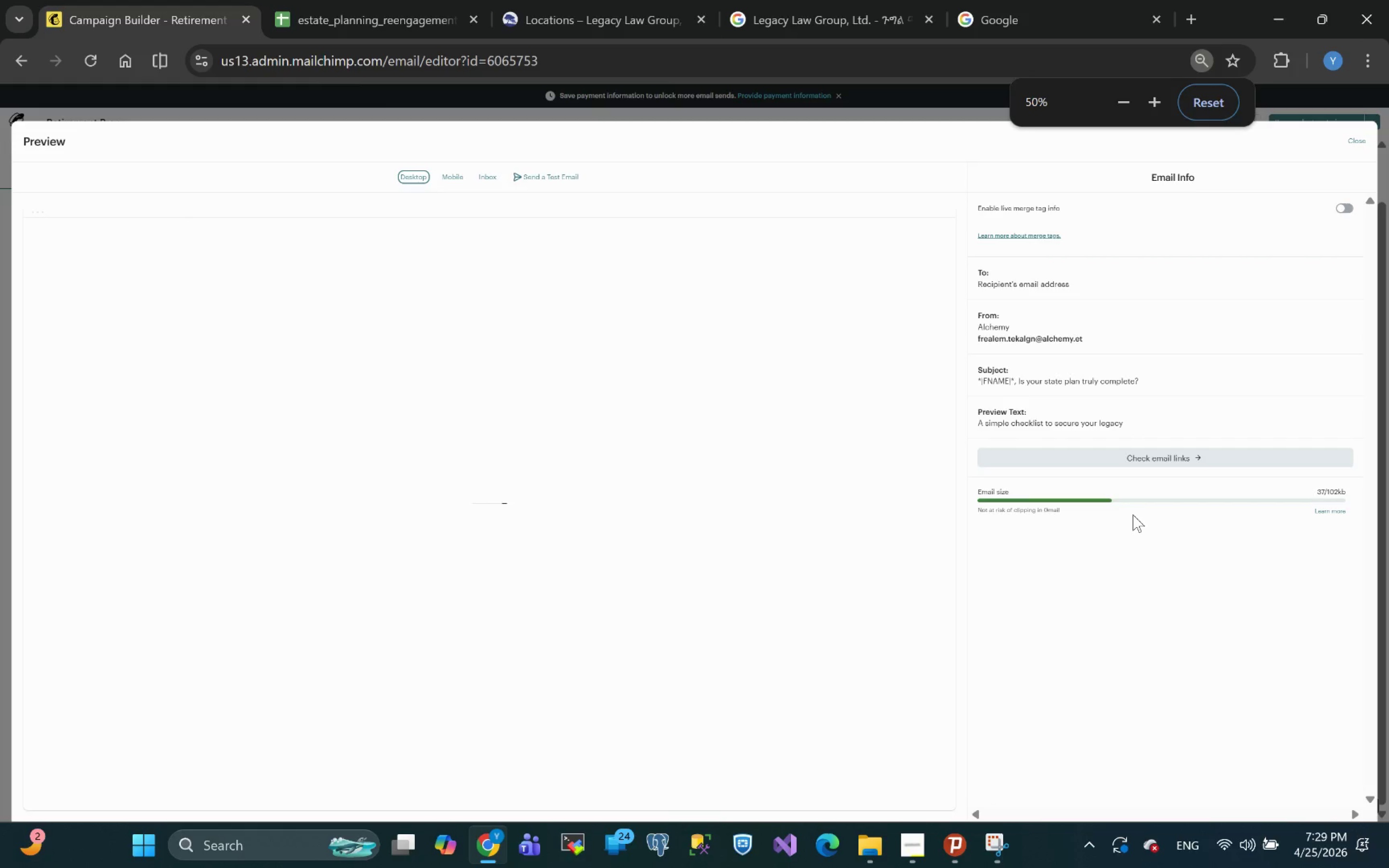 
wait(7.84)
 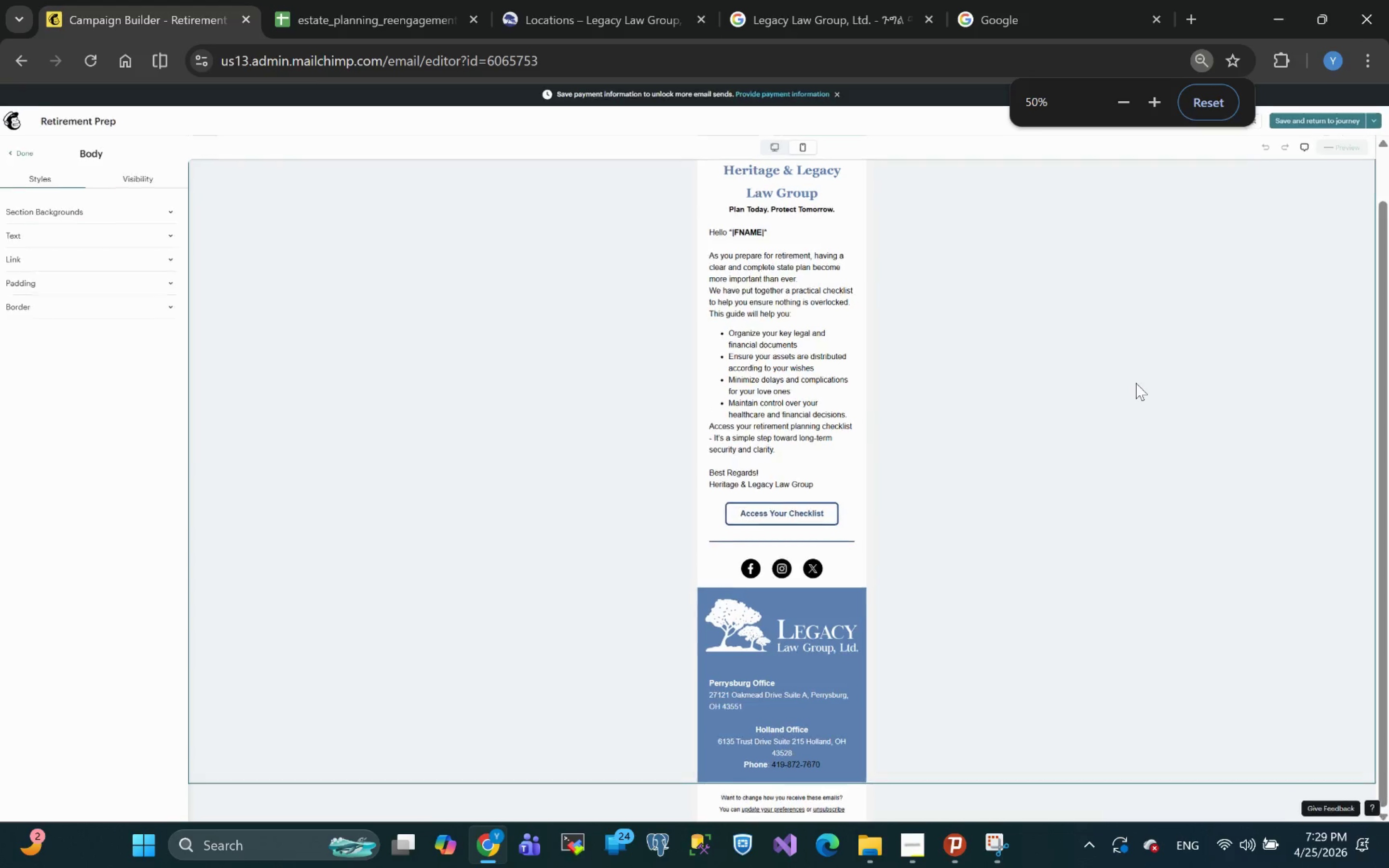 
left_click([1355, 139])
 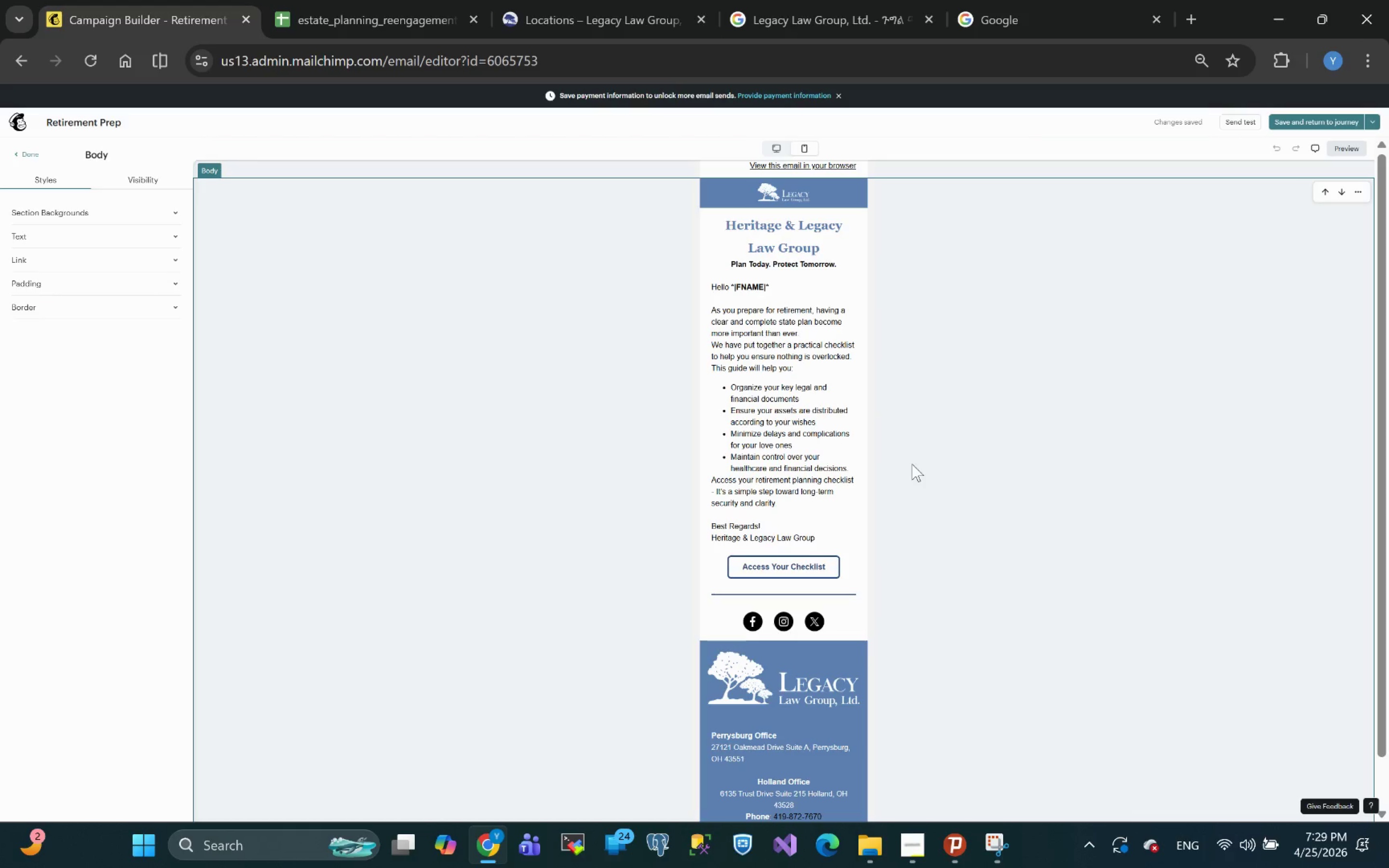 
wait(13.05)
 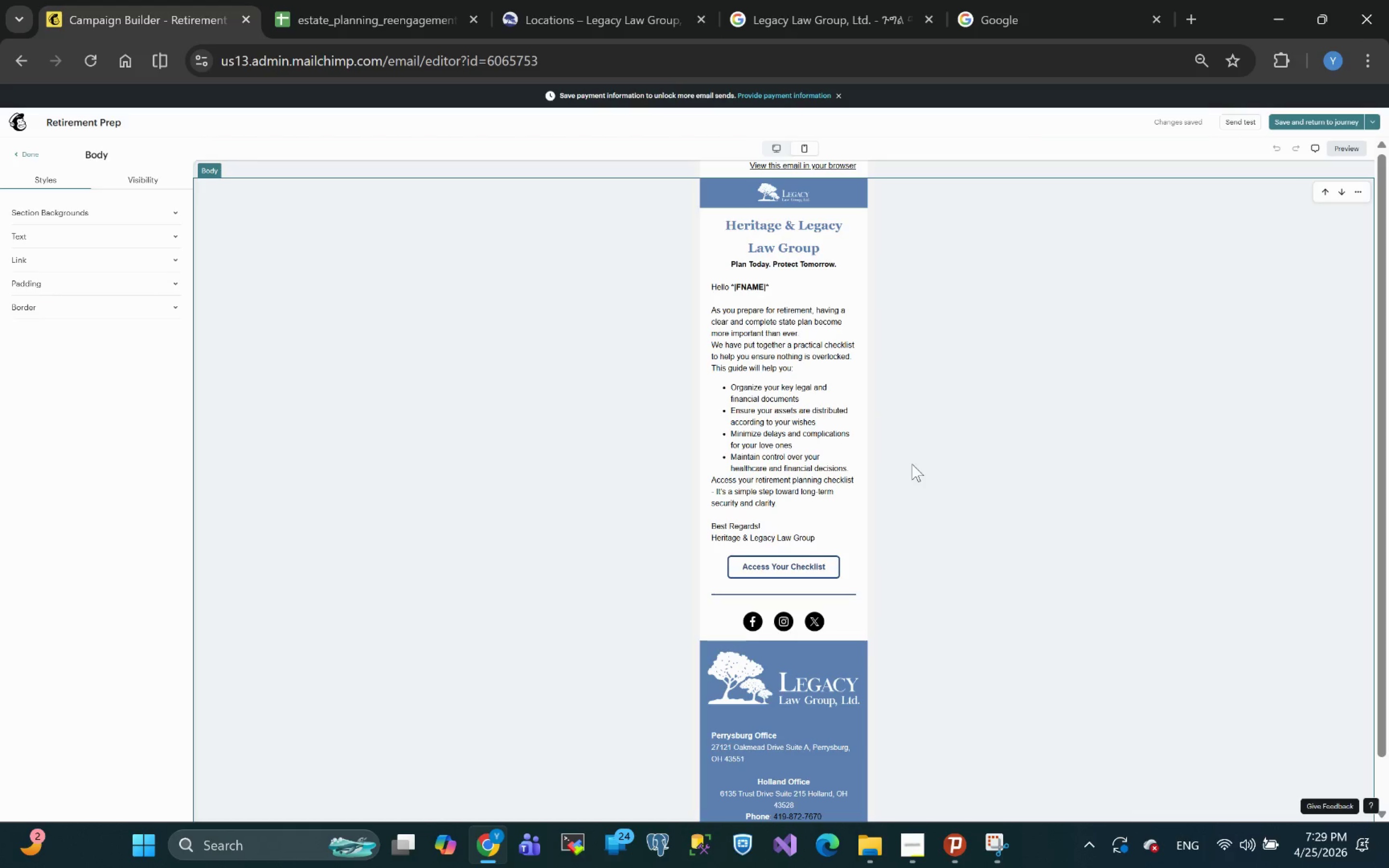 
left_click([999, 846])
 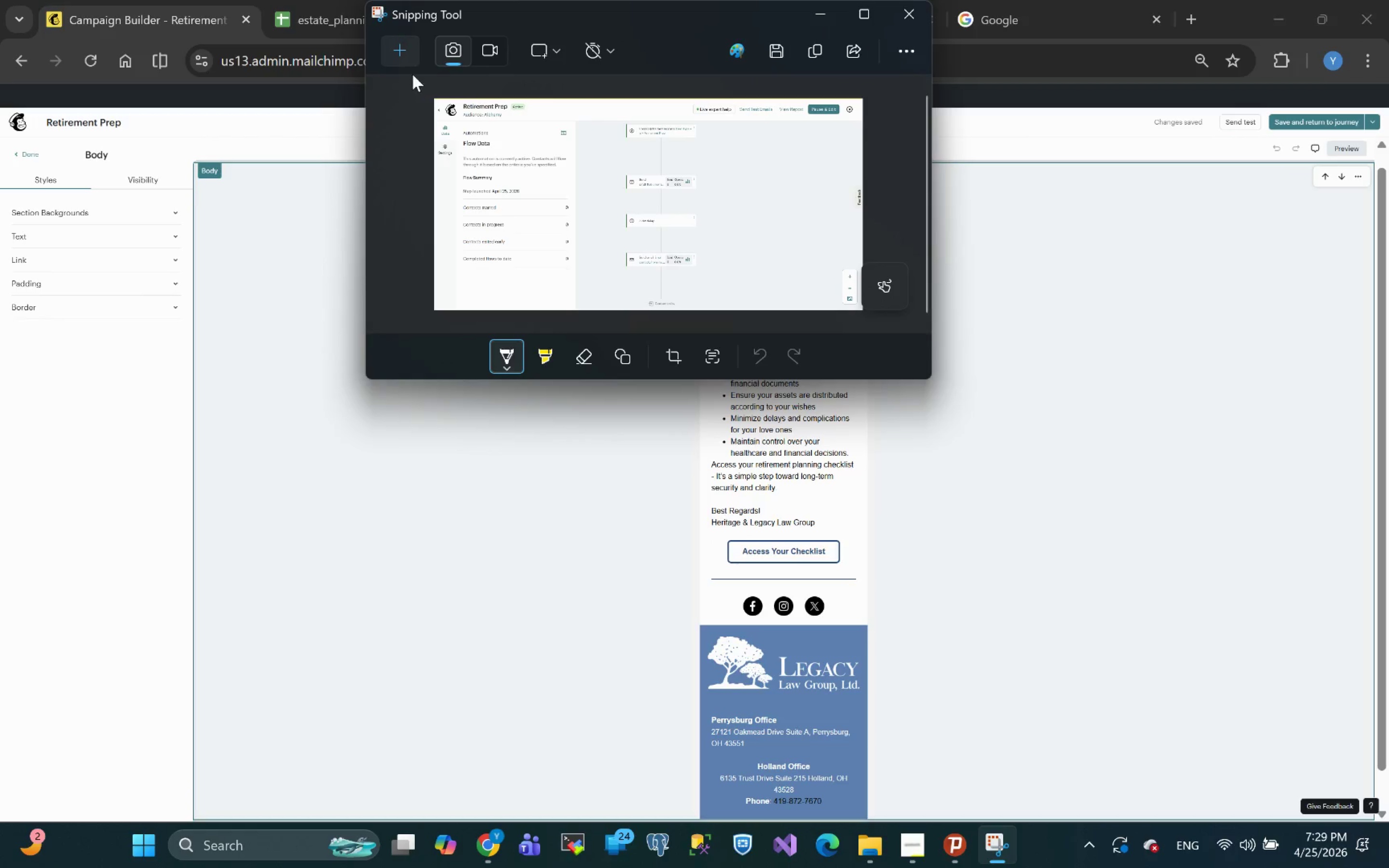 
left_click([403, 53])
 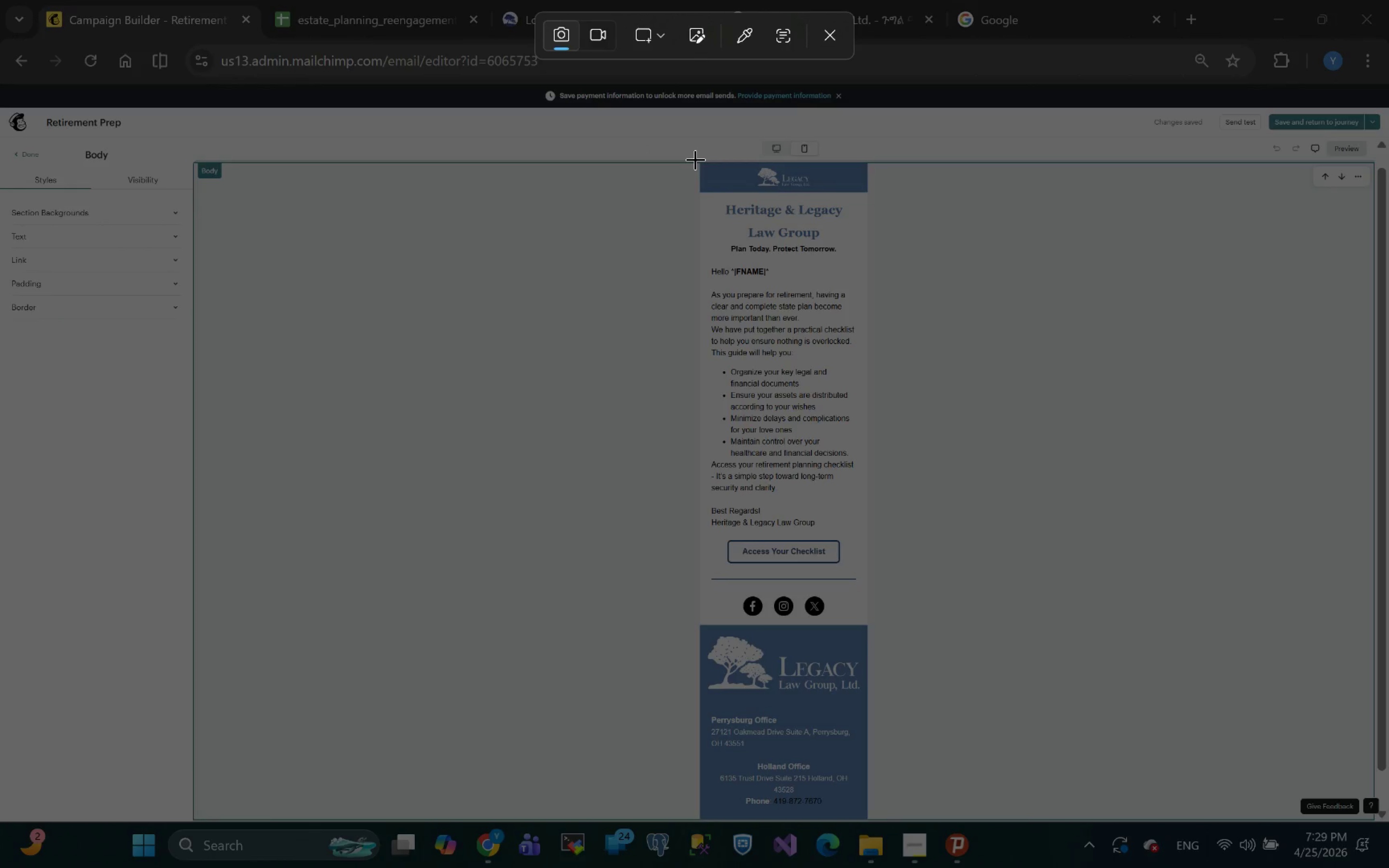 
wait(5.05)
 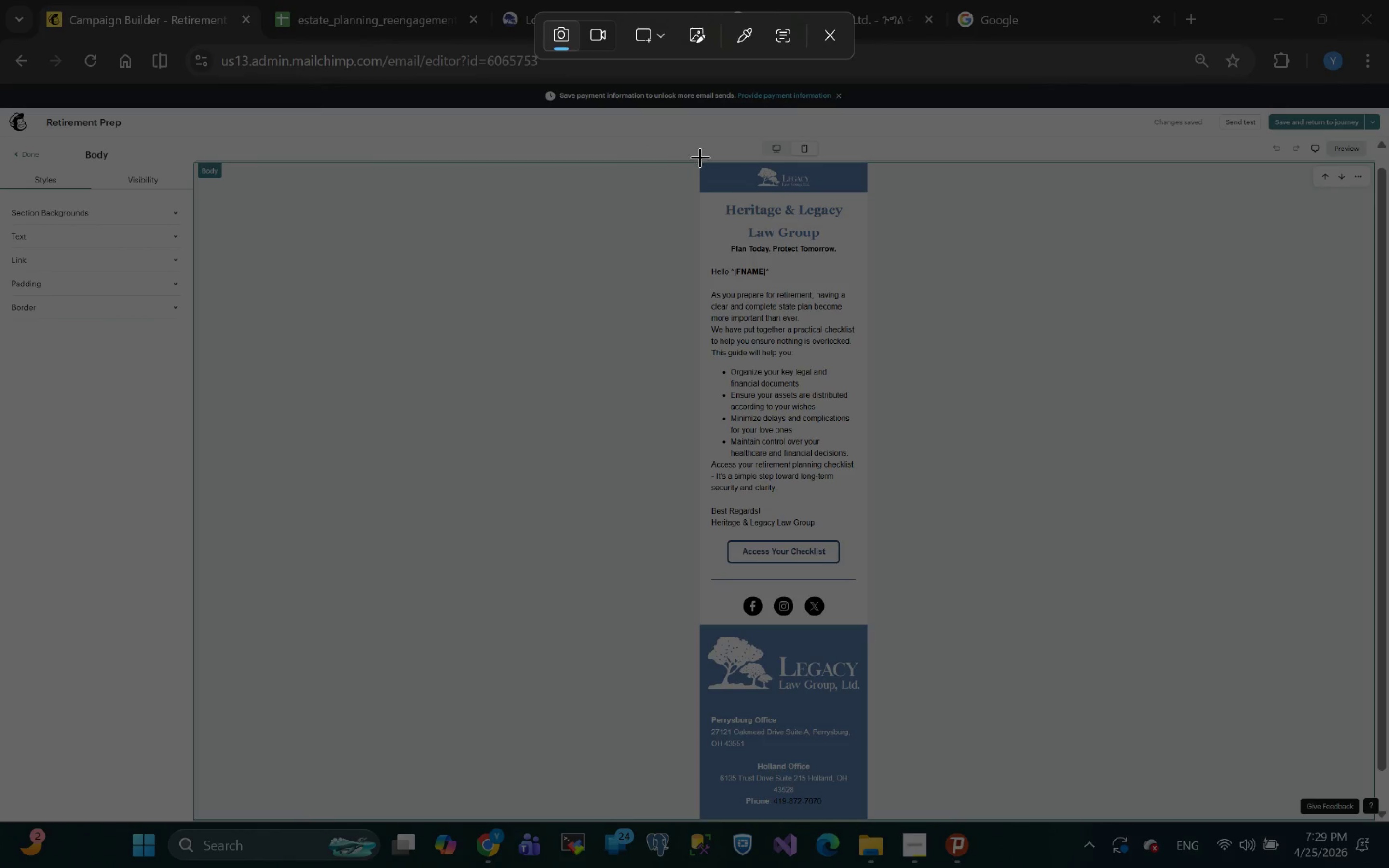 
left_click_drag(start_coordinate=[692, 159], to_coordinate=[877, 819])
 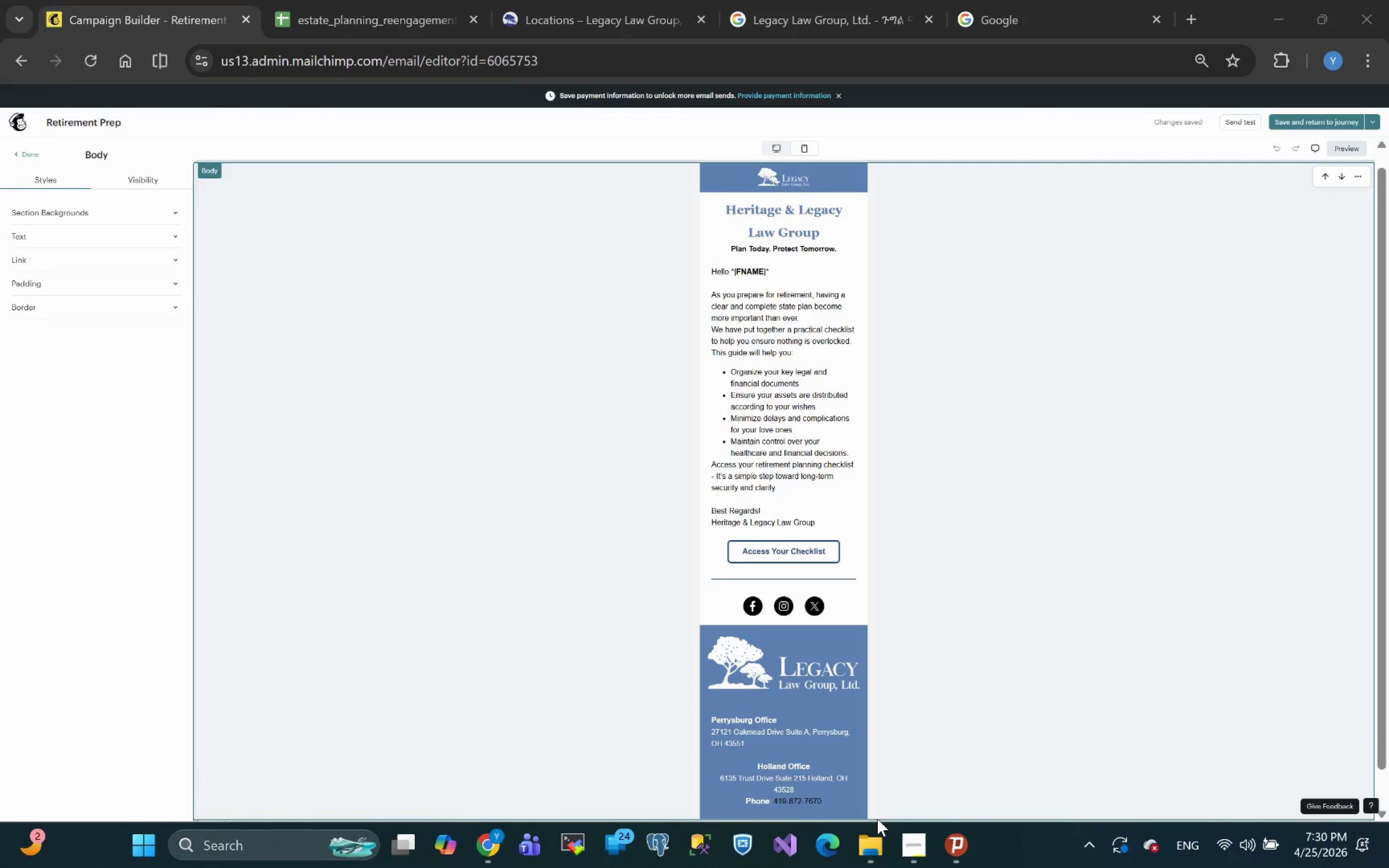 
right_click([877, 819])
 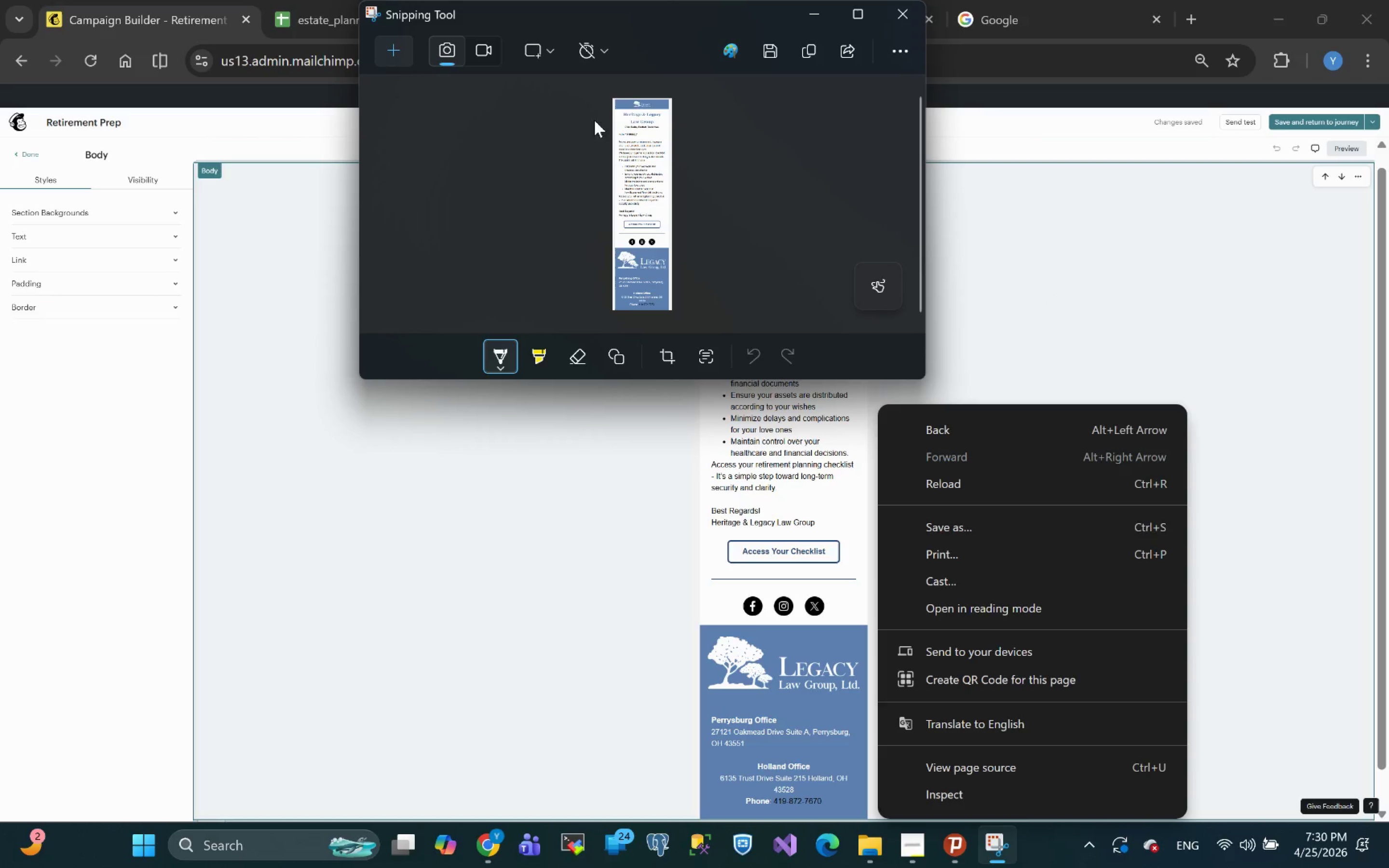 
left_click([398, 54])
 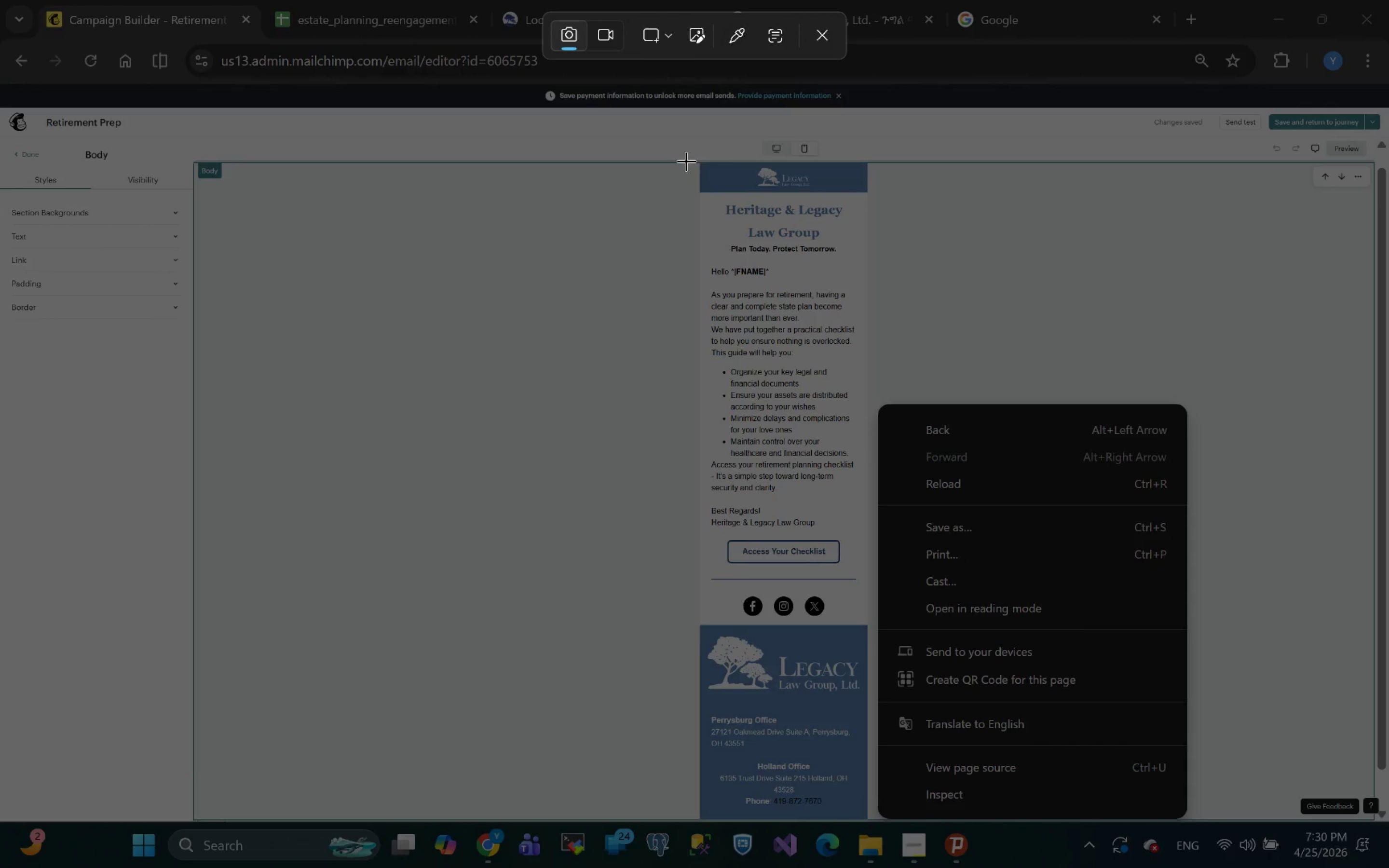 
left_click_drag(start_coordinate=[687, 158], to_coordinate=[869, 825])
 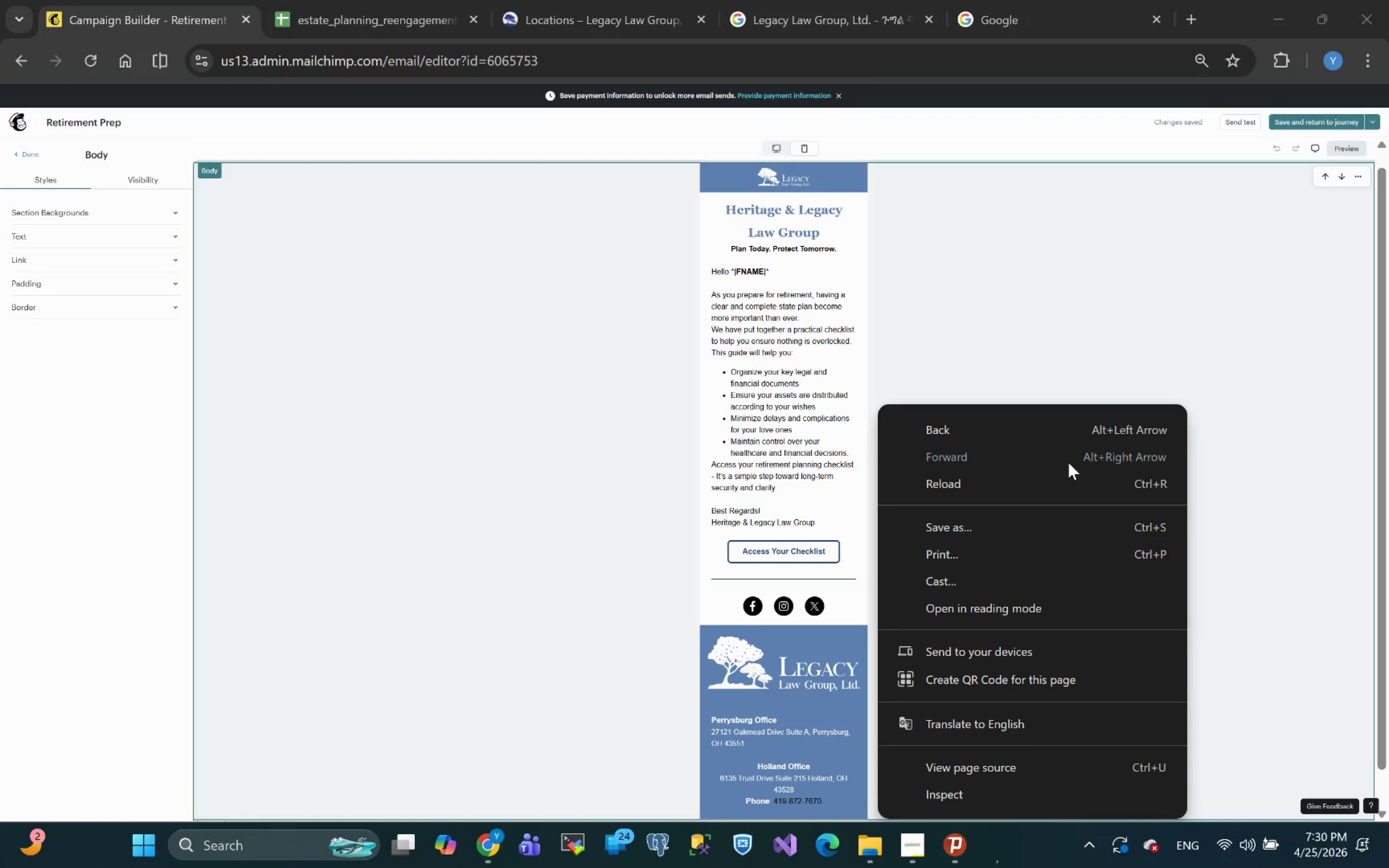 
left_click([1041, 286])
 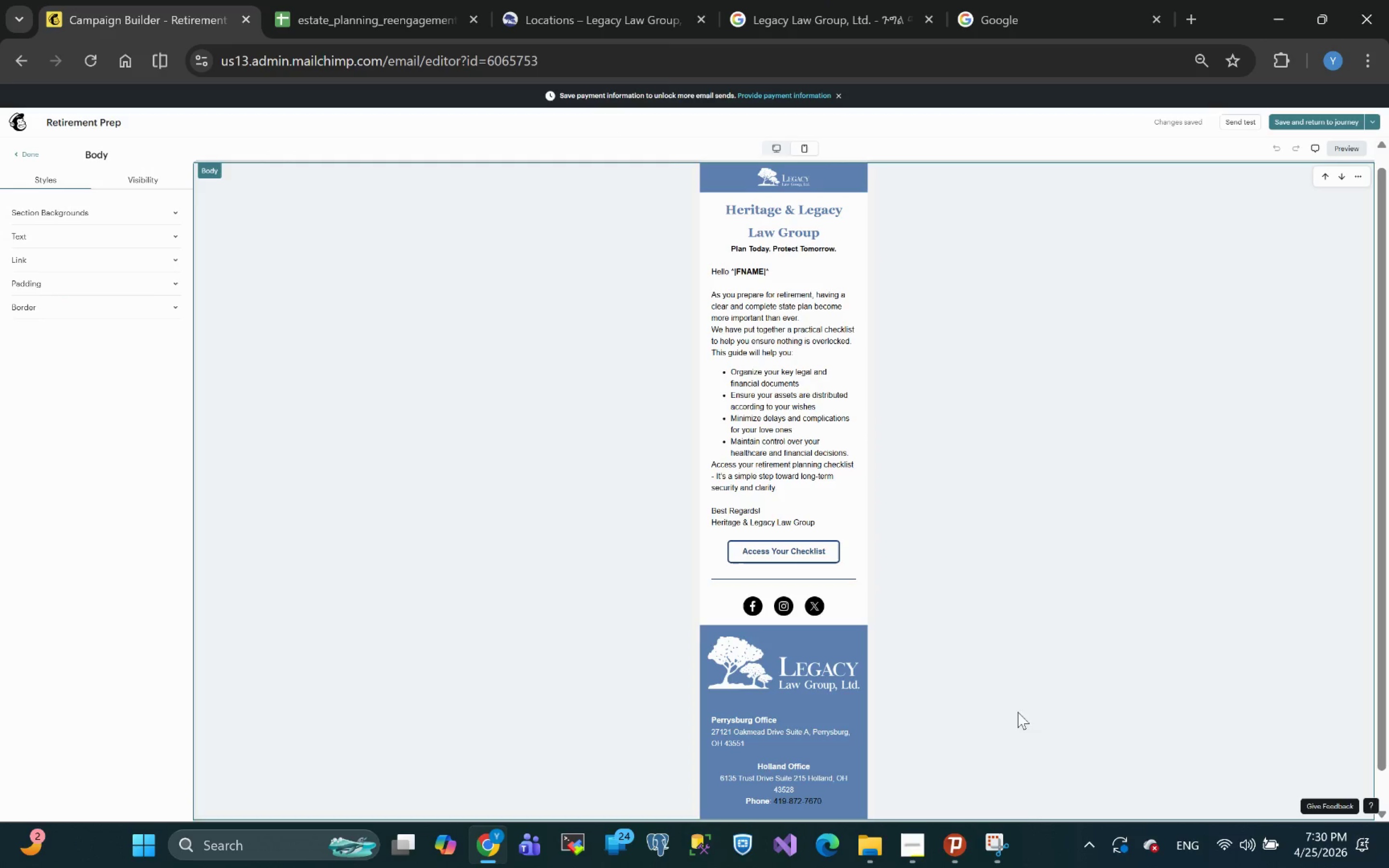 
left_click([998, 847])
 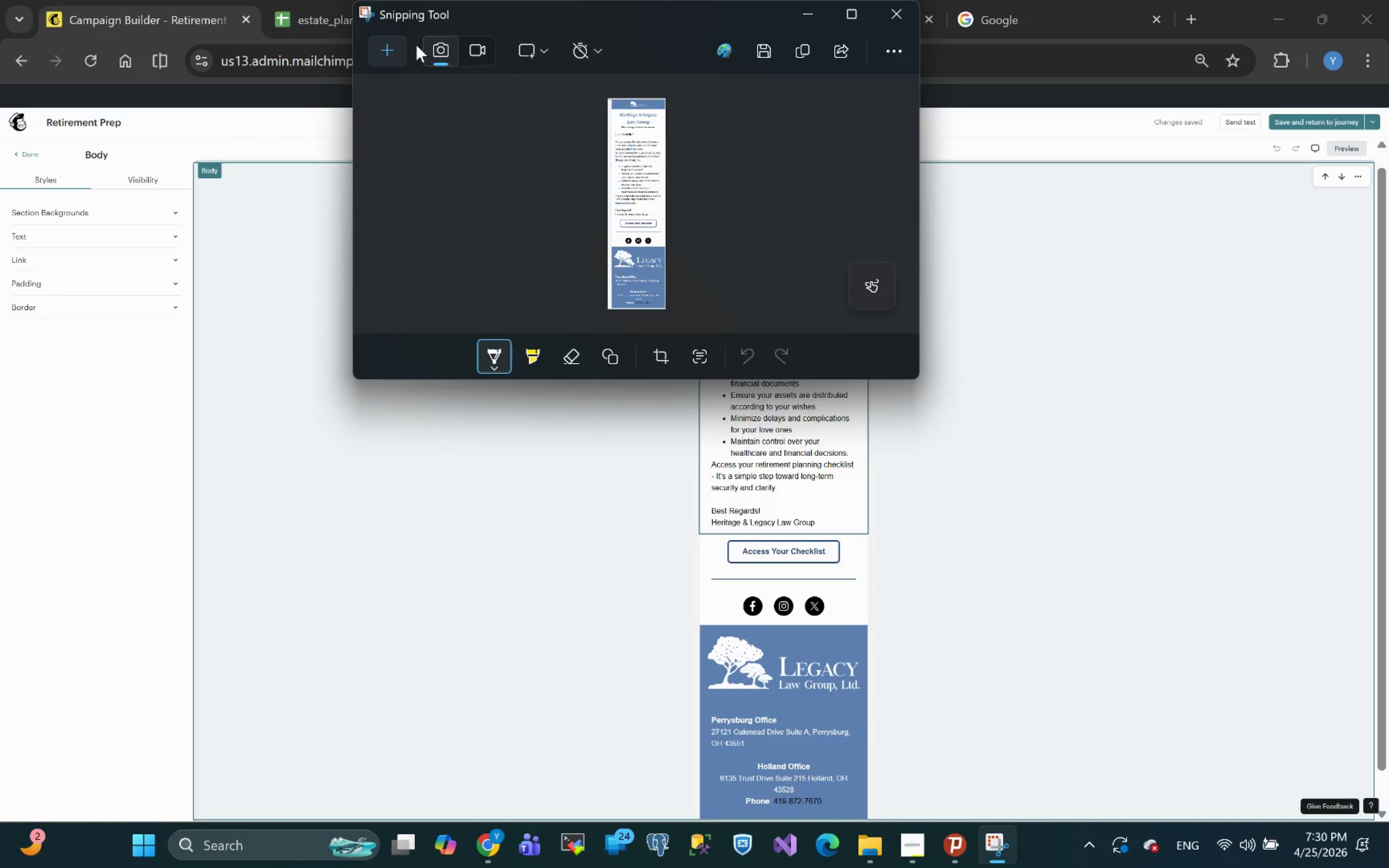 
left_click([383, 57])
 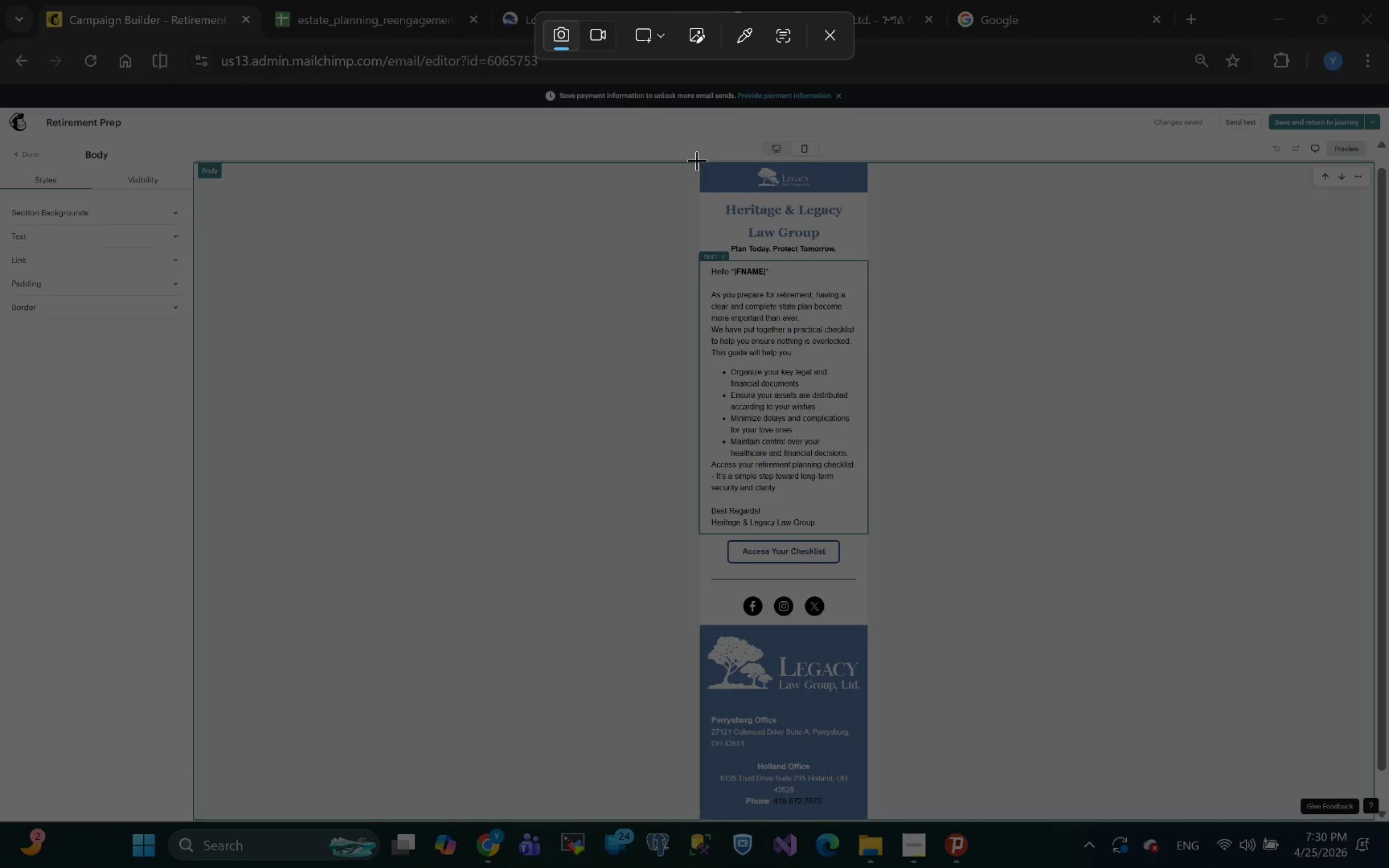 
left_click_drag(start_coordinate=[694, 158], to_coordinate=[871, 817])
 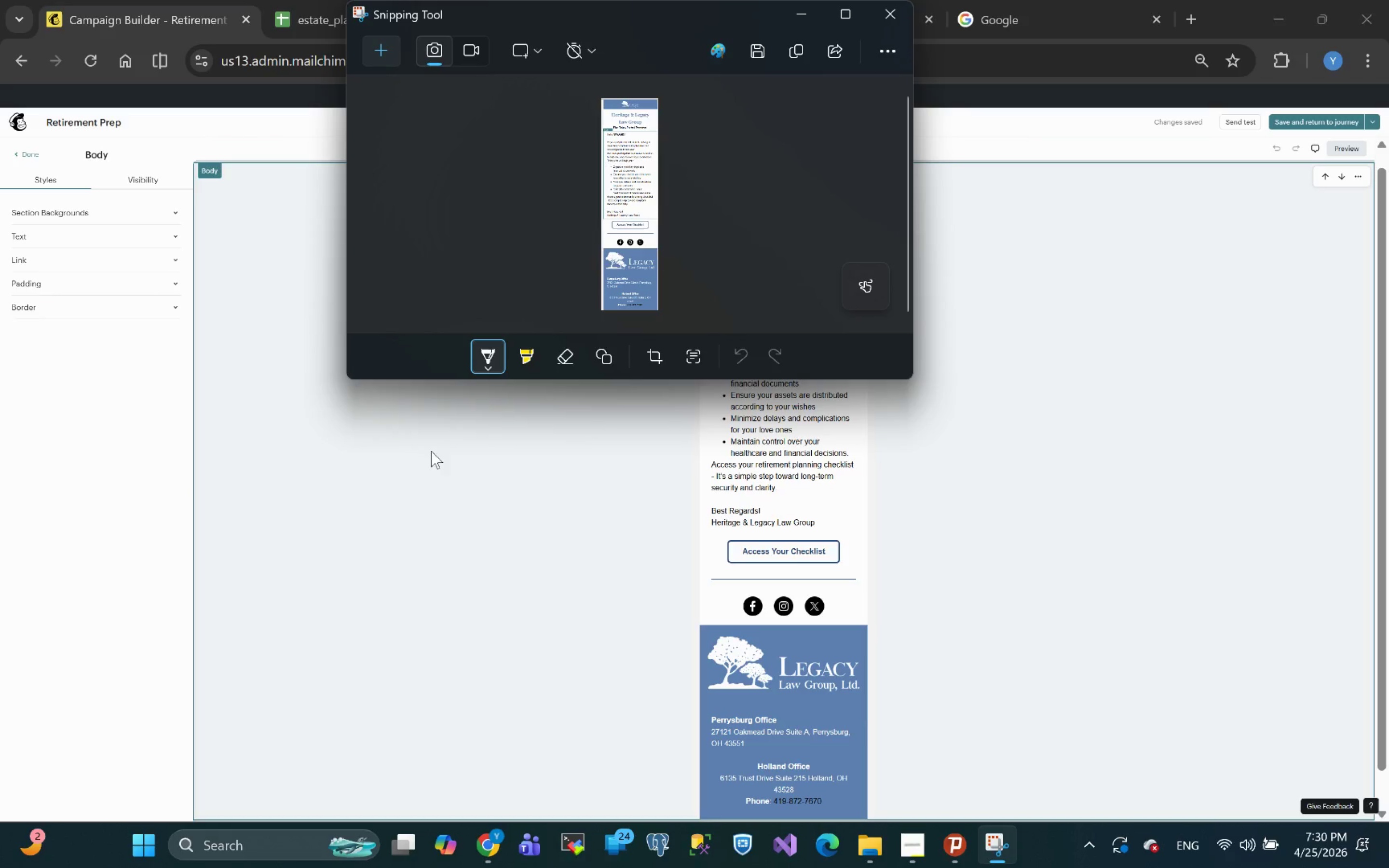 
wait(6.7)
 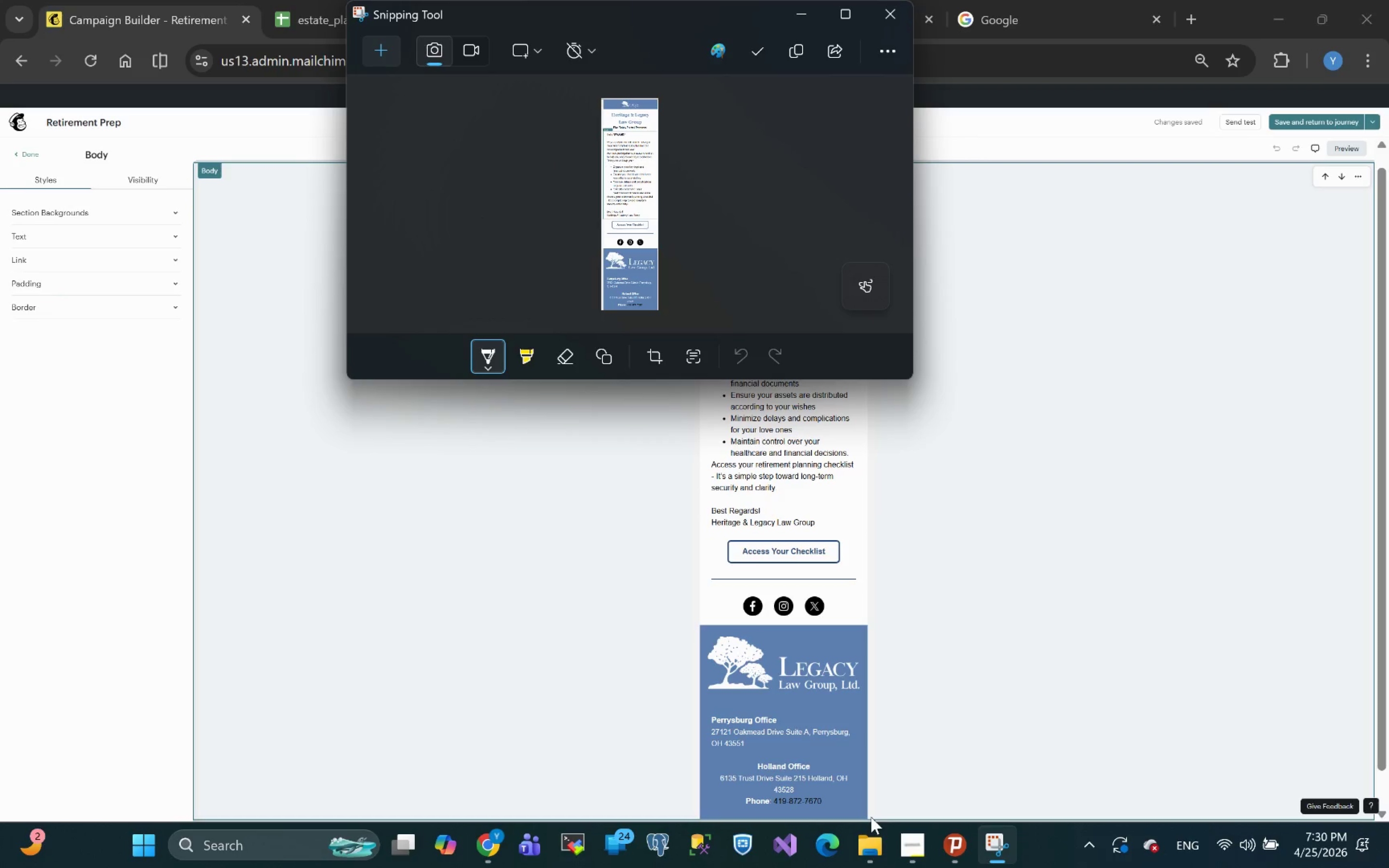 
left_click([755, 60])
 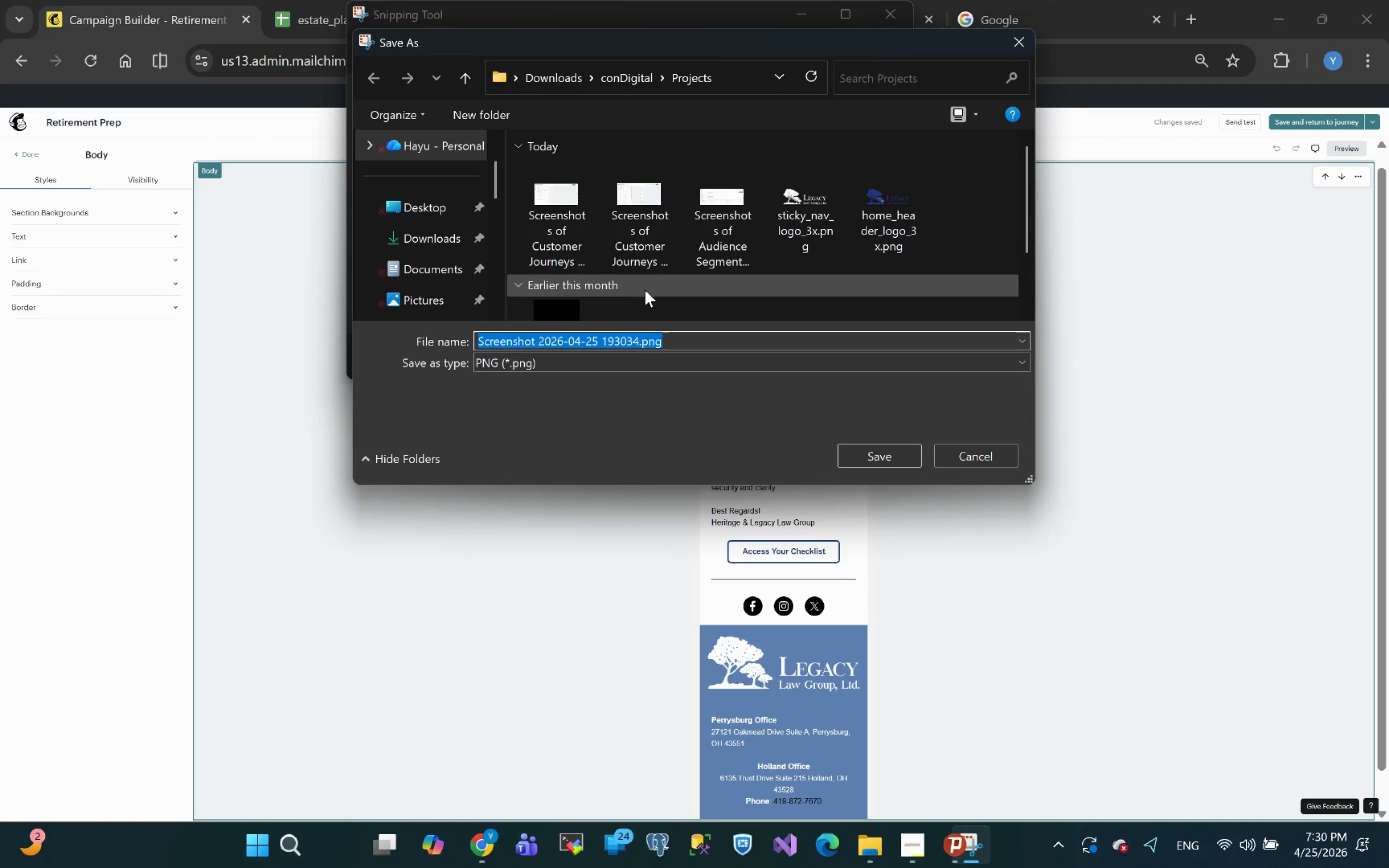 
key(Meta+V)
 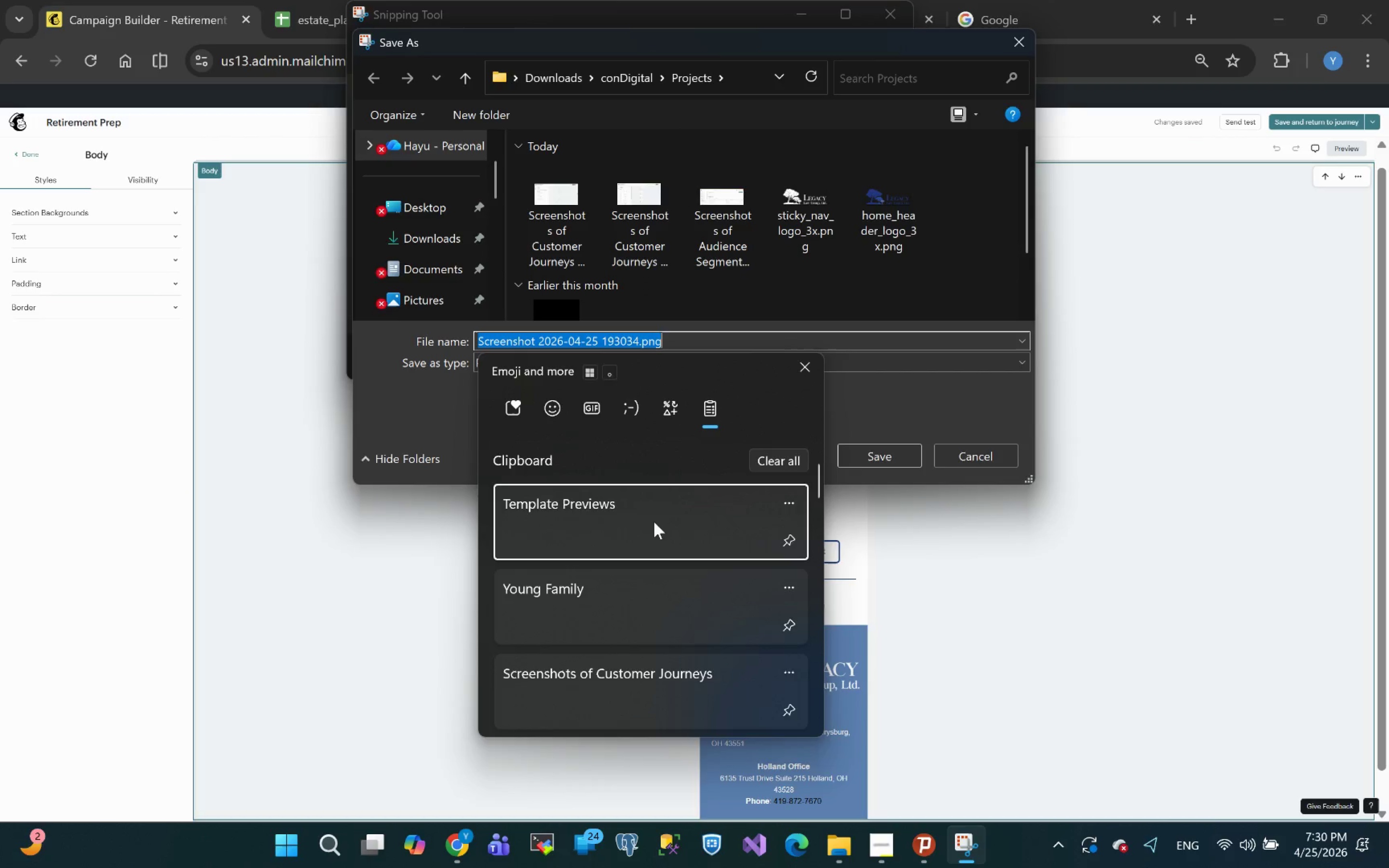 
left_click([654, 522])
 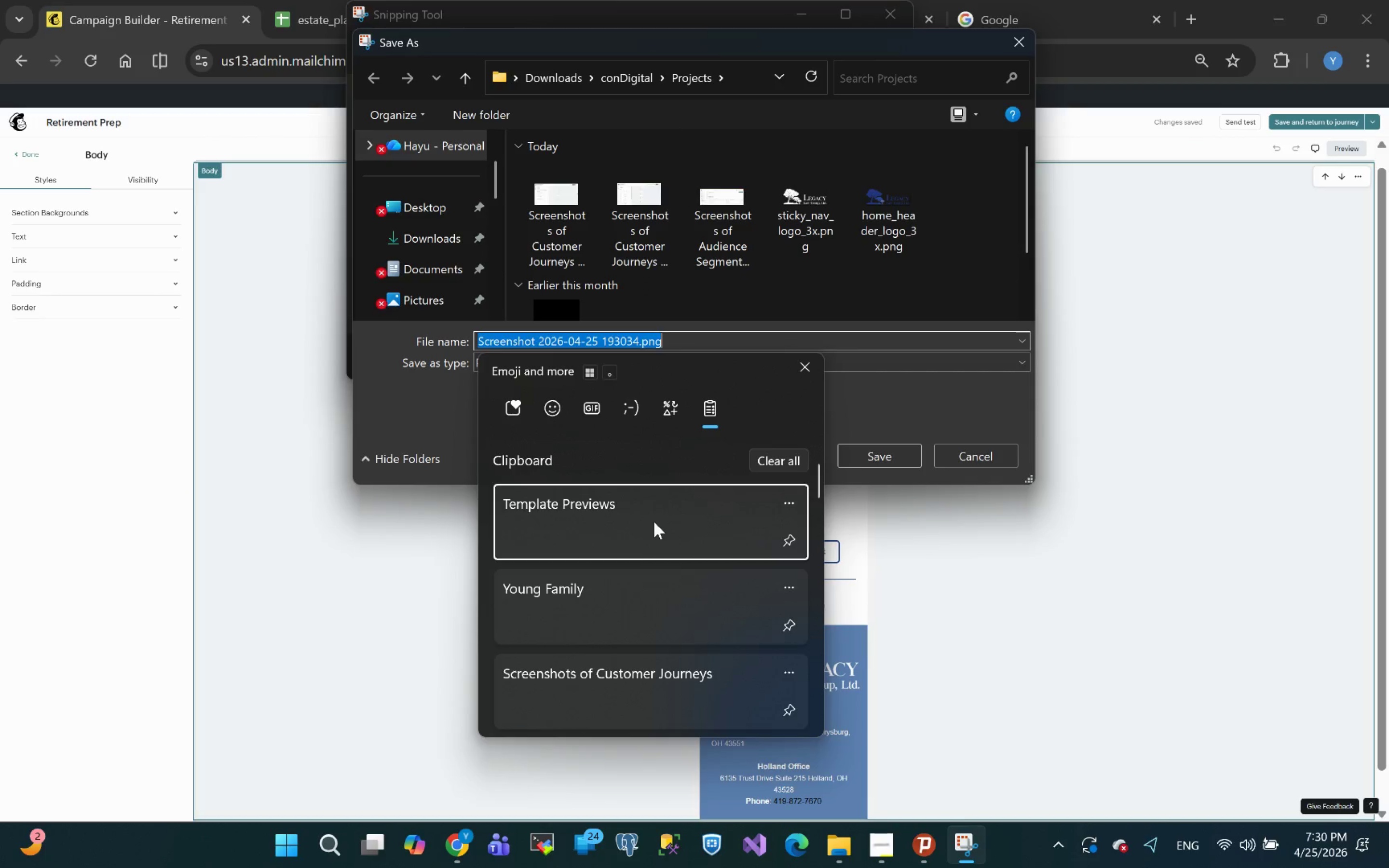 
key(Control+ControlLeft)
 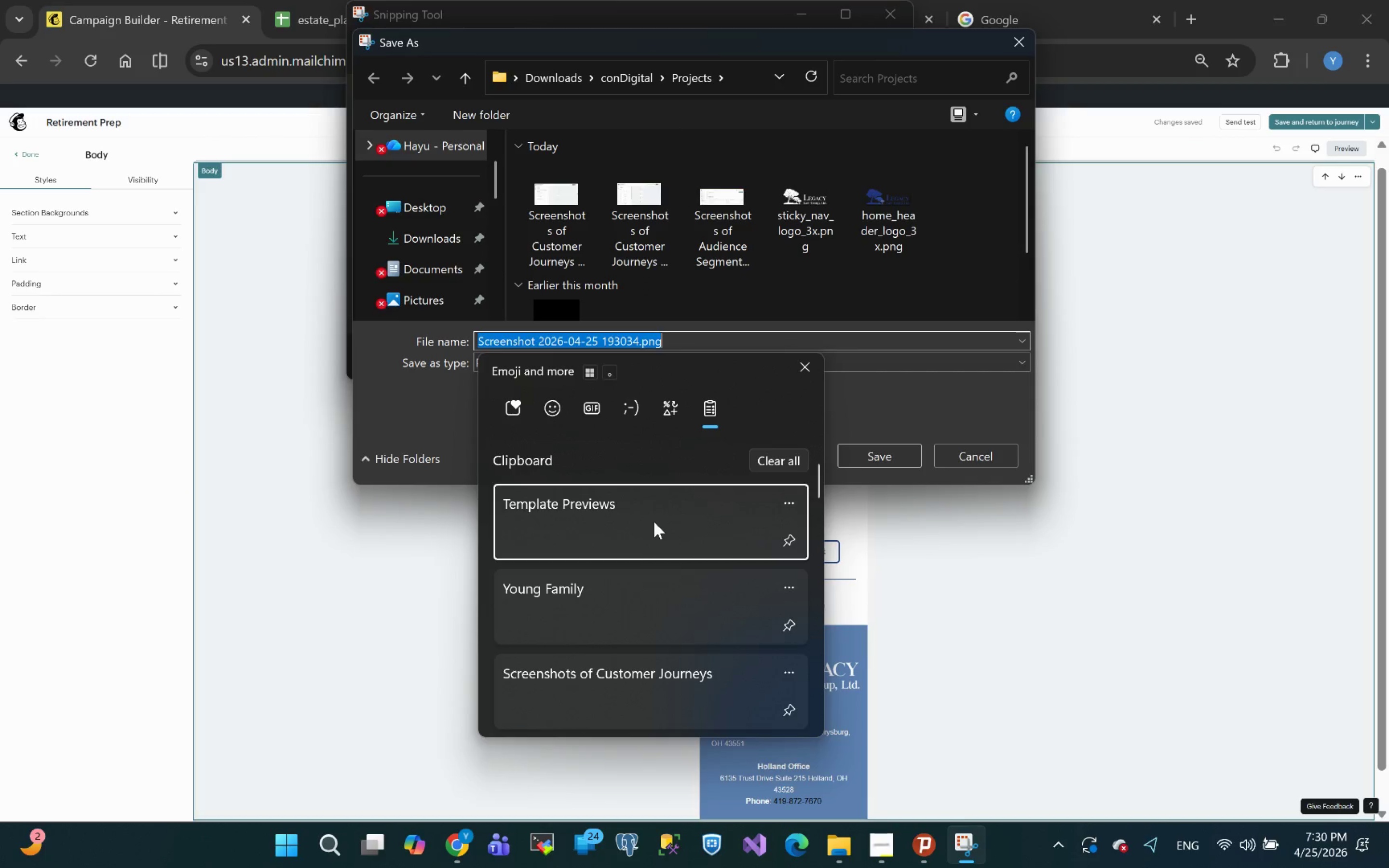 
key(Control+V)
 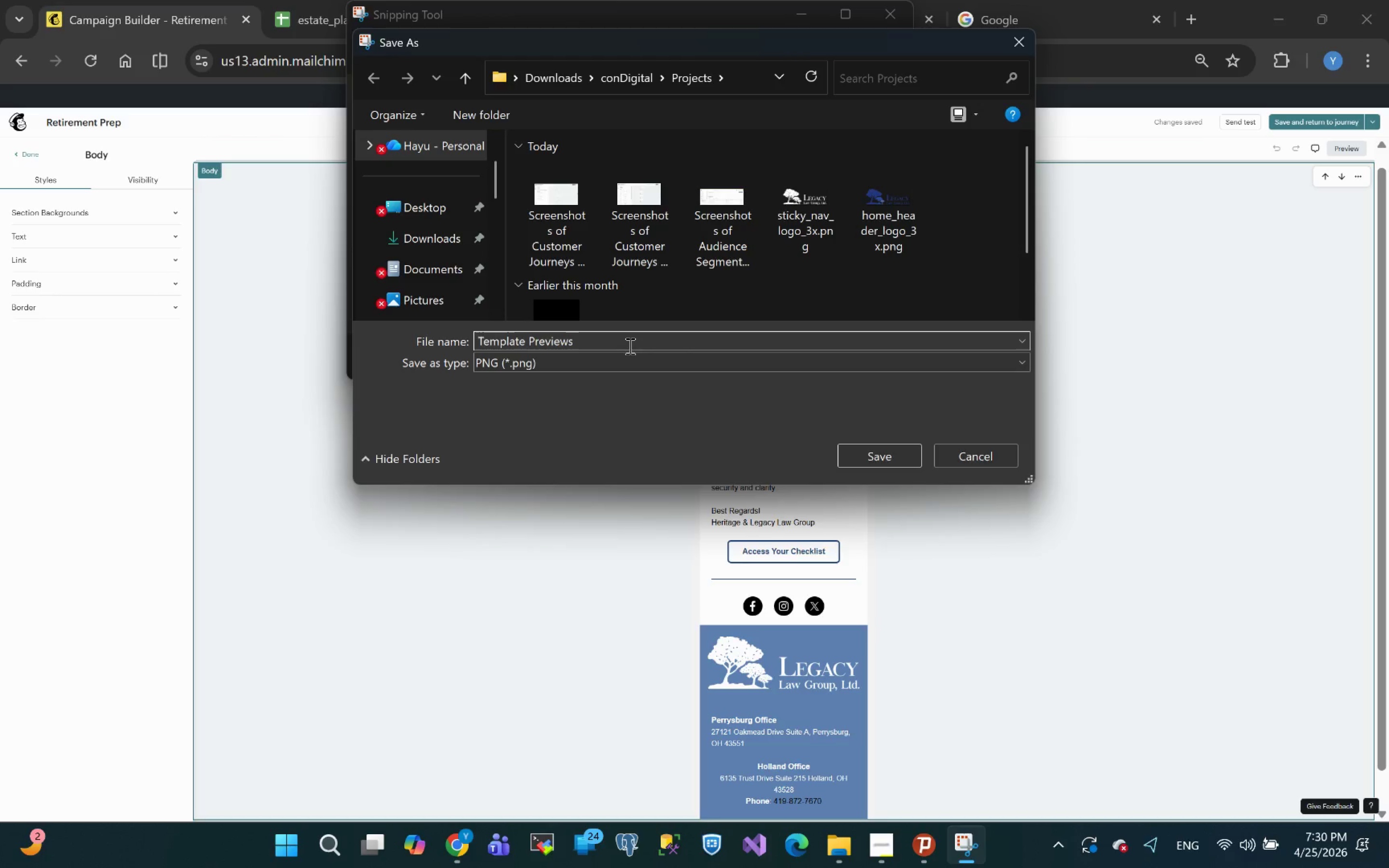 
key(Space)
 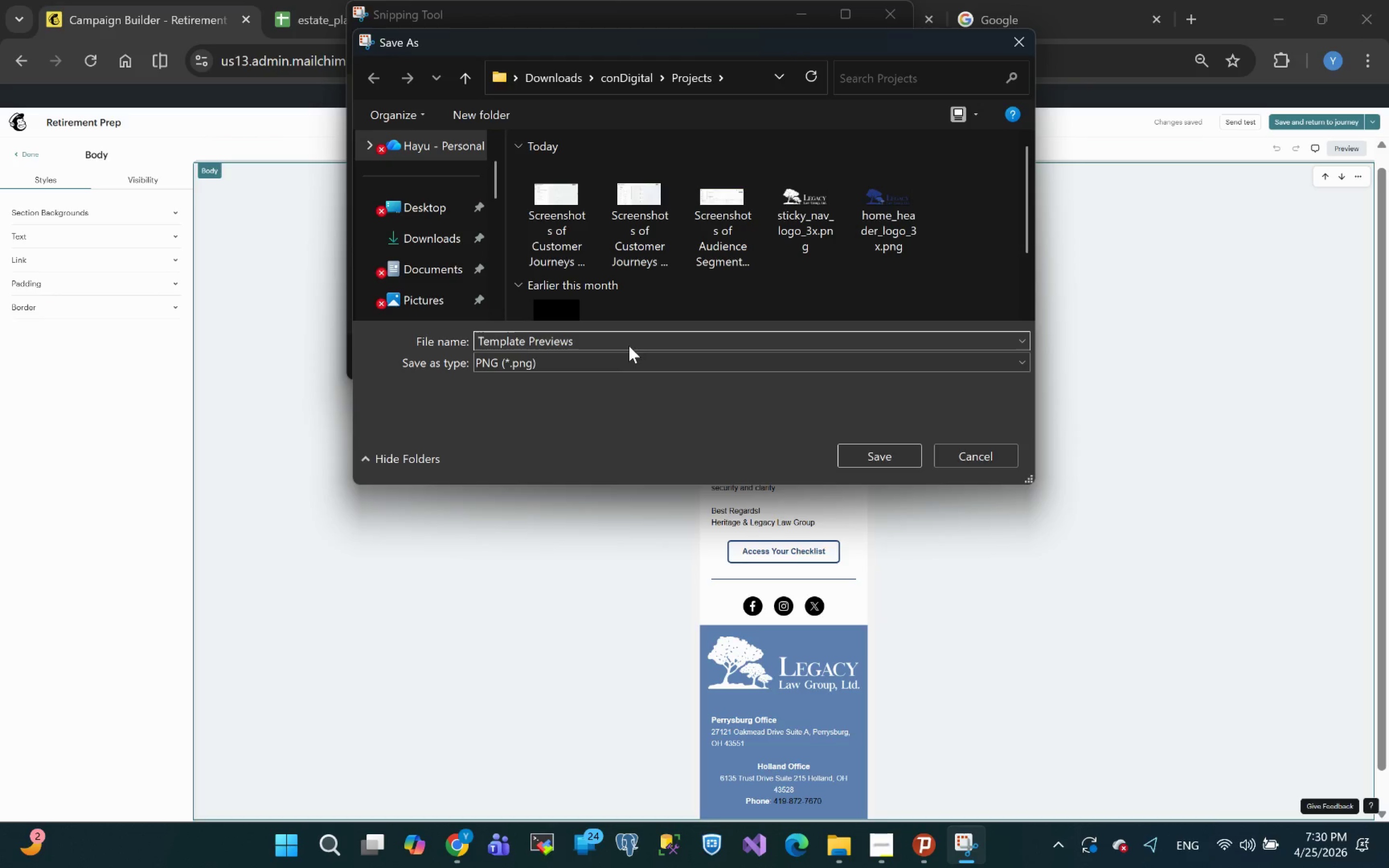 
key(Minus)
 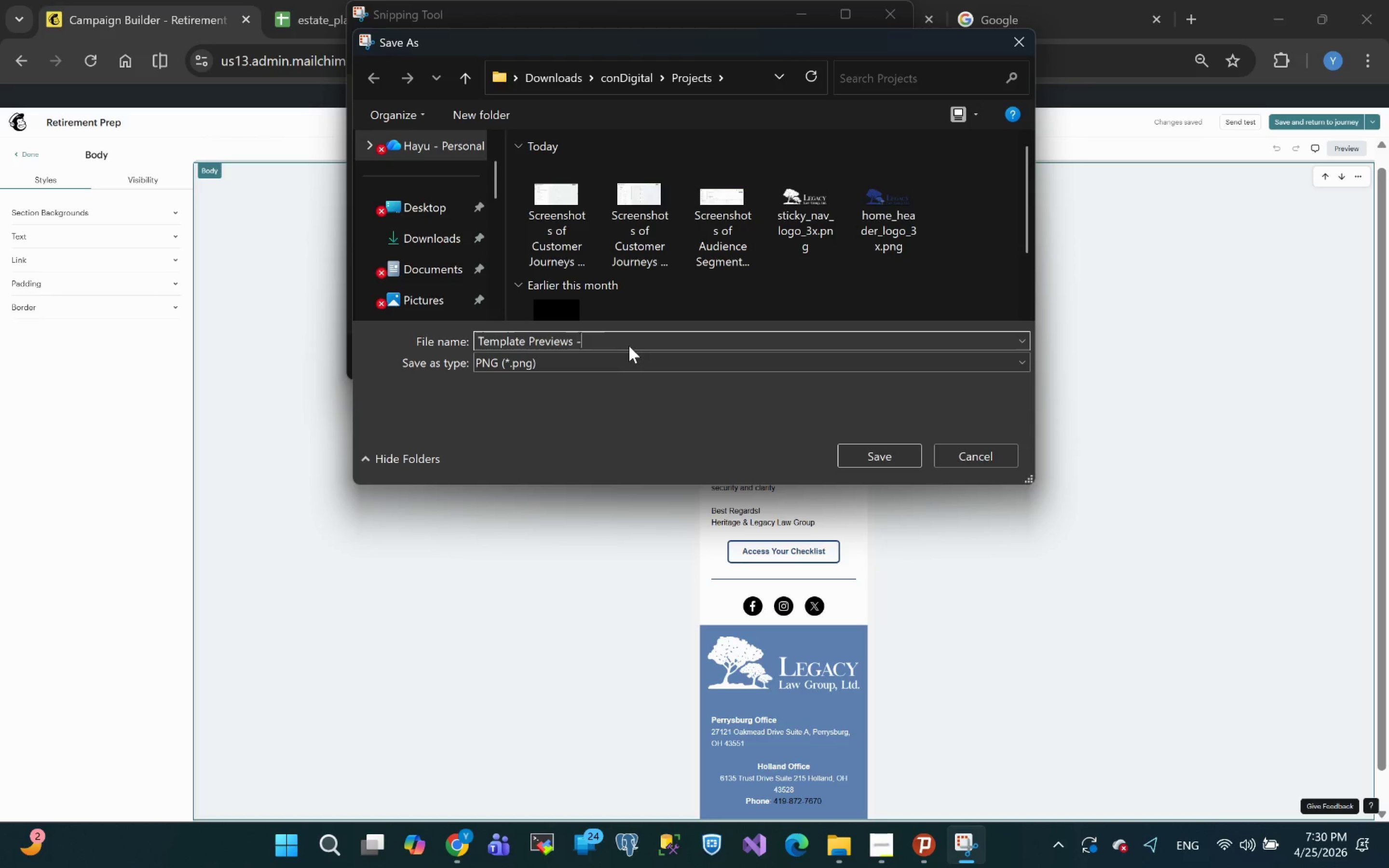 
key(Space)
 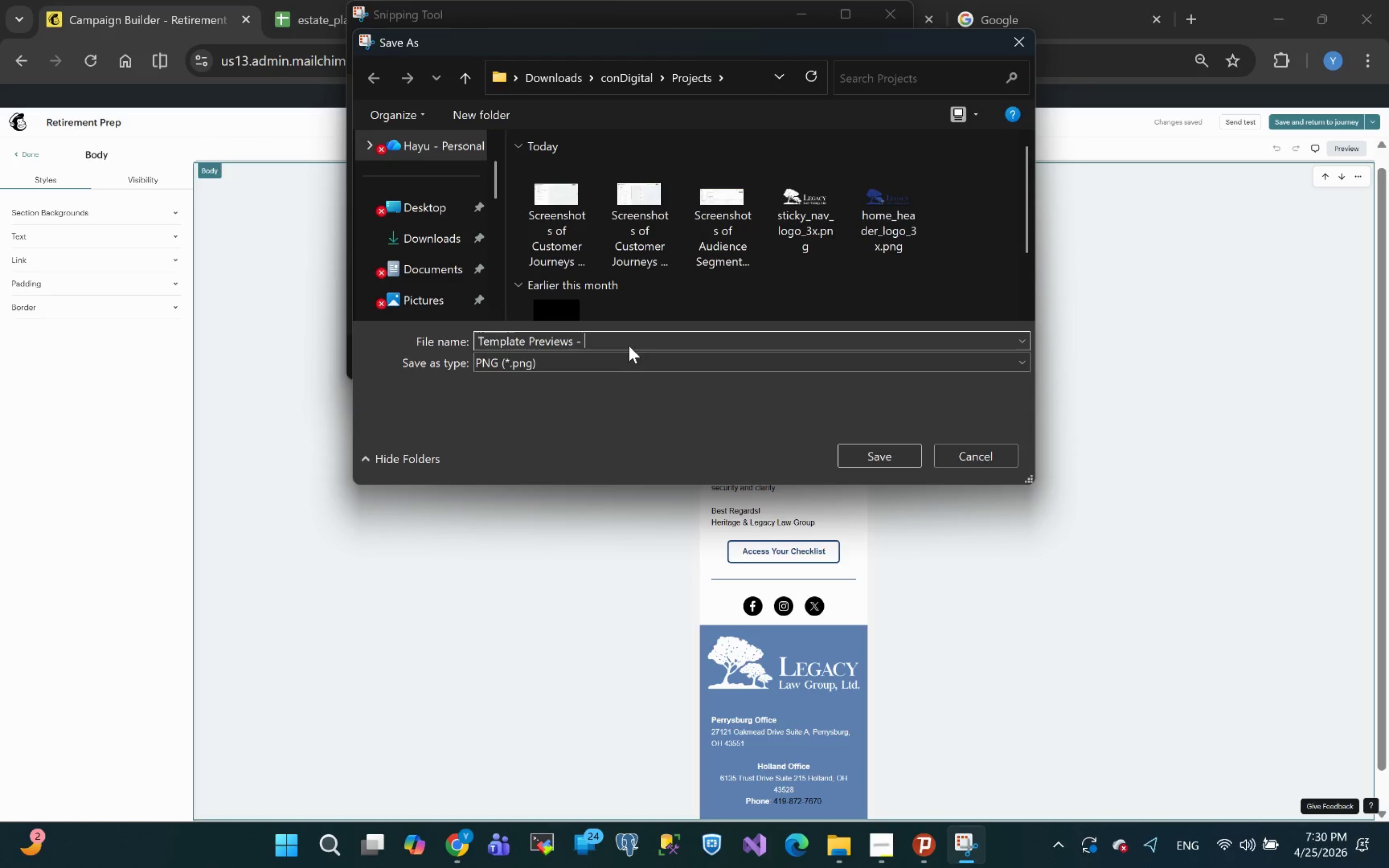 
key(Meta+MetaLeft)
 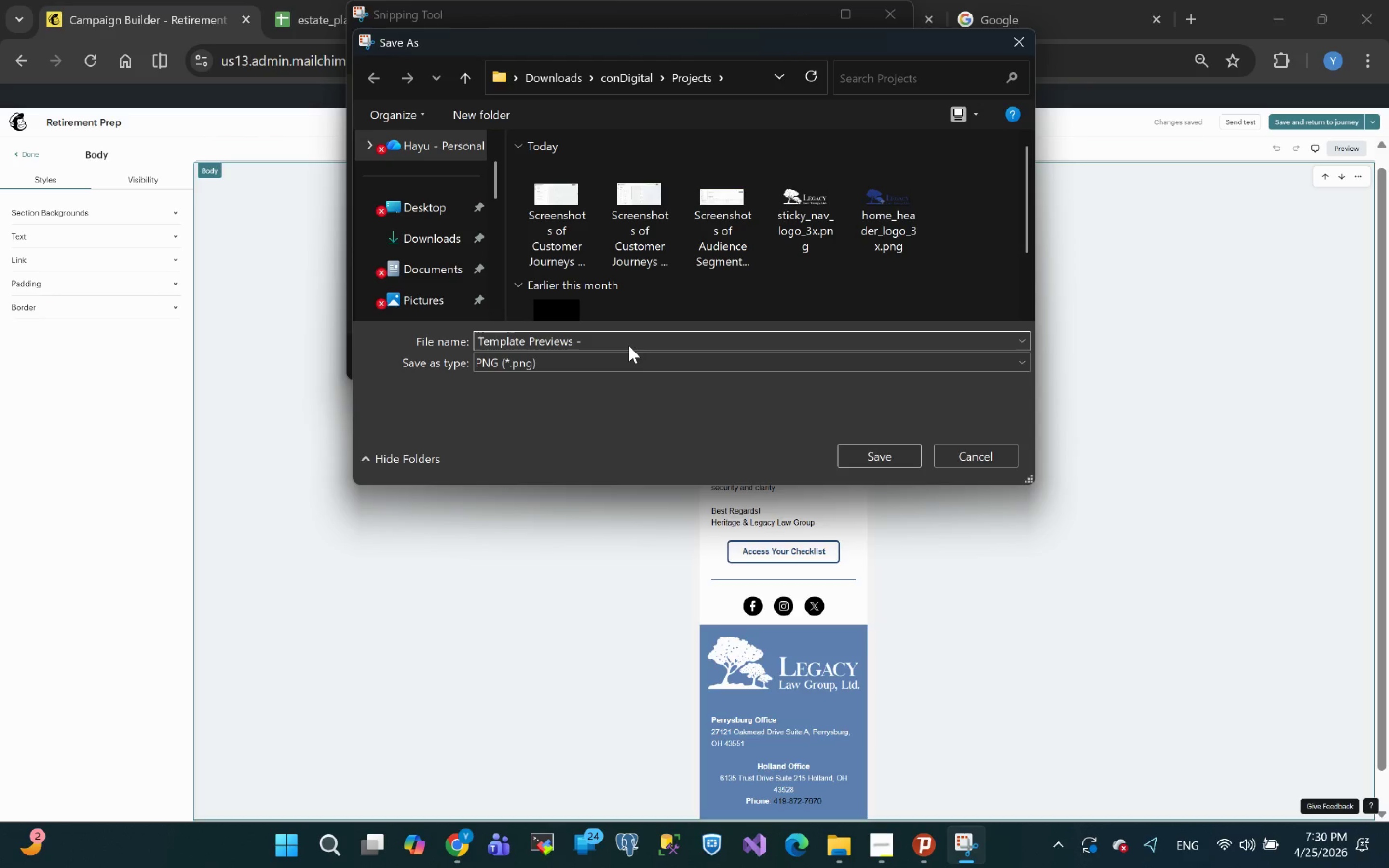 
key(Meta+V)
 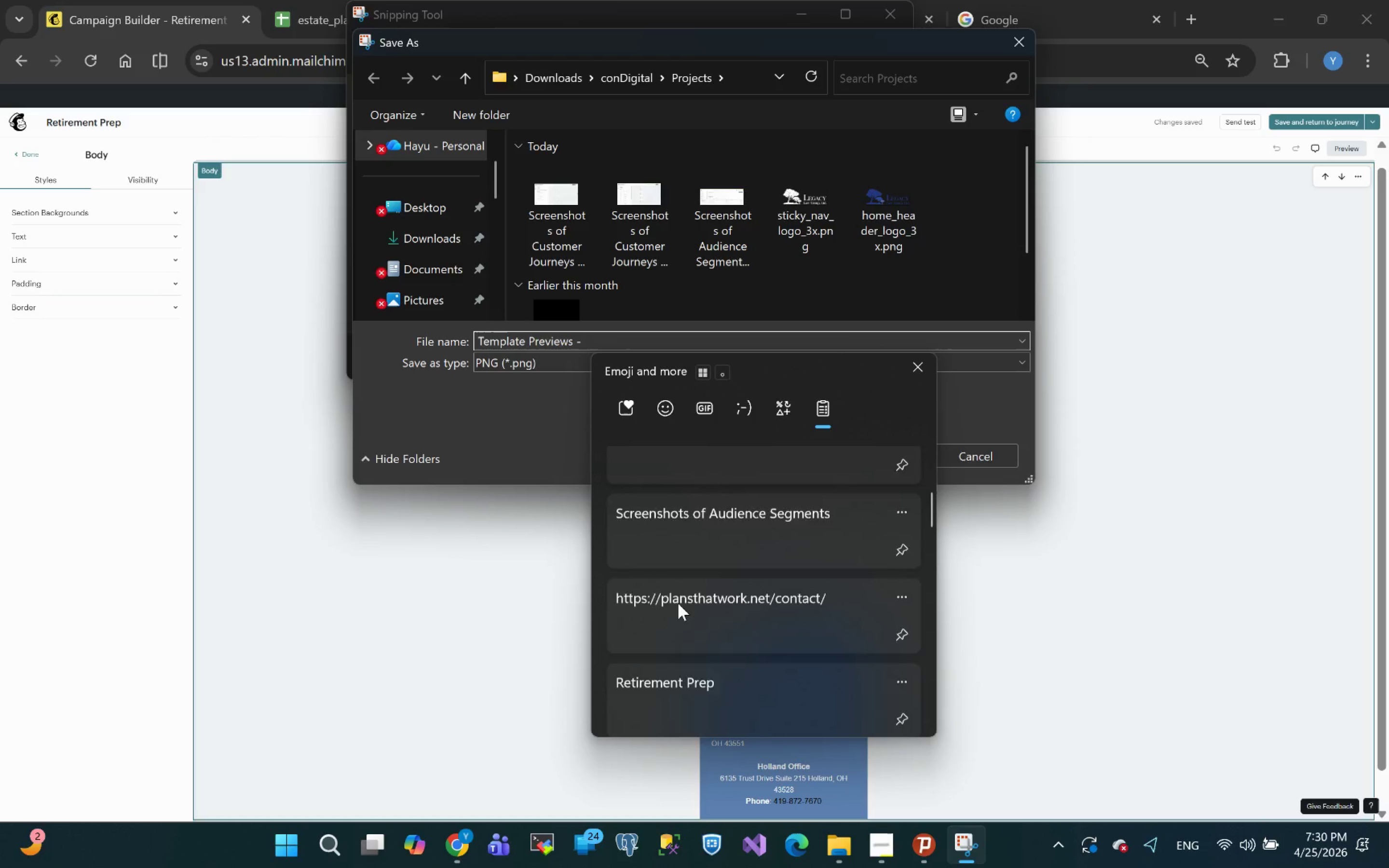 
left_click([678, 657])
 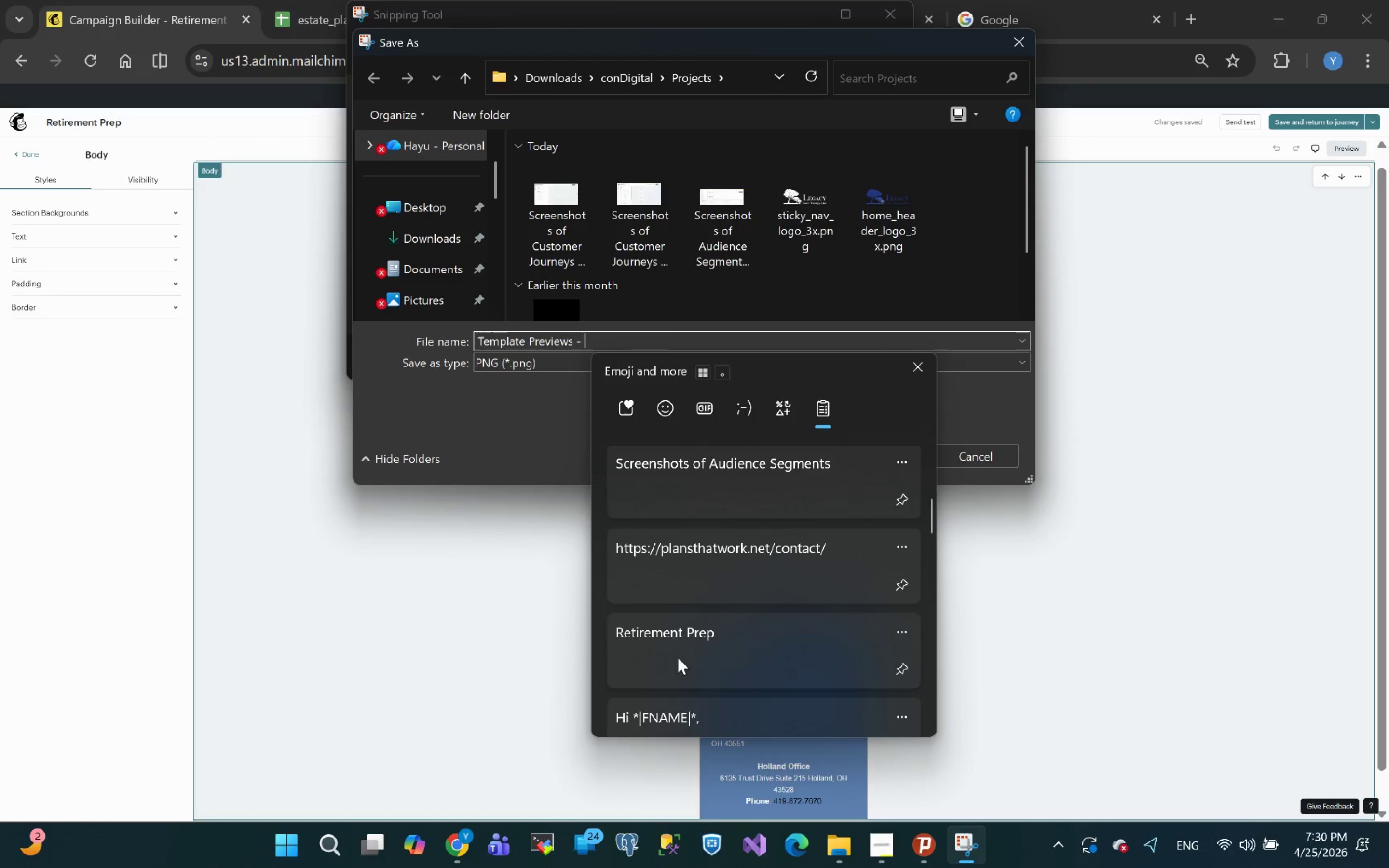 
key(Control+ControlLeft)
 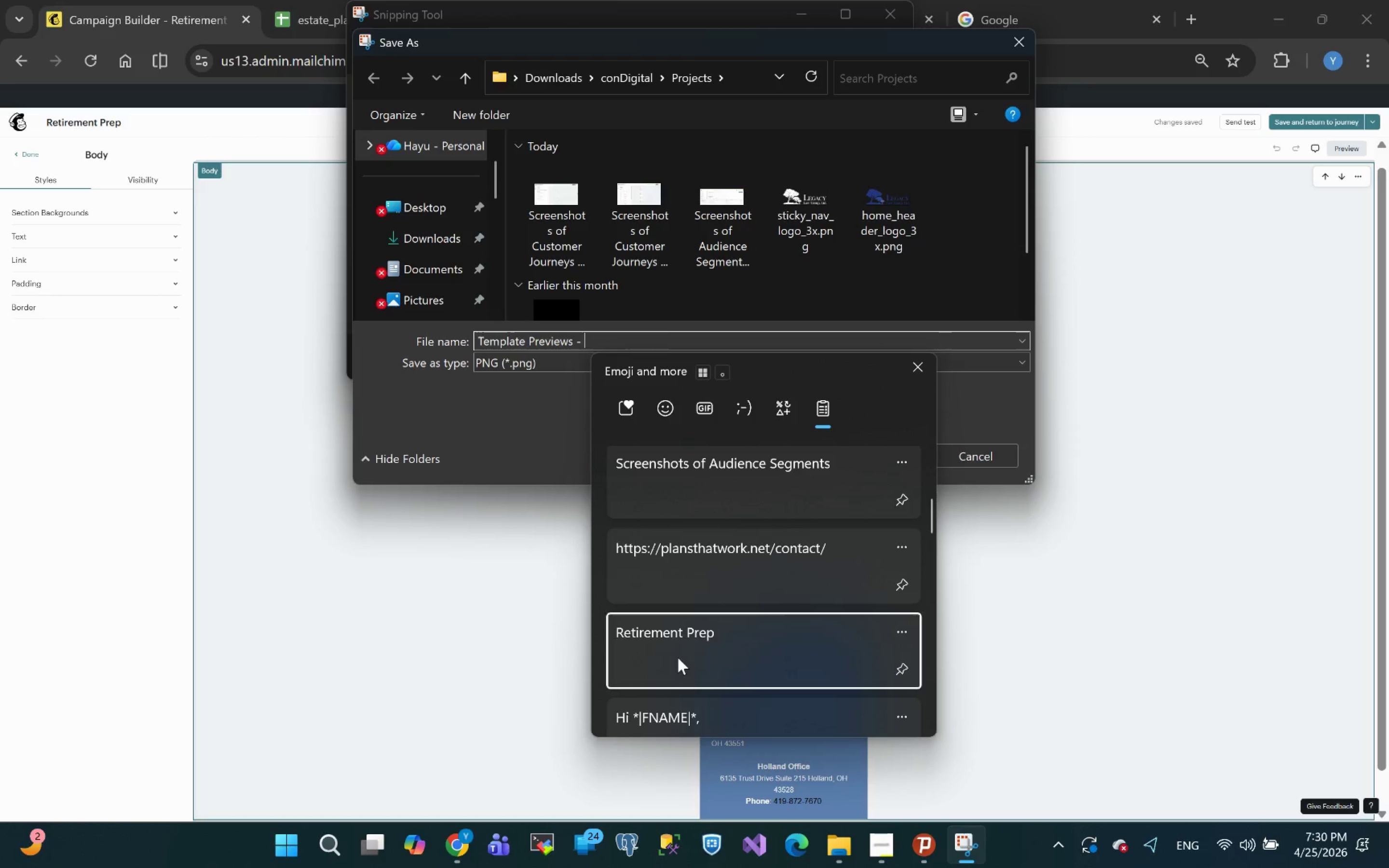 
key(Control+V)
 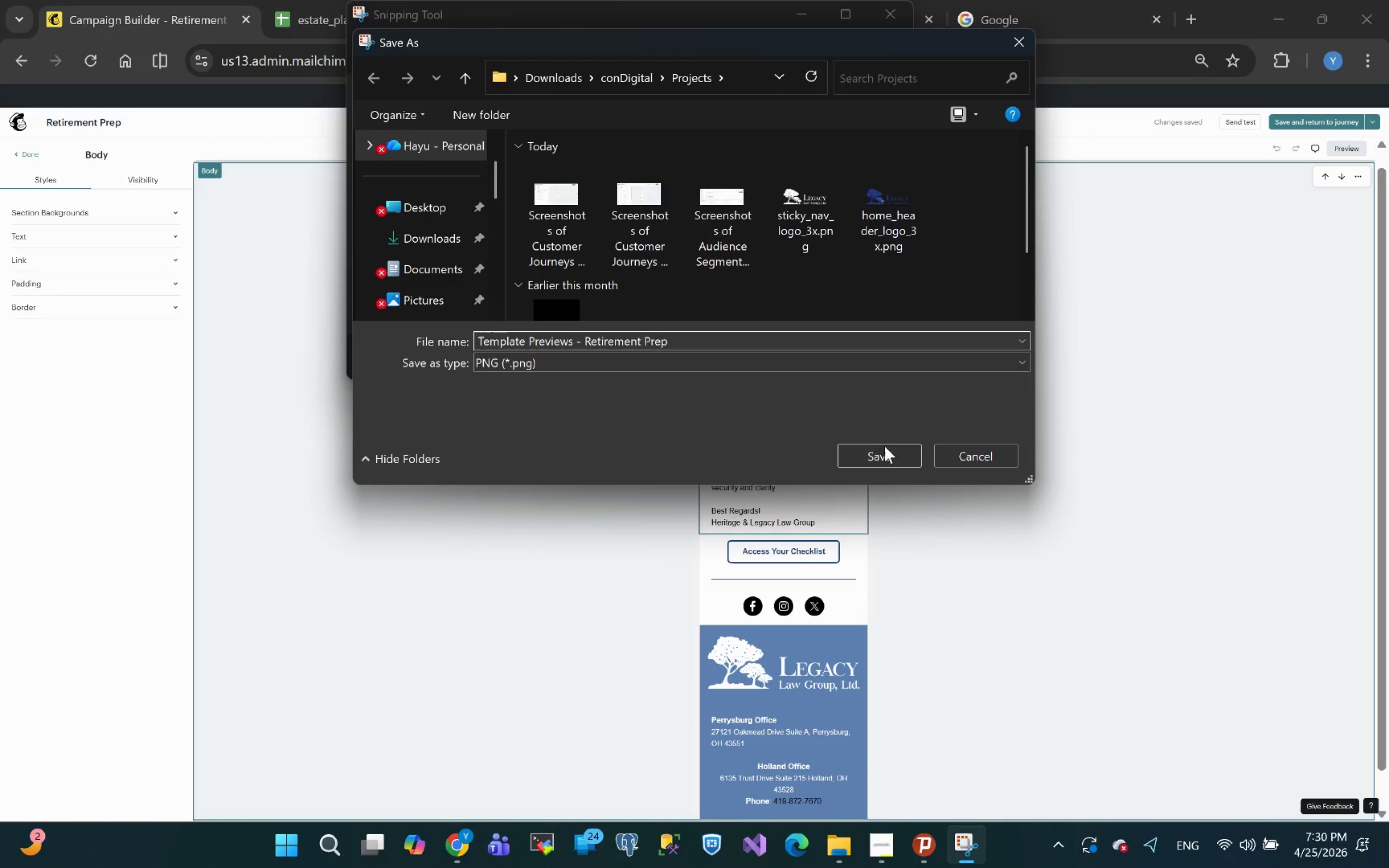 
left_click([881, 457])
 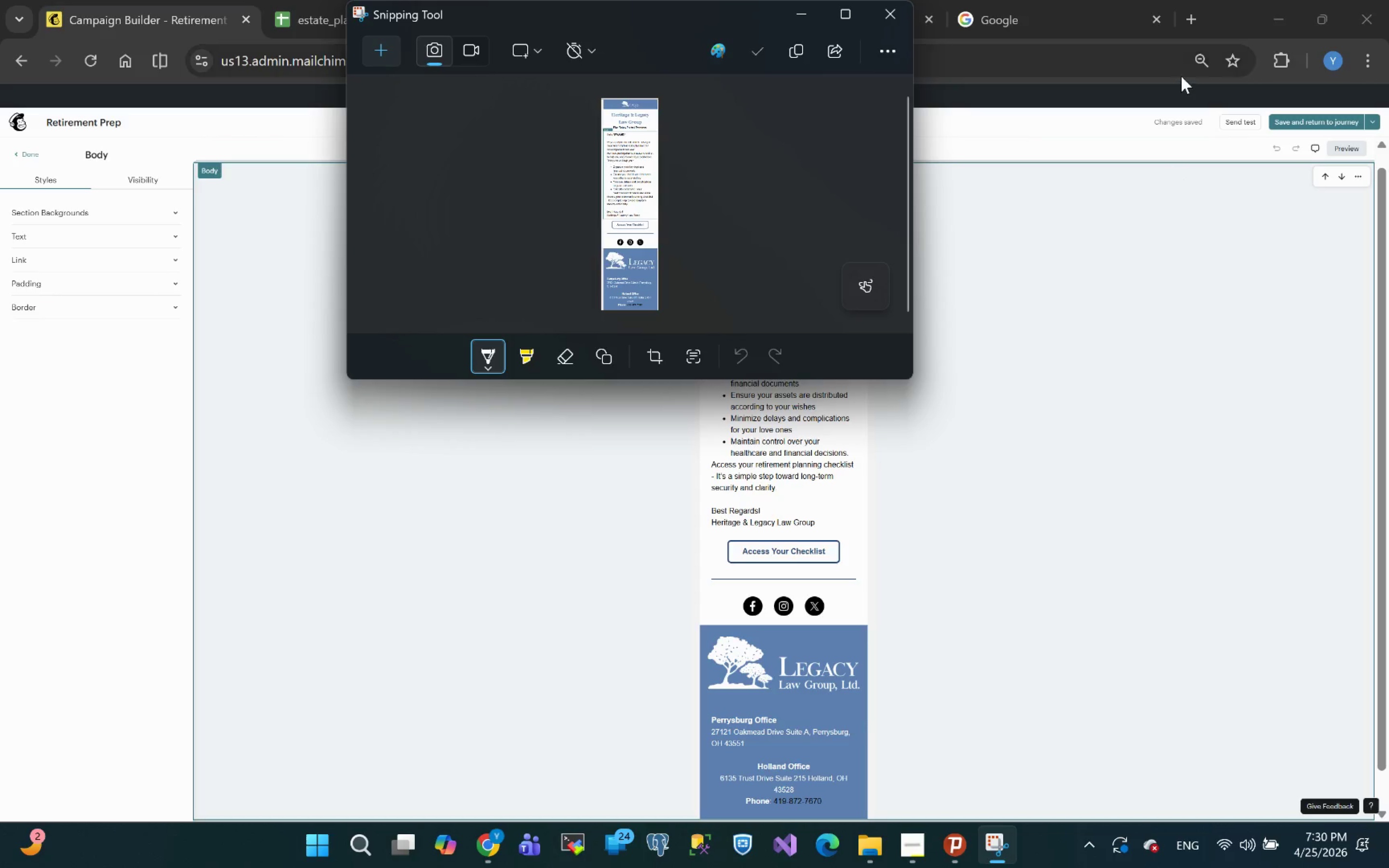 
left_click([1199, 58])
 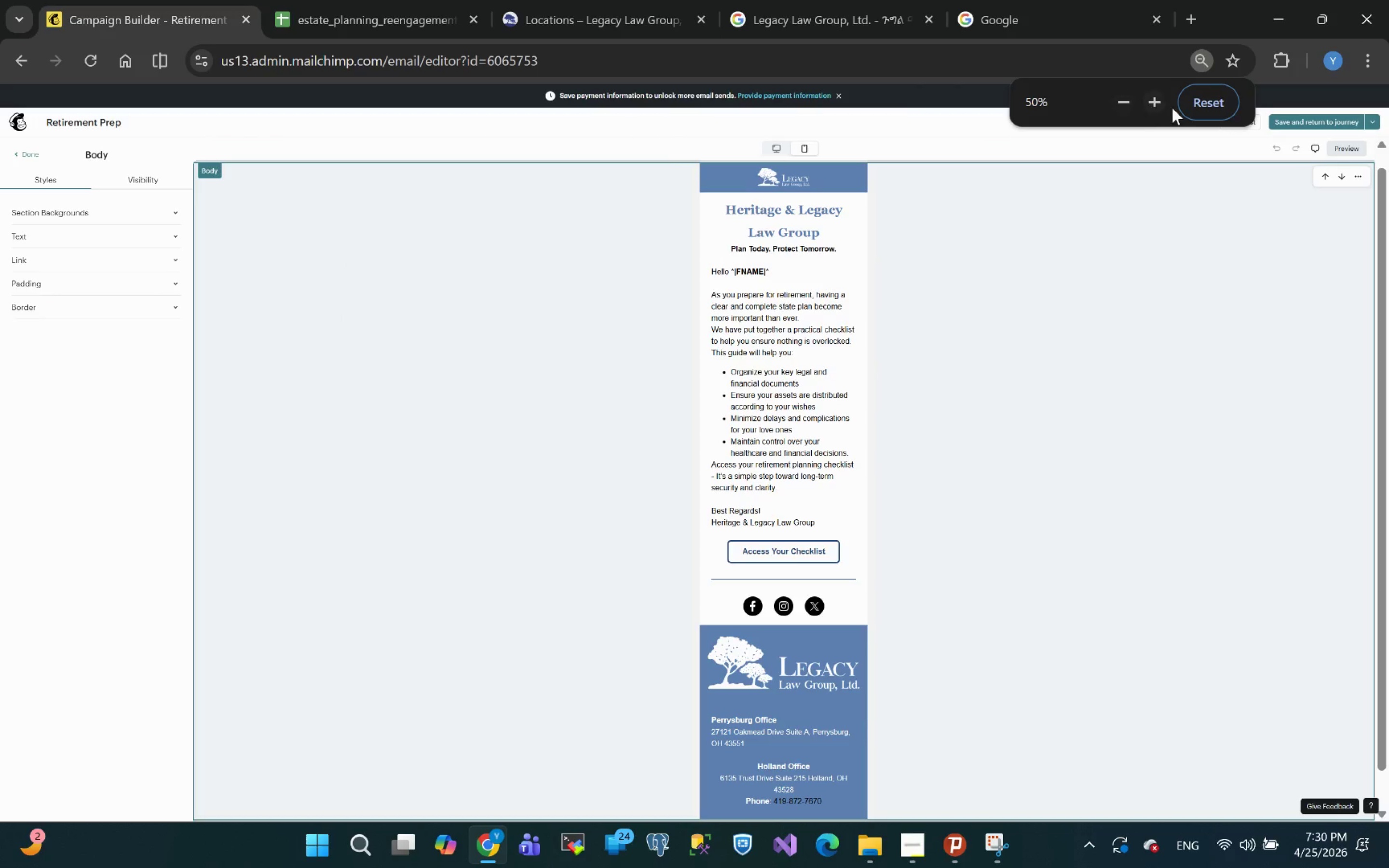 
left_click([1203, 105])
 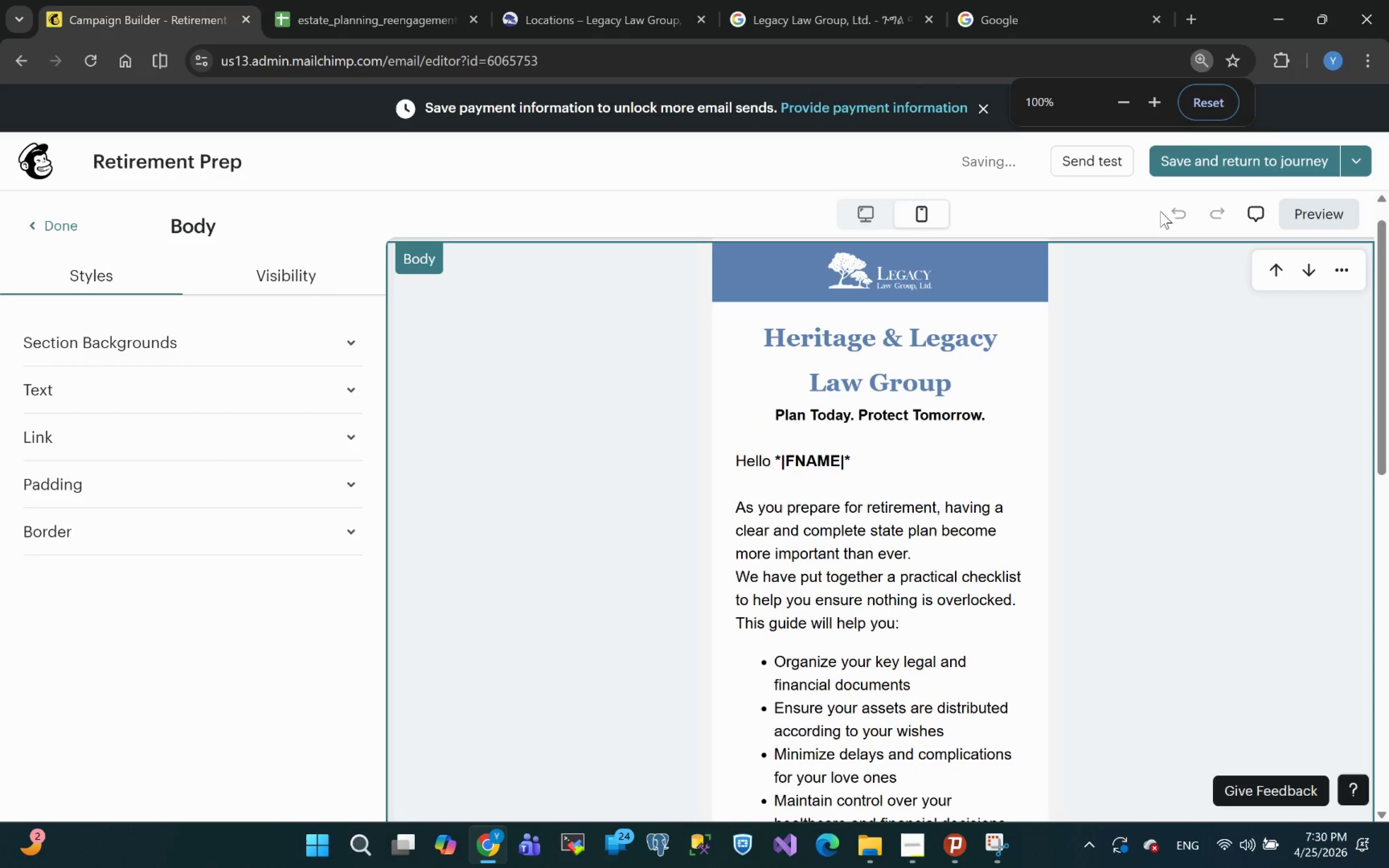 
left_click([1221, 155])
 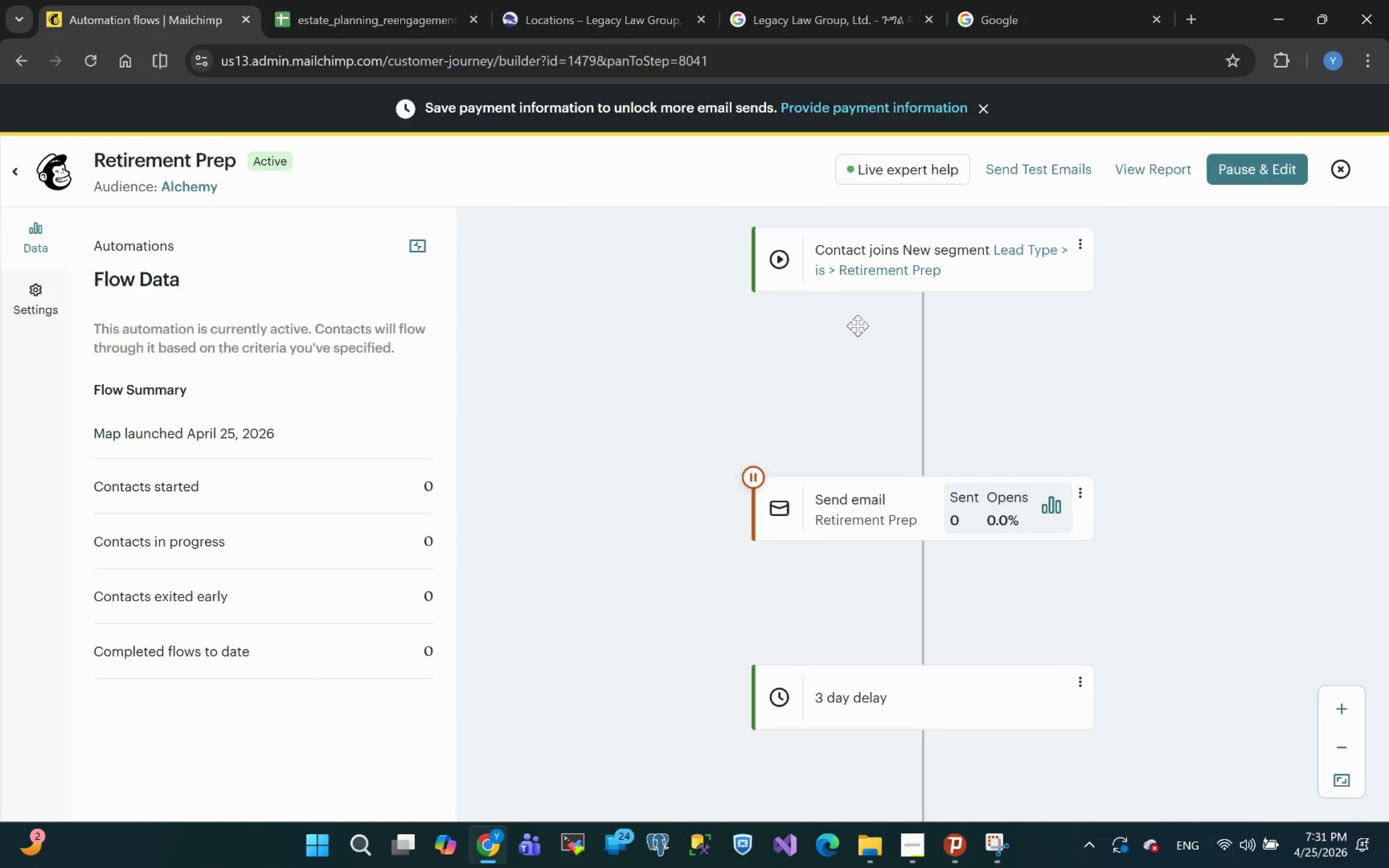 
wait(20.73)
 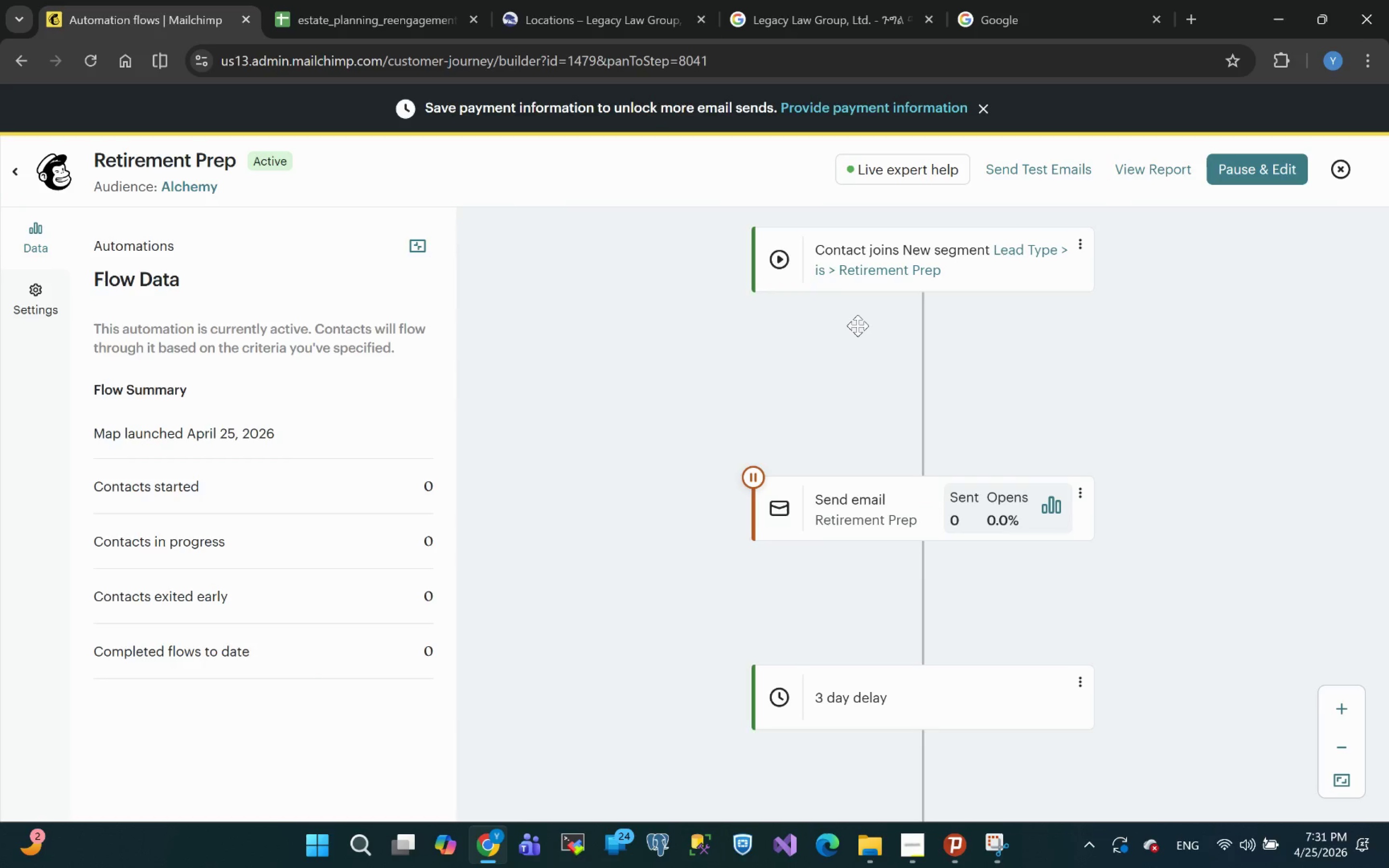 
left_click([1080, 488])
 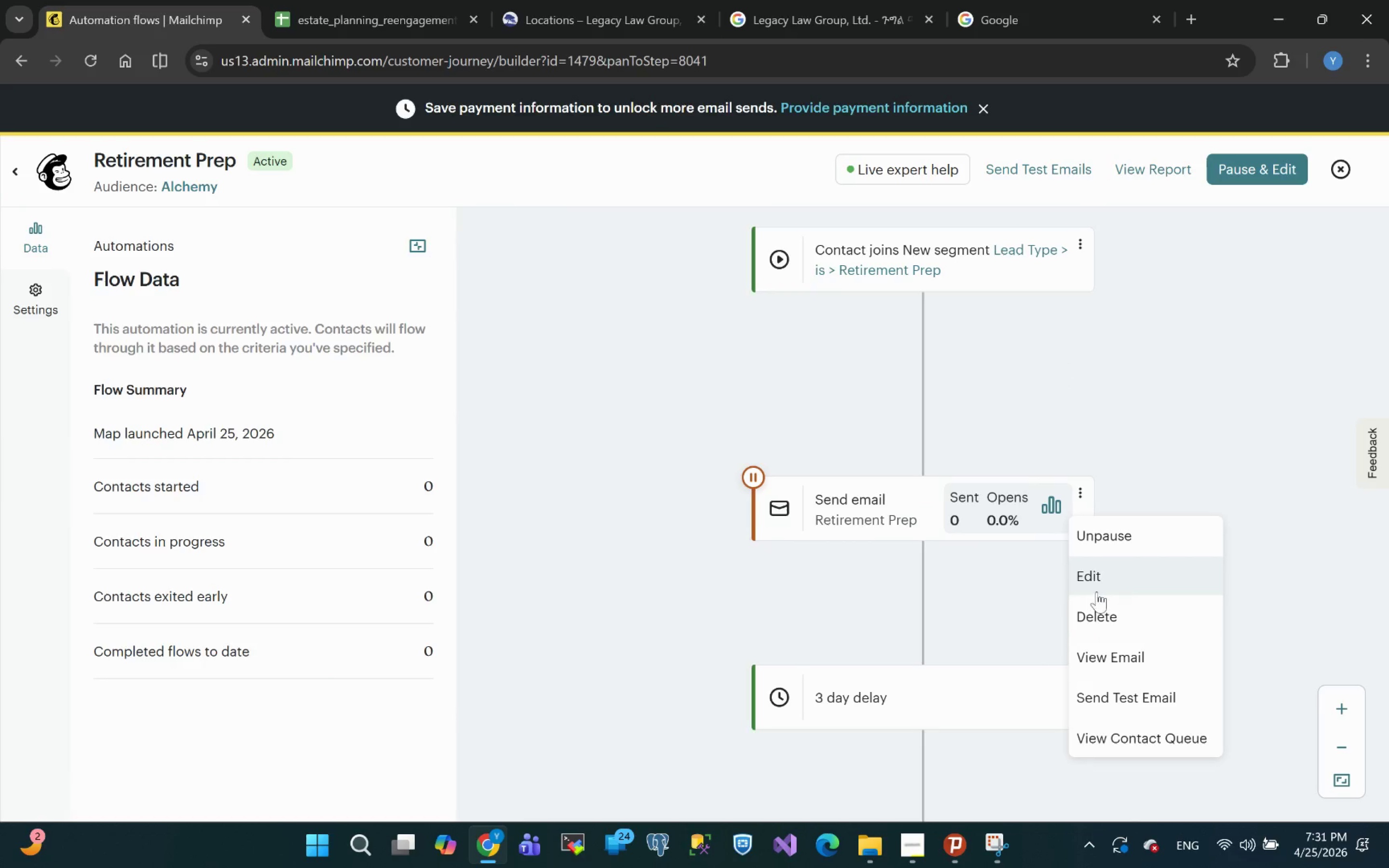 
left_click([1114, 538])
 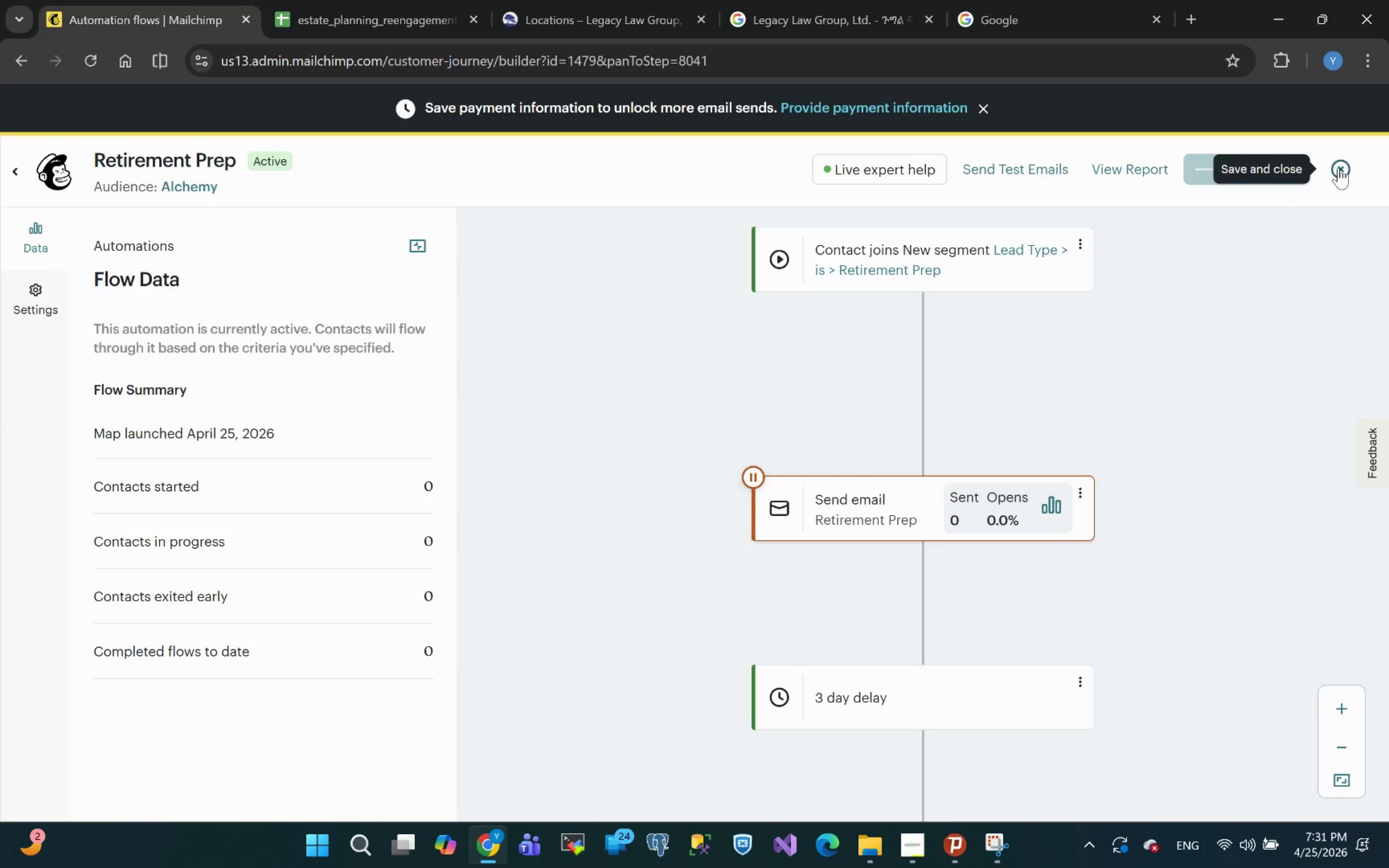 
left_click([1339, 168])
 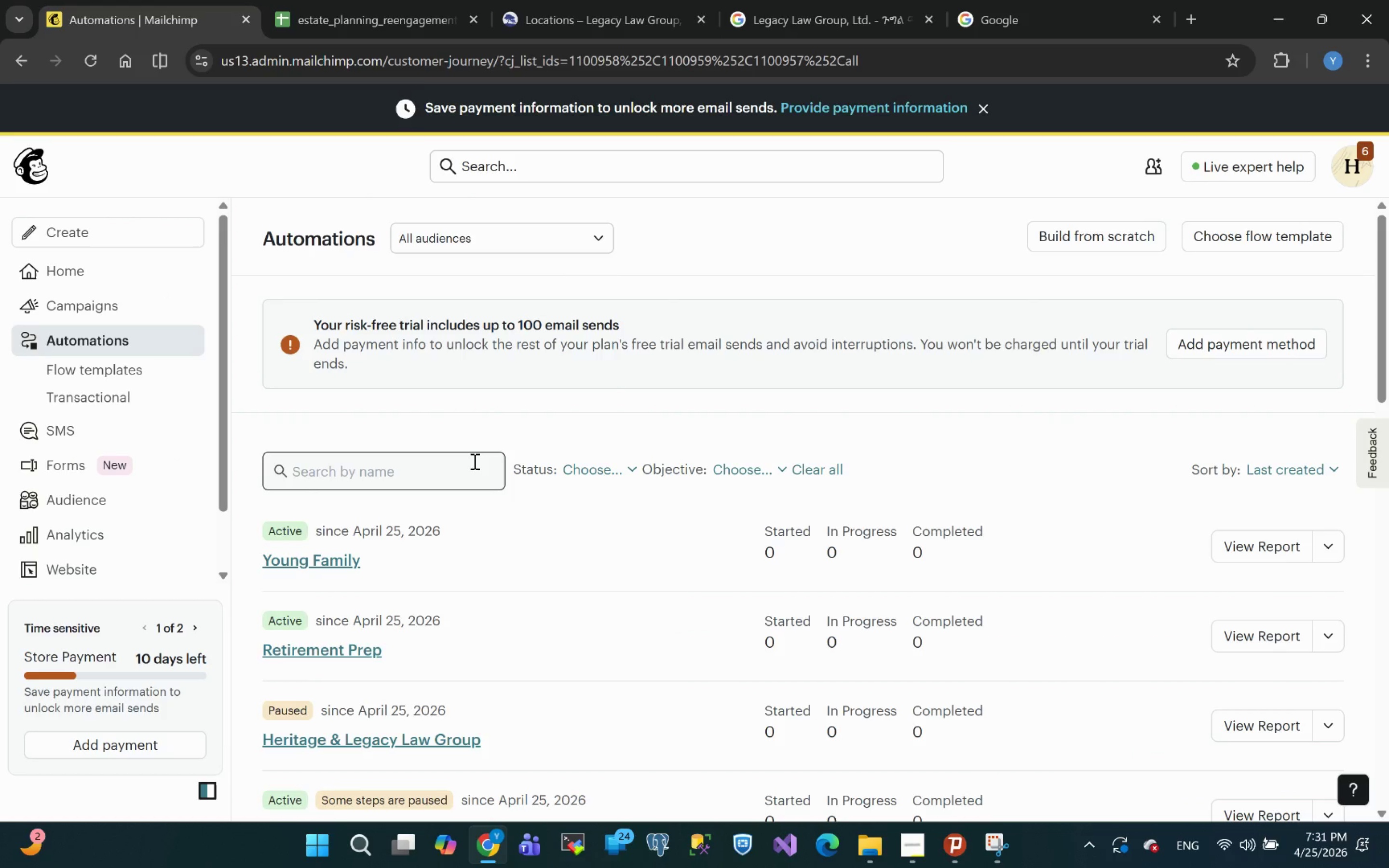 
wait(11.81)
 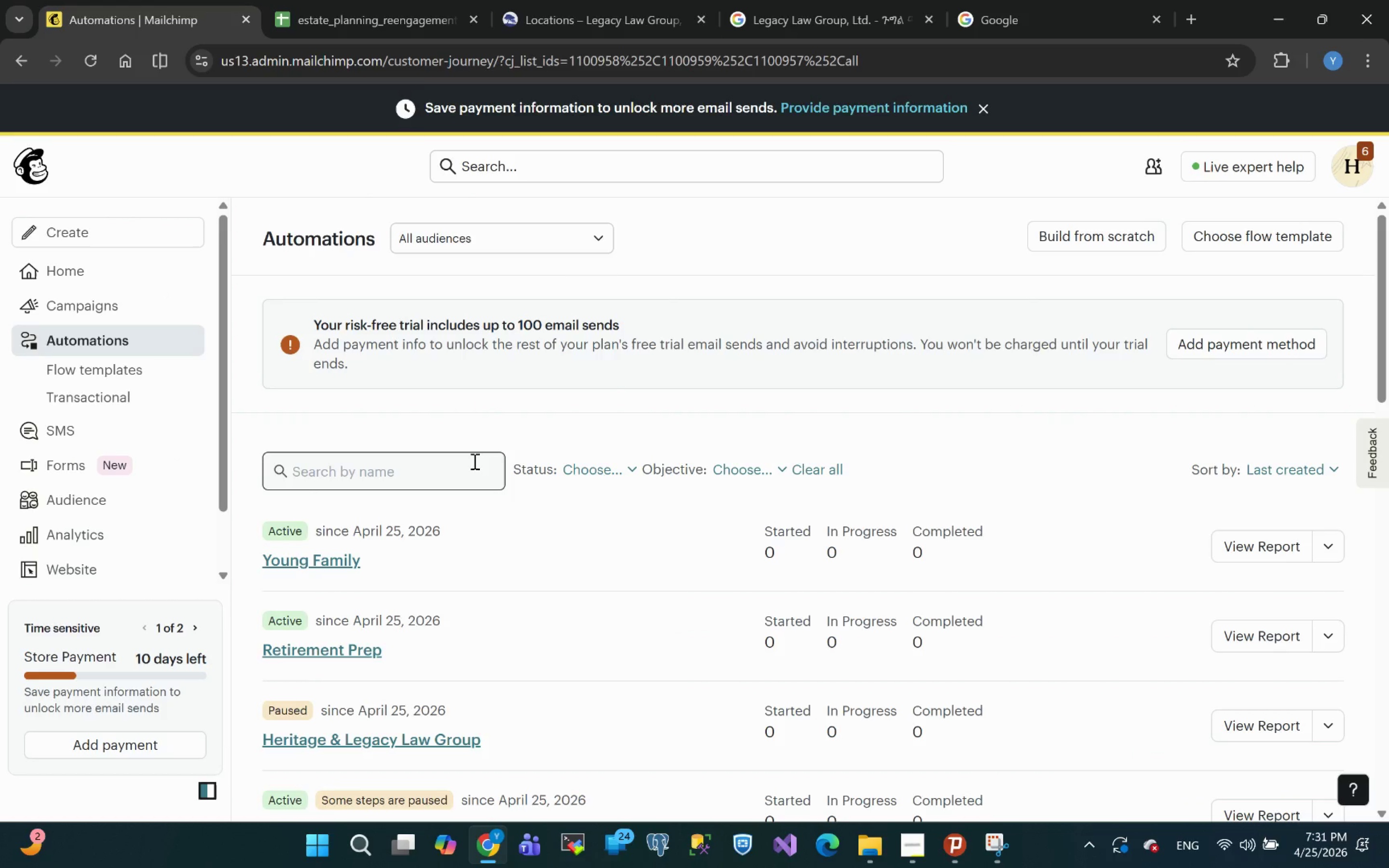 
left_click([332, 509])
 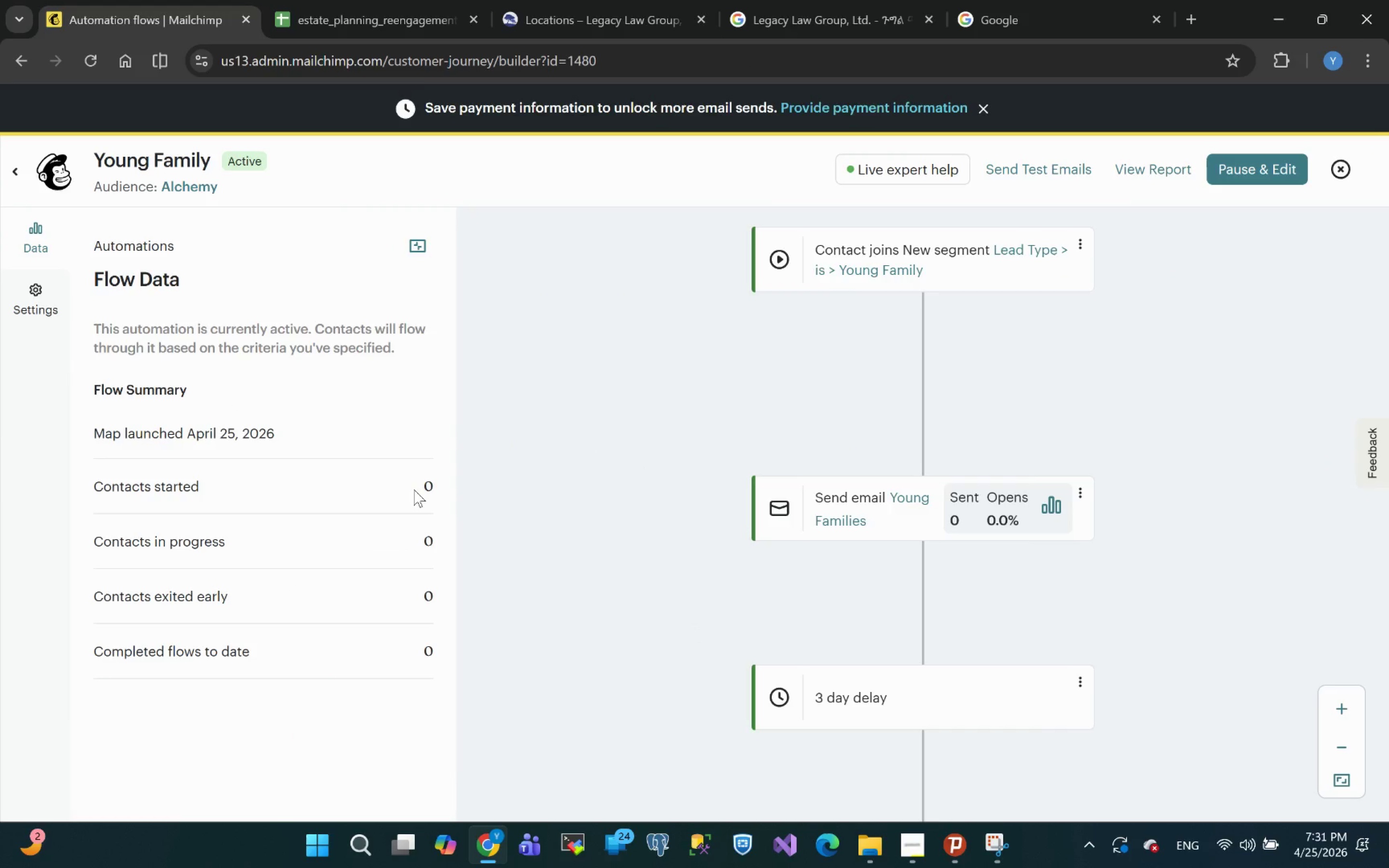 
wait(10.86)
 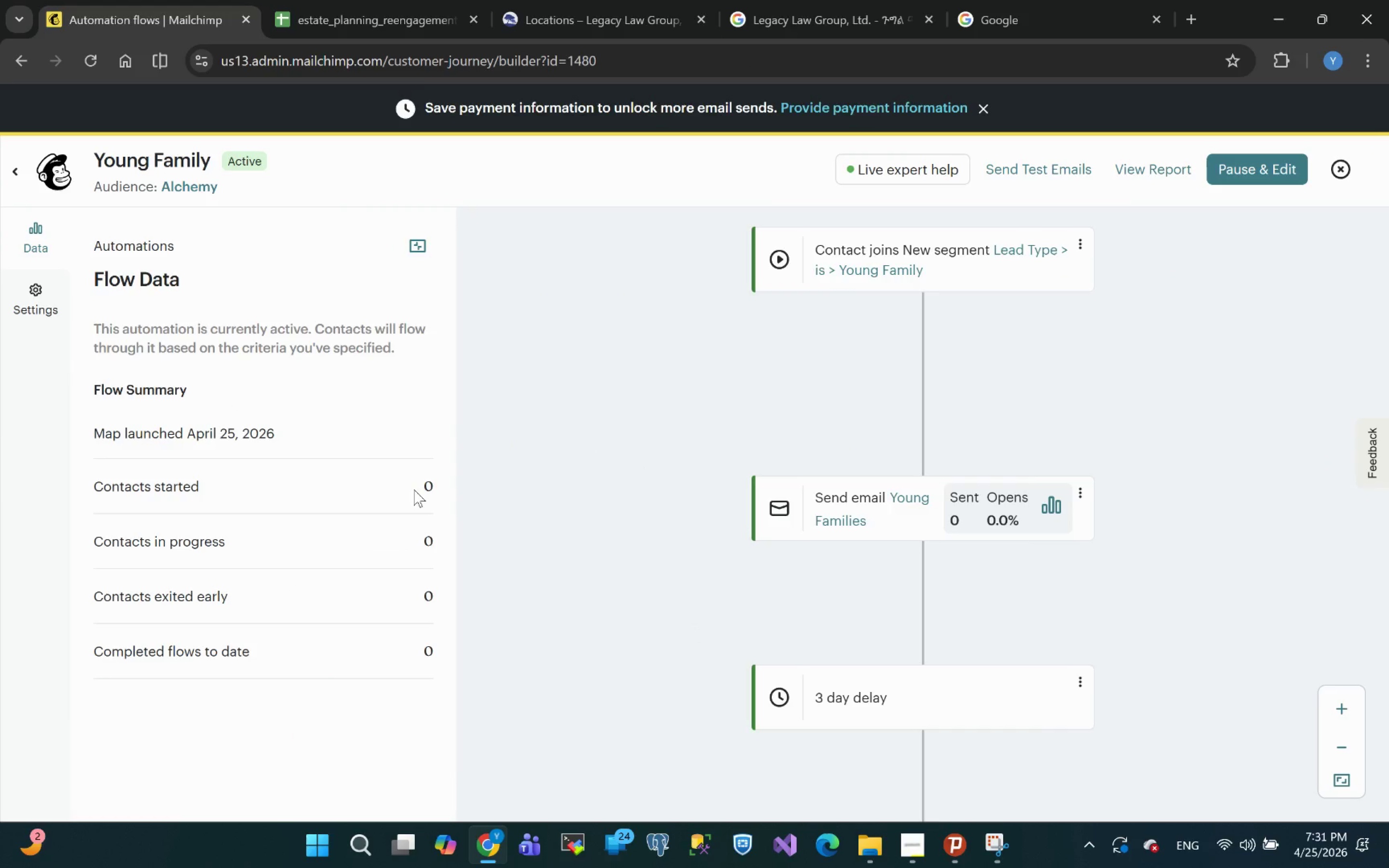 
left_click([1082, 412])
 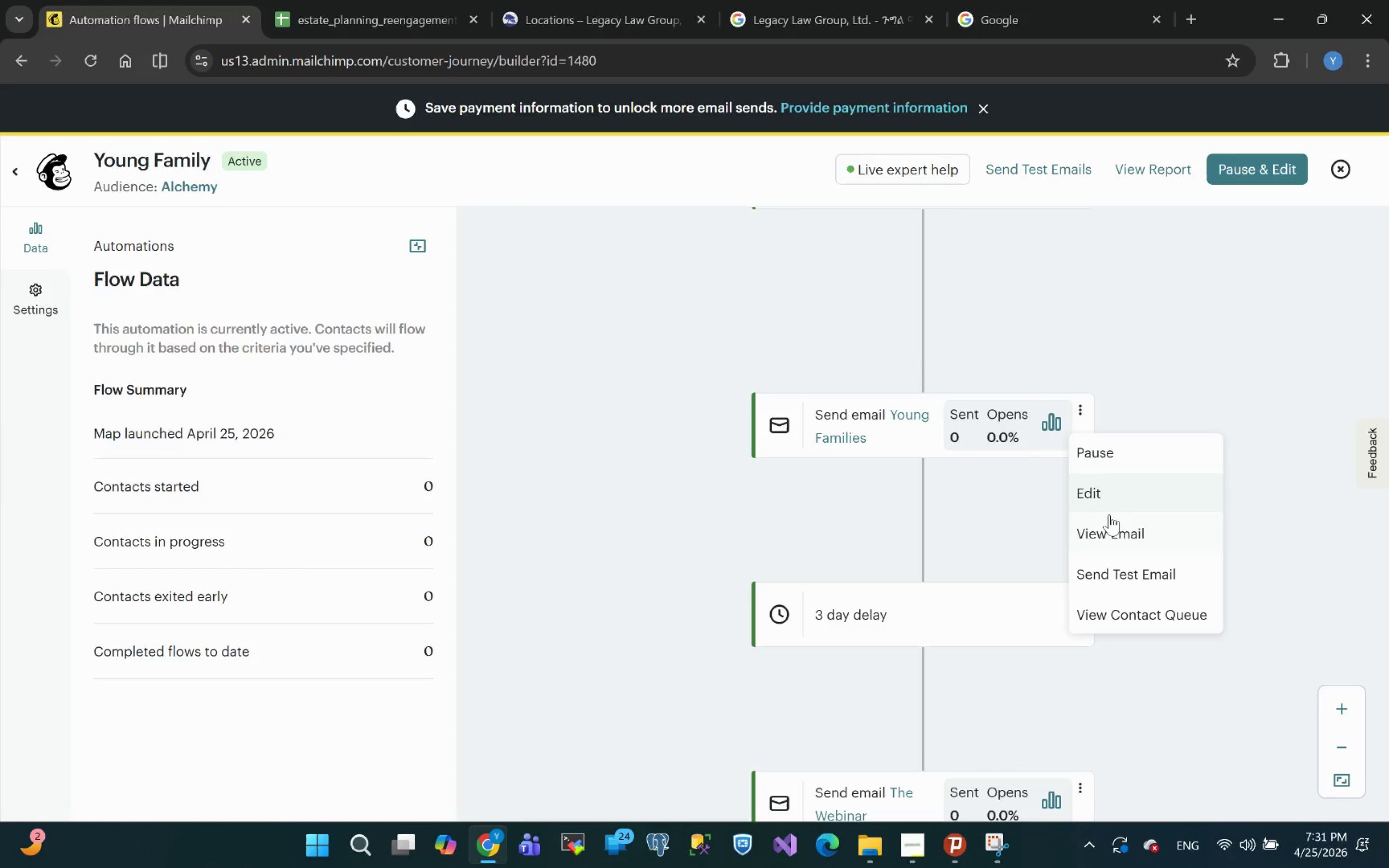 
left_click([1099, 491])
 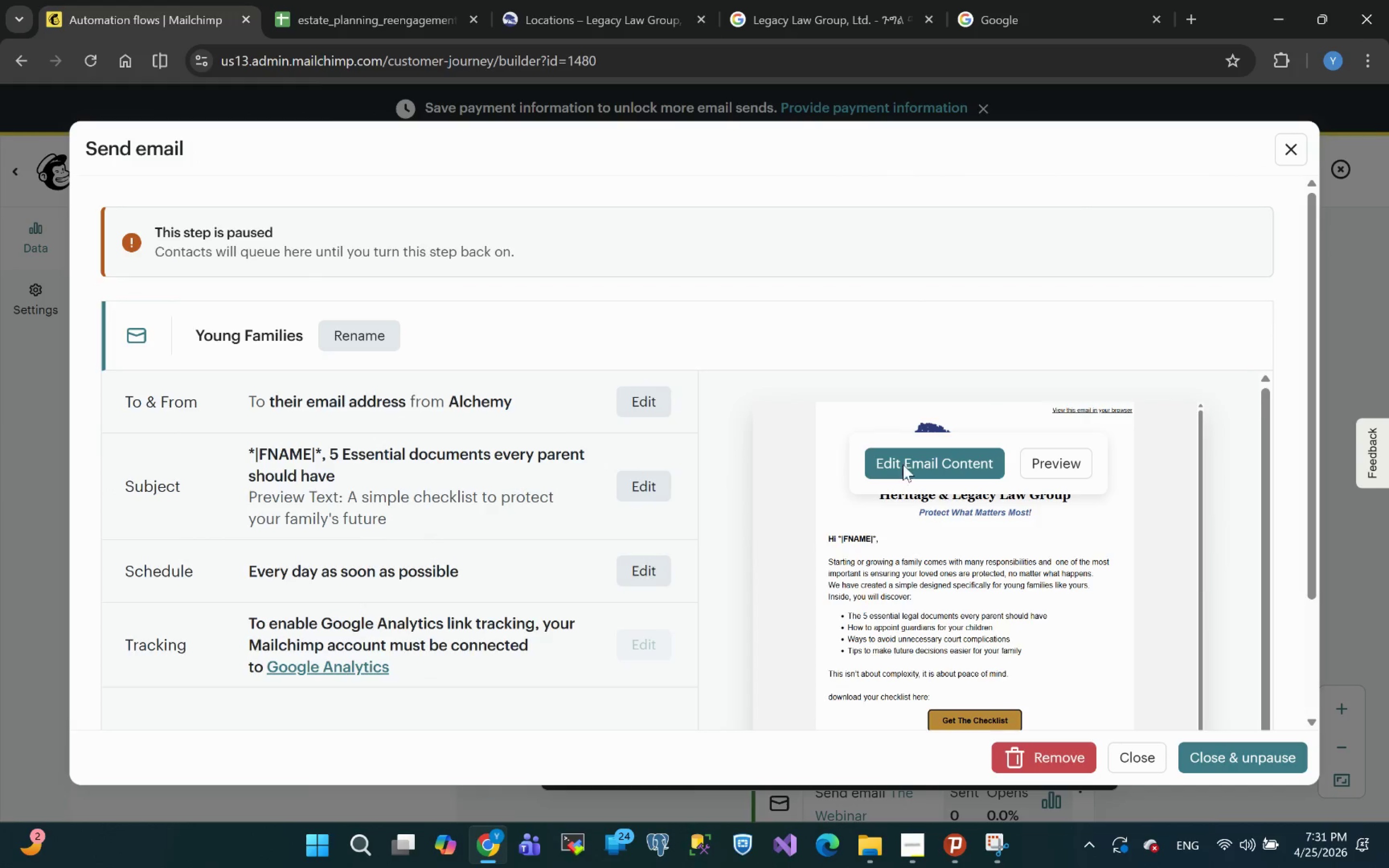 
left_click([935, 454])
 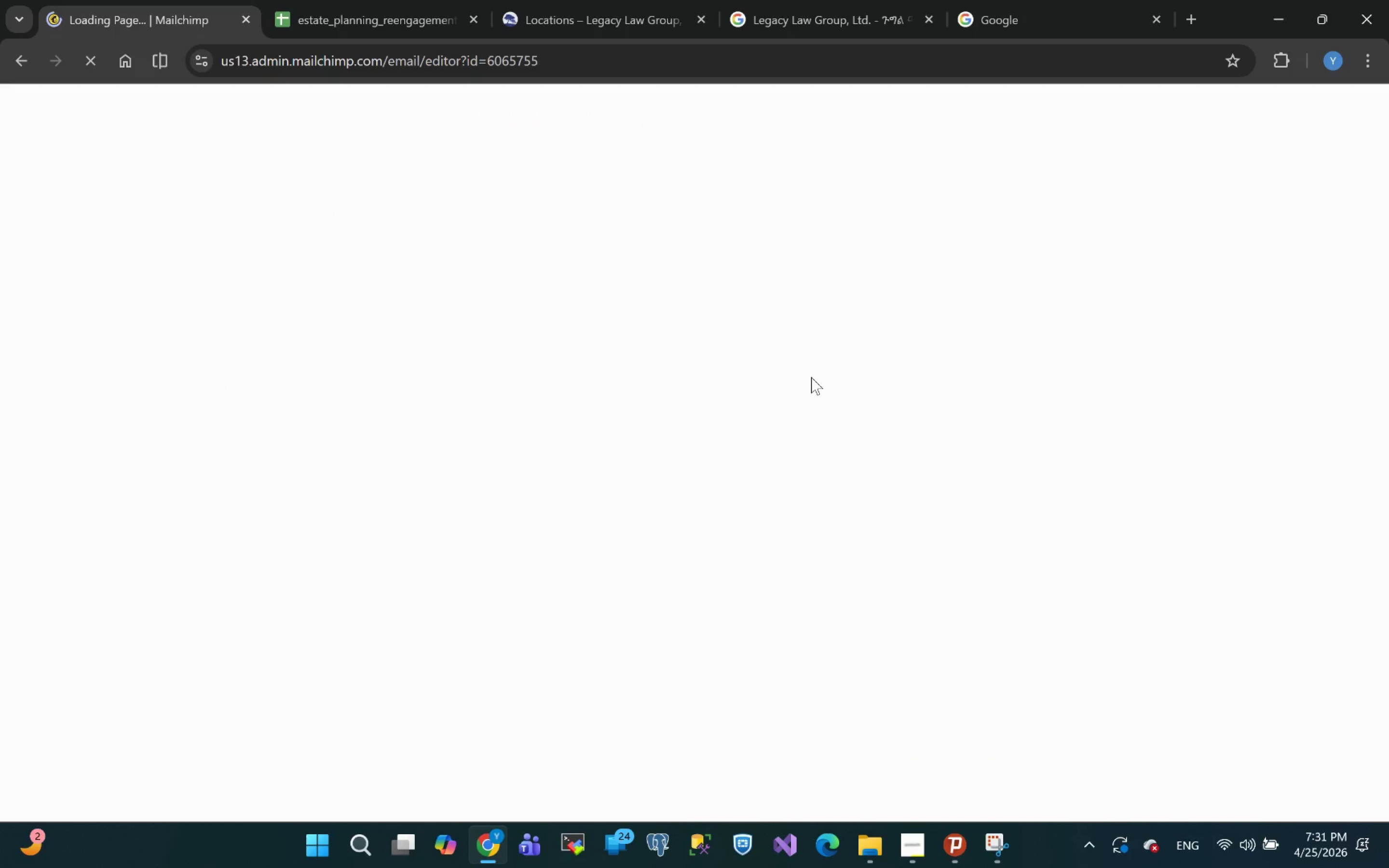 
wait(12.94)
 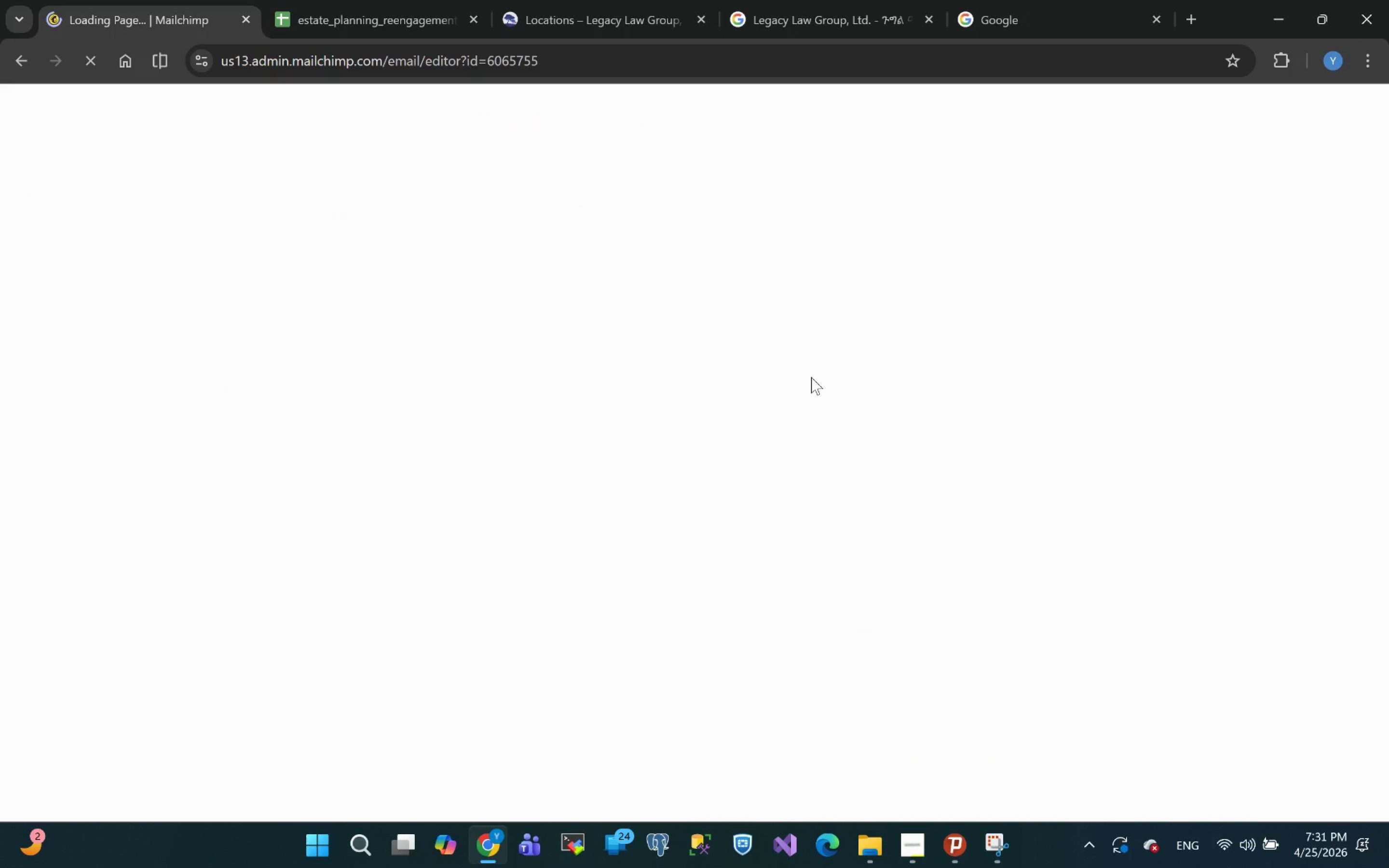 
left_click([922, 169])
 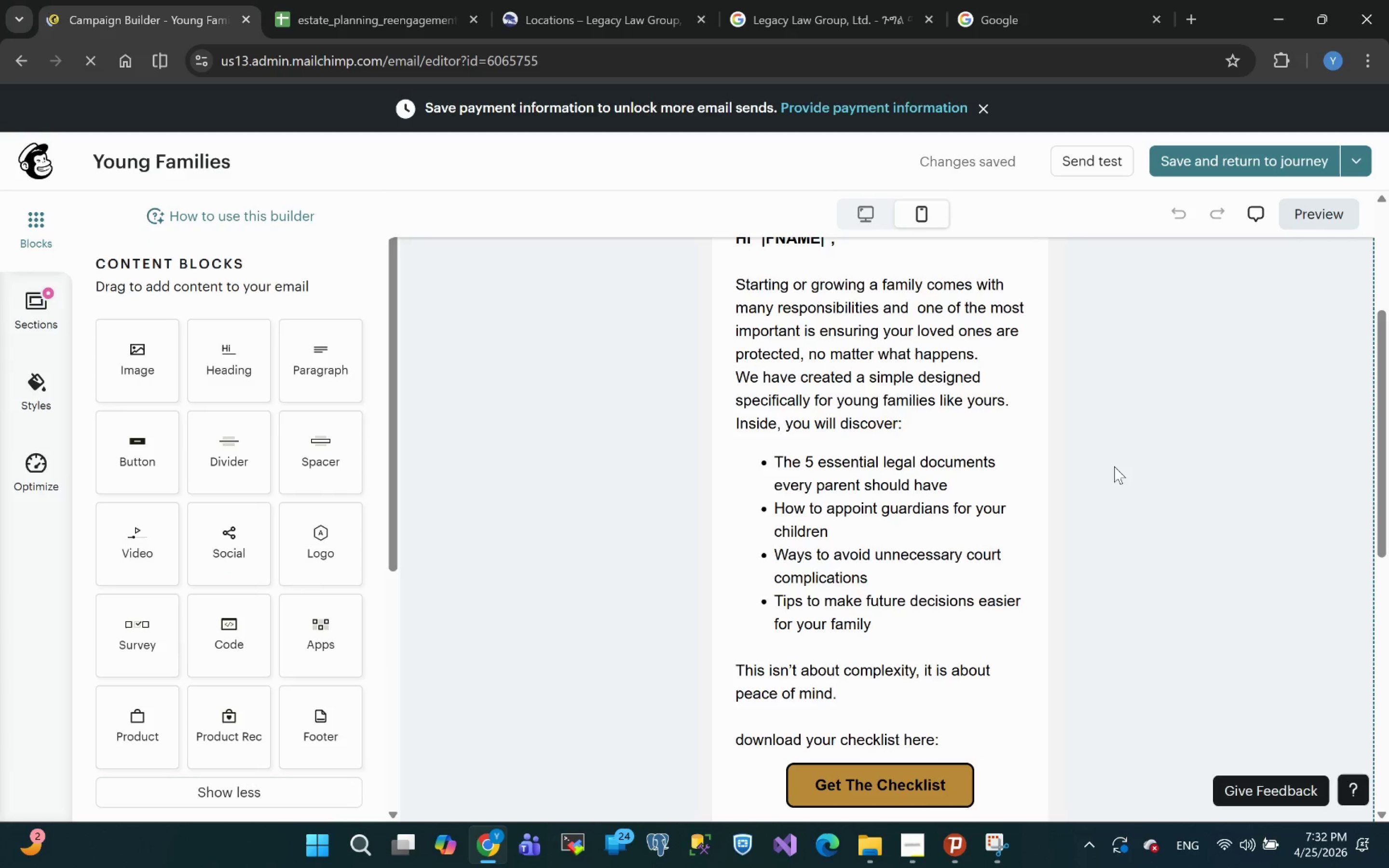 
hold_key(key=ControlLeft, duration=7.92)
scroll: coordinate [1108, 460], scroll_direction: down, amount: 4.0
 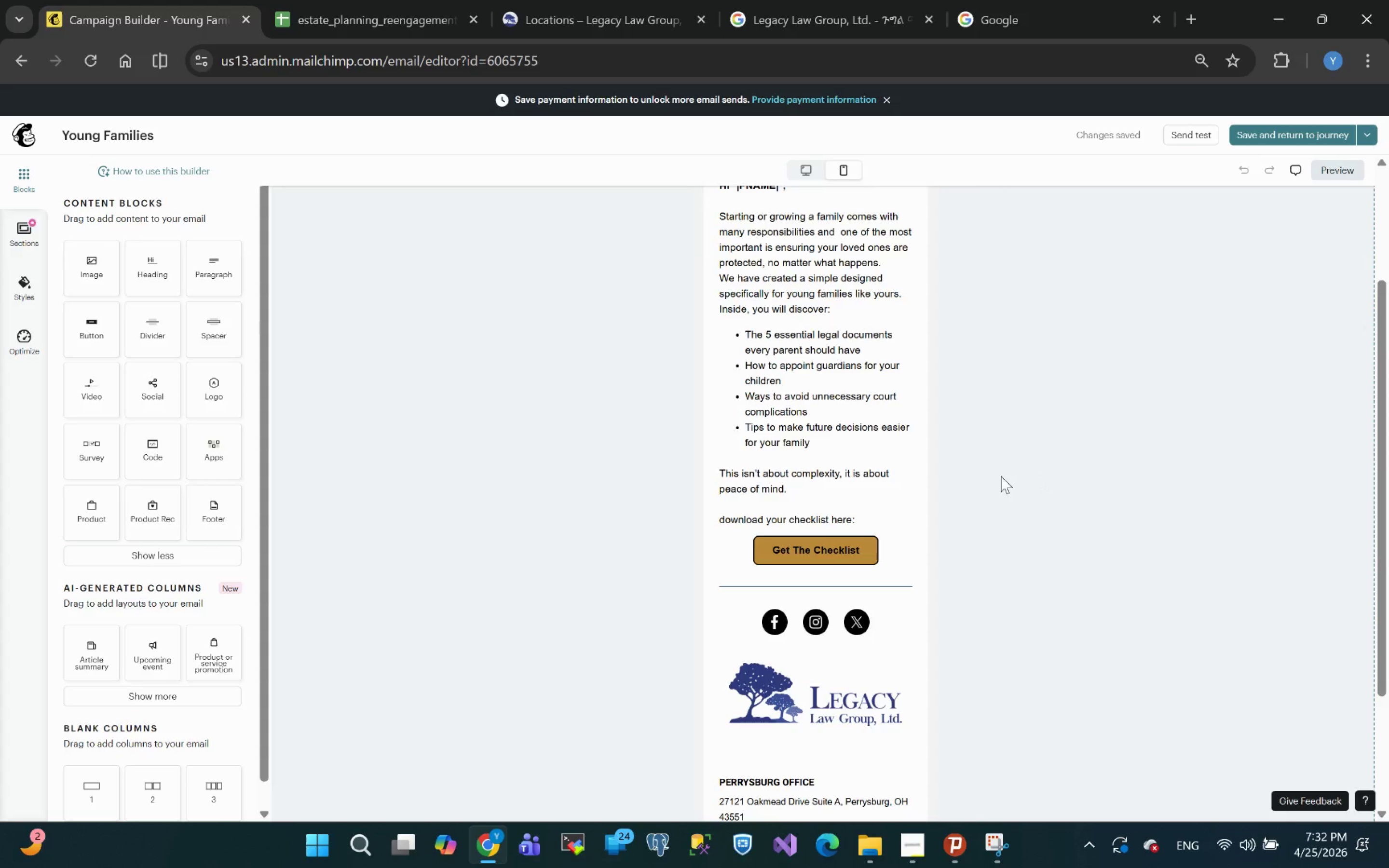 
hold_key(key=ControlLeft, duration=3.54)
scroll: coordinate [978, 404], scroll_direction: down, amount: 1.0
 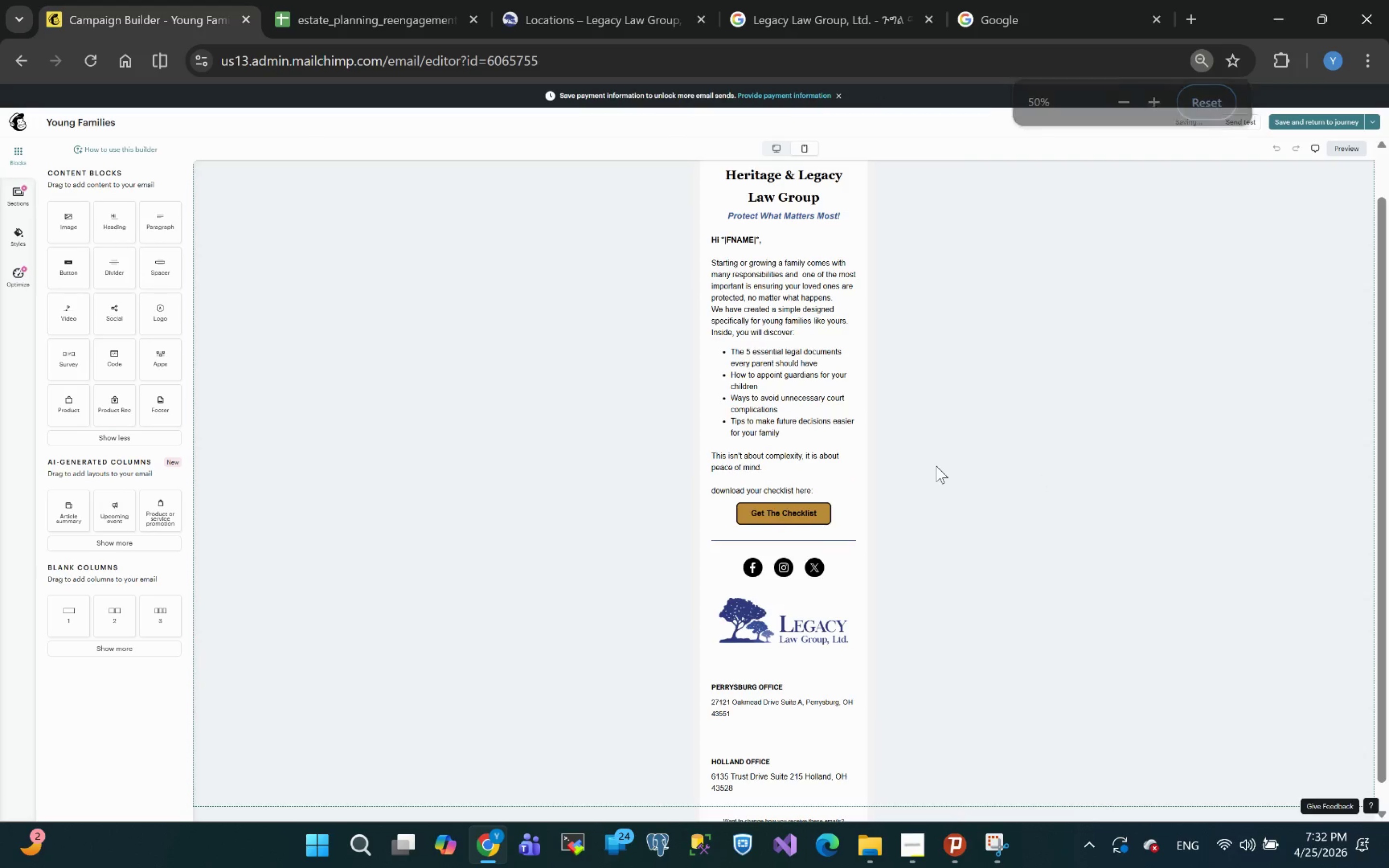 
hold_key(key=ControlLeft, duration=2.02)
scroll: coordinate [935, 466], scroll_direction: down, amount: 1.0
 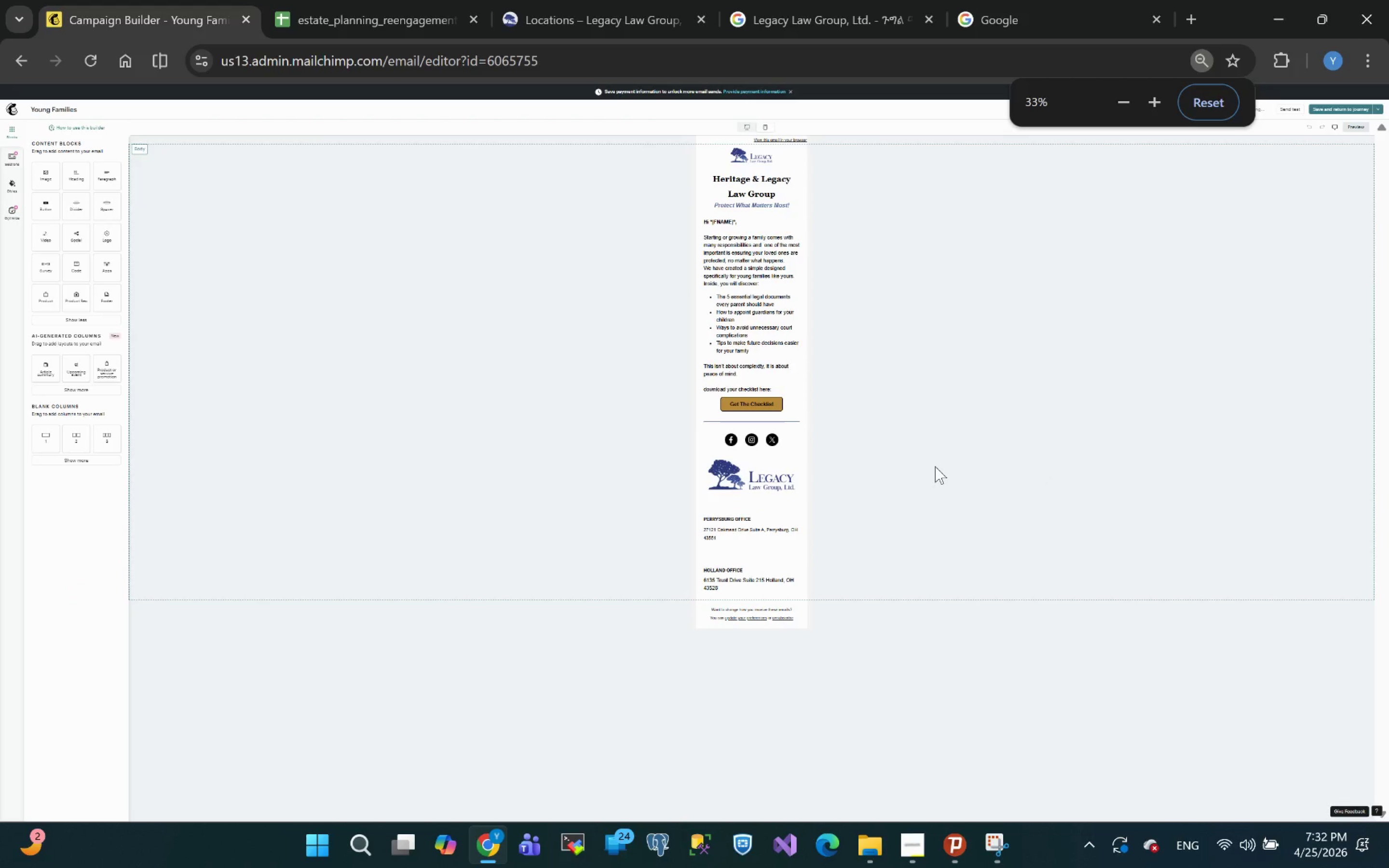 
scroll: coordinate [935, 466], scroll_direction: none, amount: 0.0
 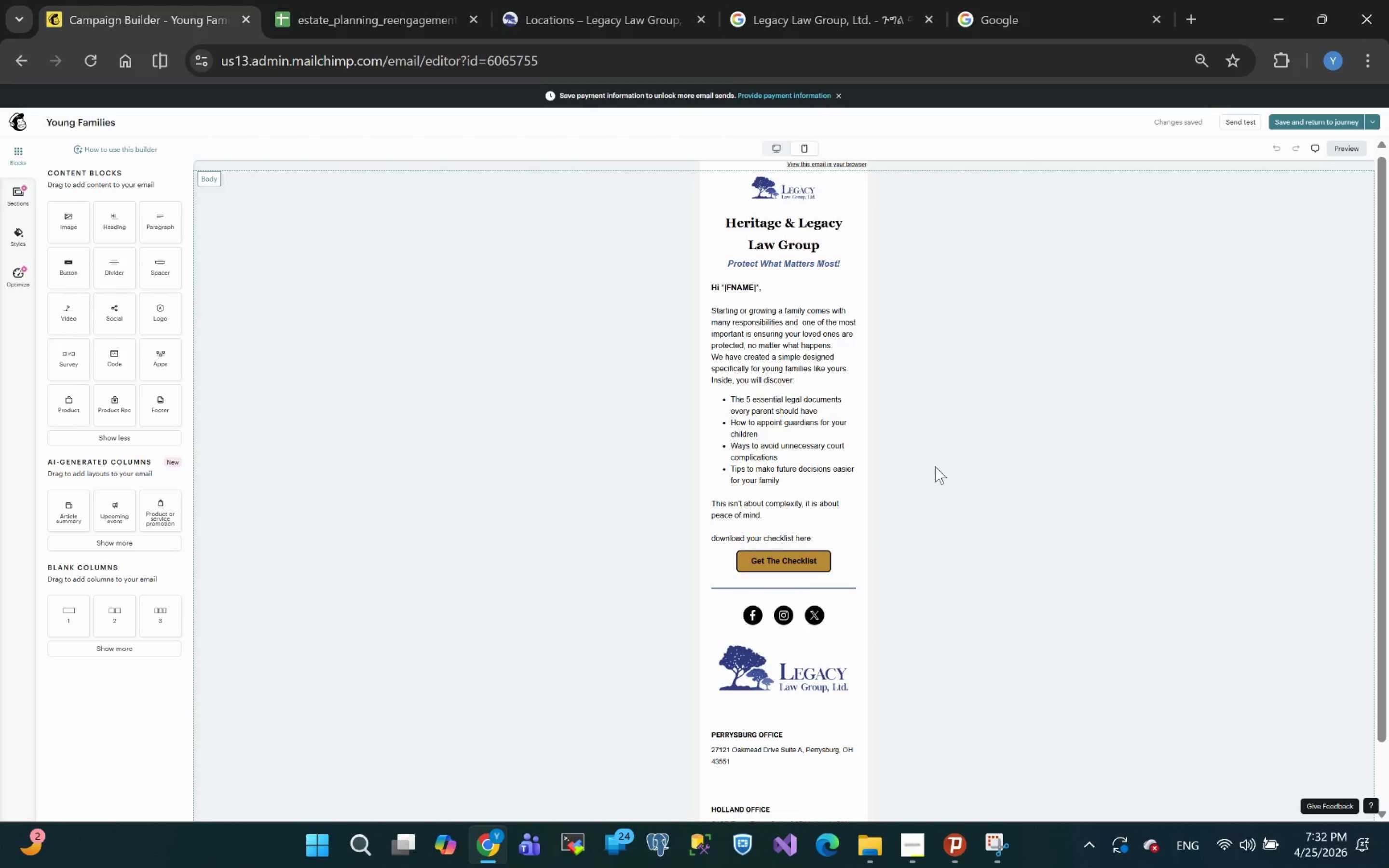 
wait(10.91)
 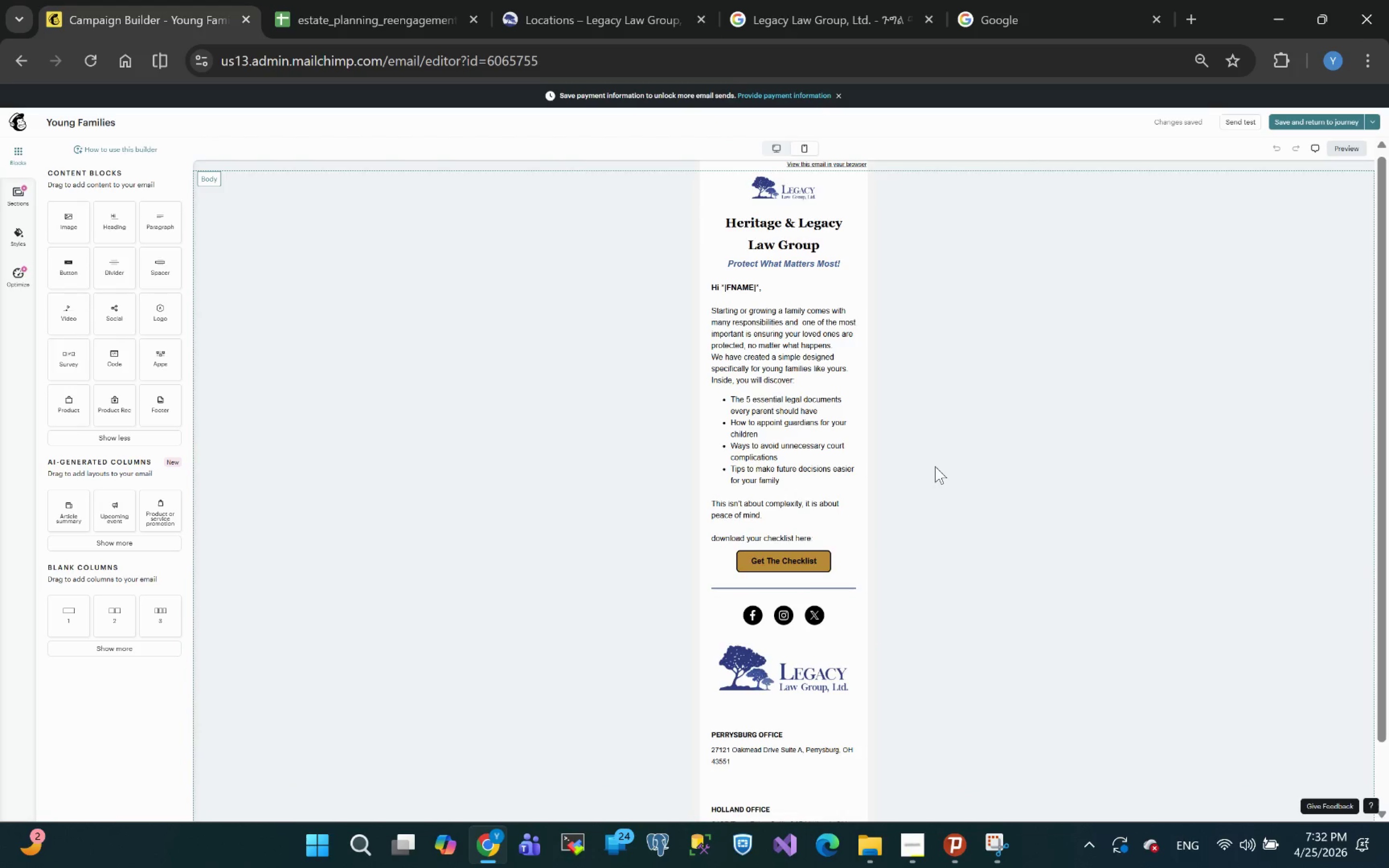 
left_click([772, 148])
 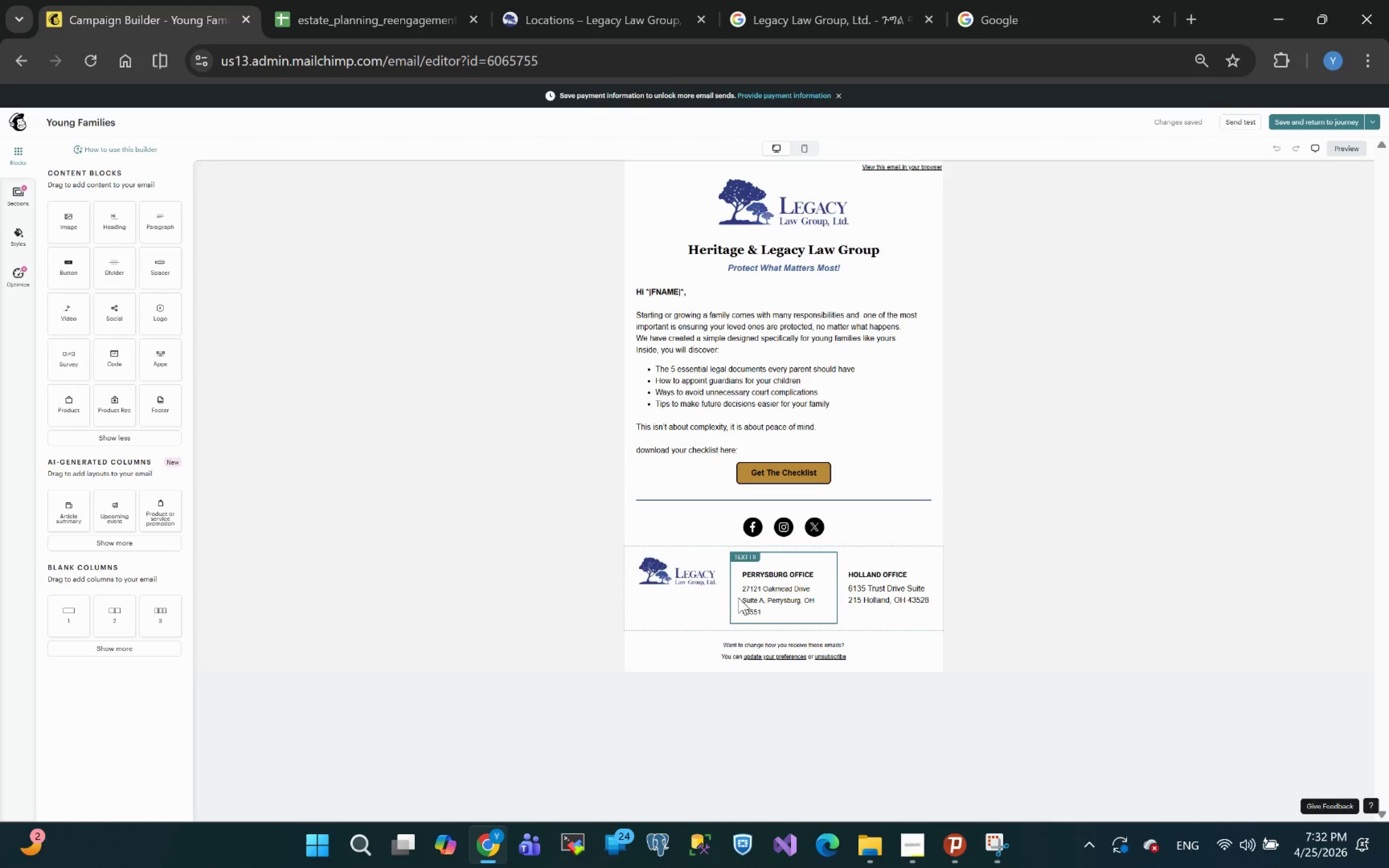 
left_click([742, 572])
 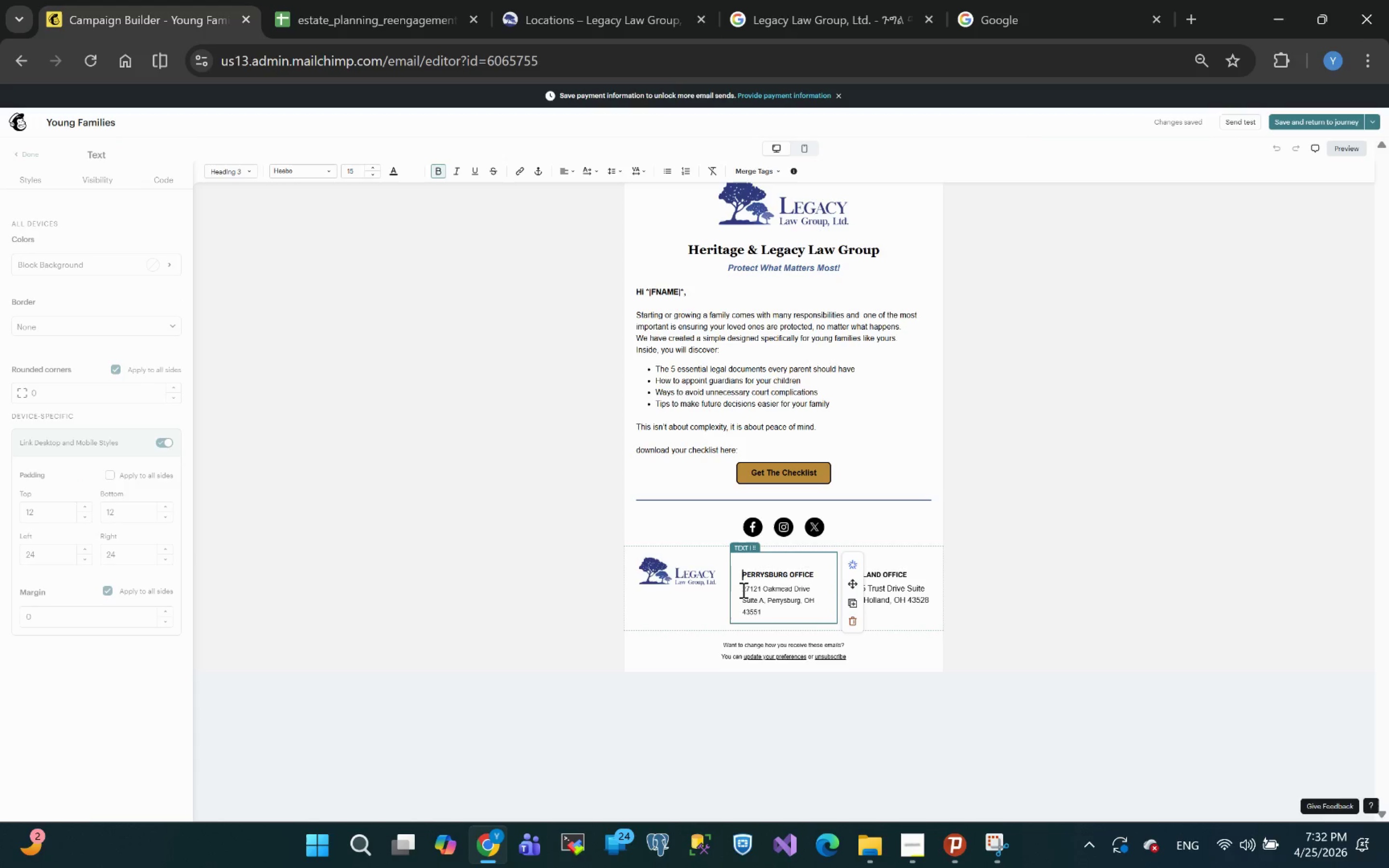 
key(Backspace)
 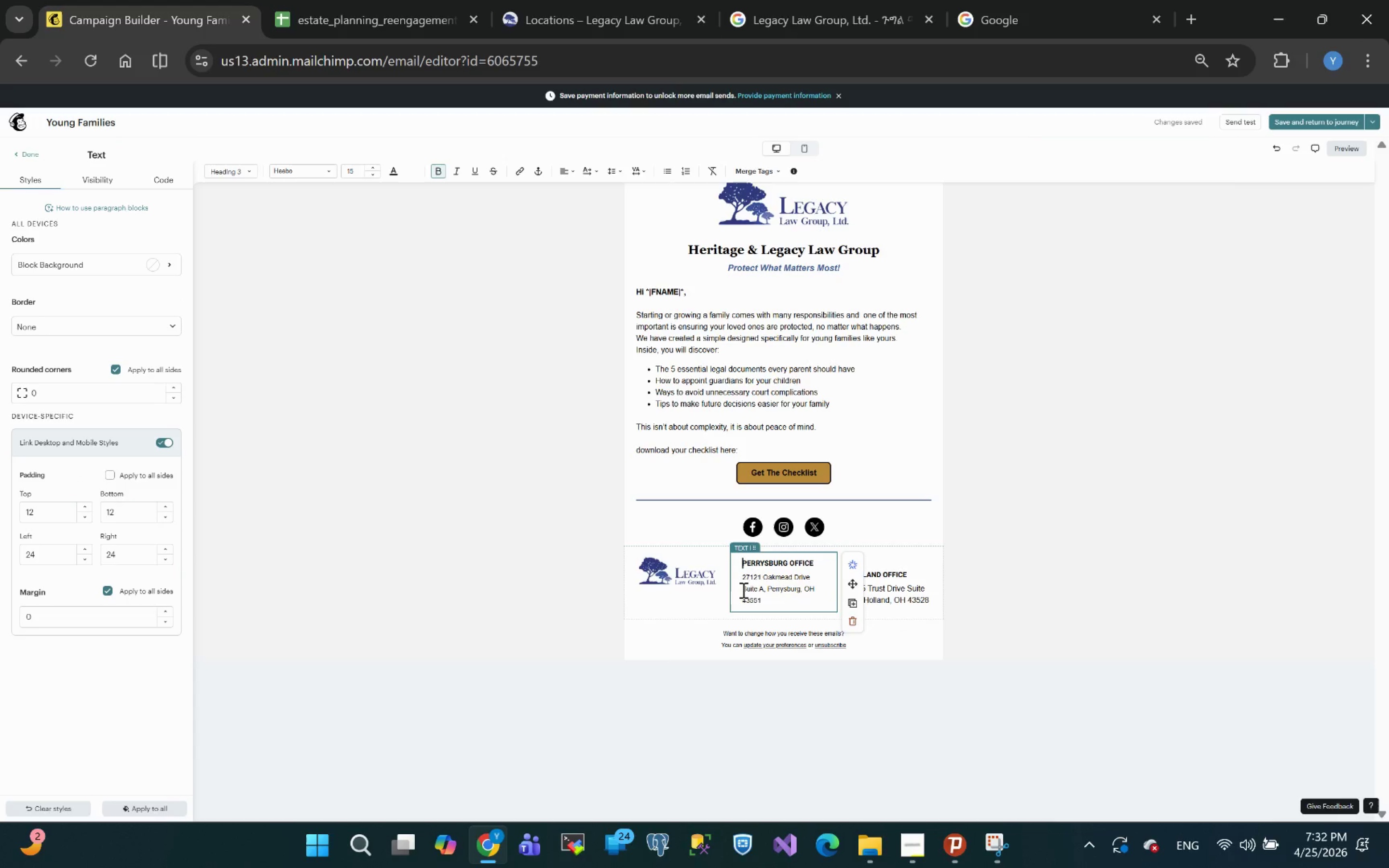 
key(Backspace)
 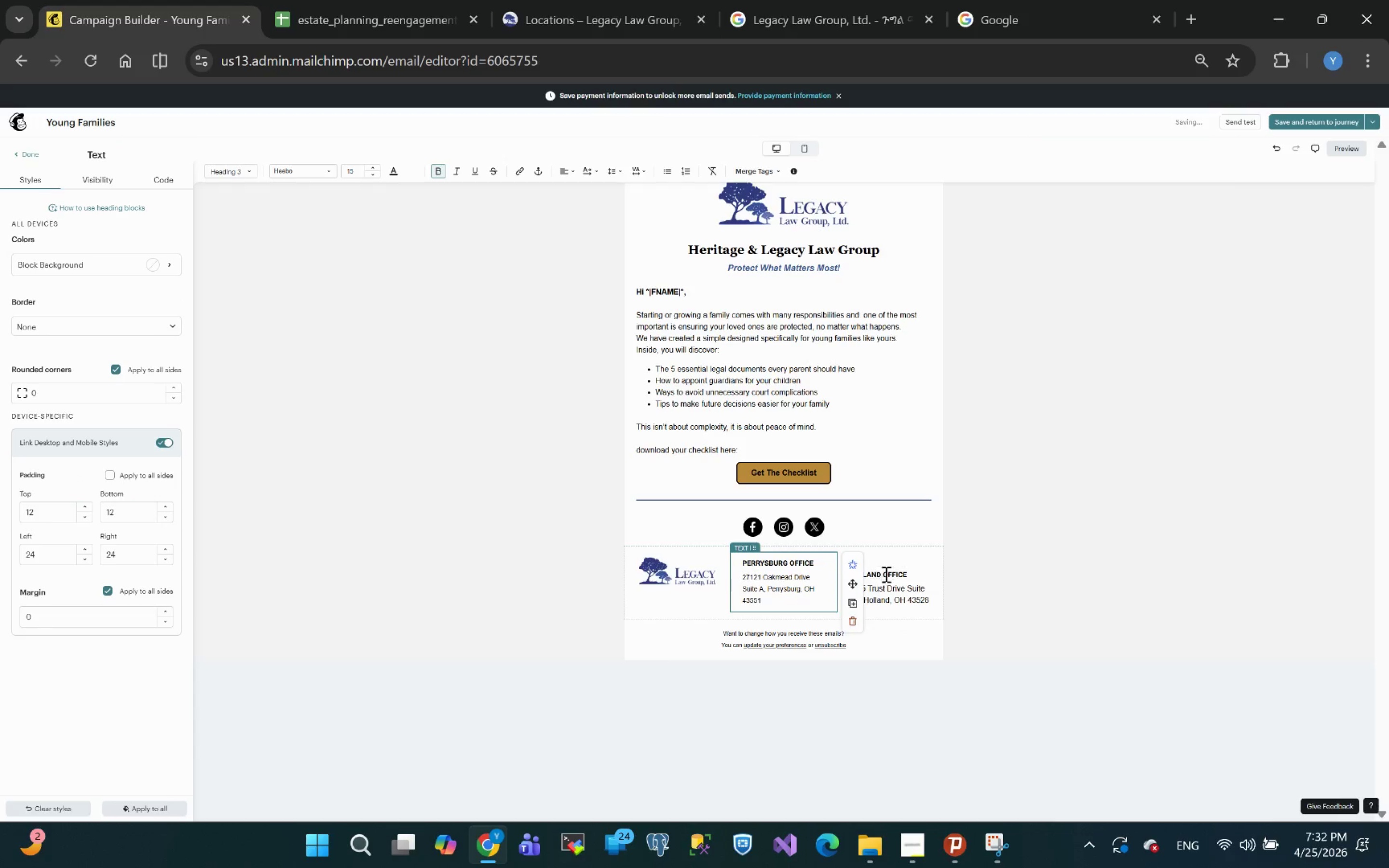 
left_click([897, 579])
 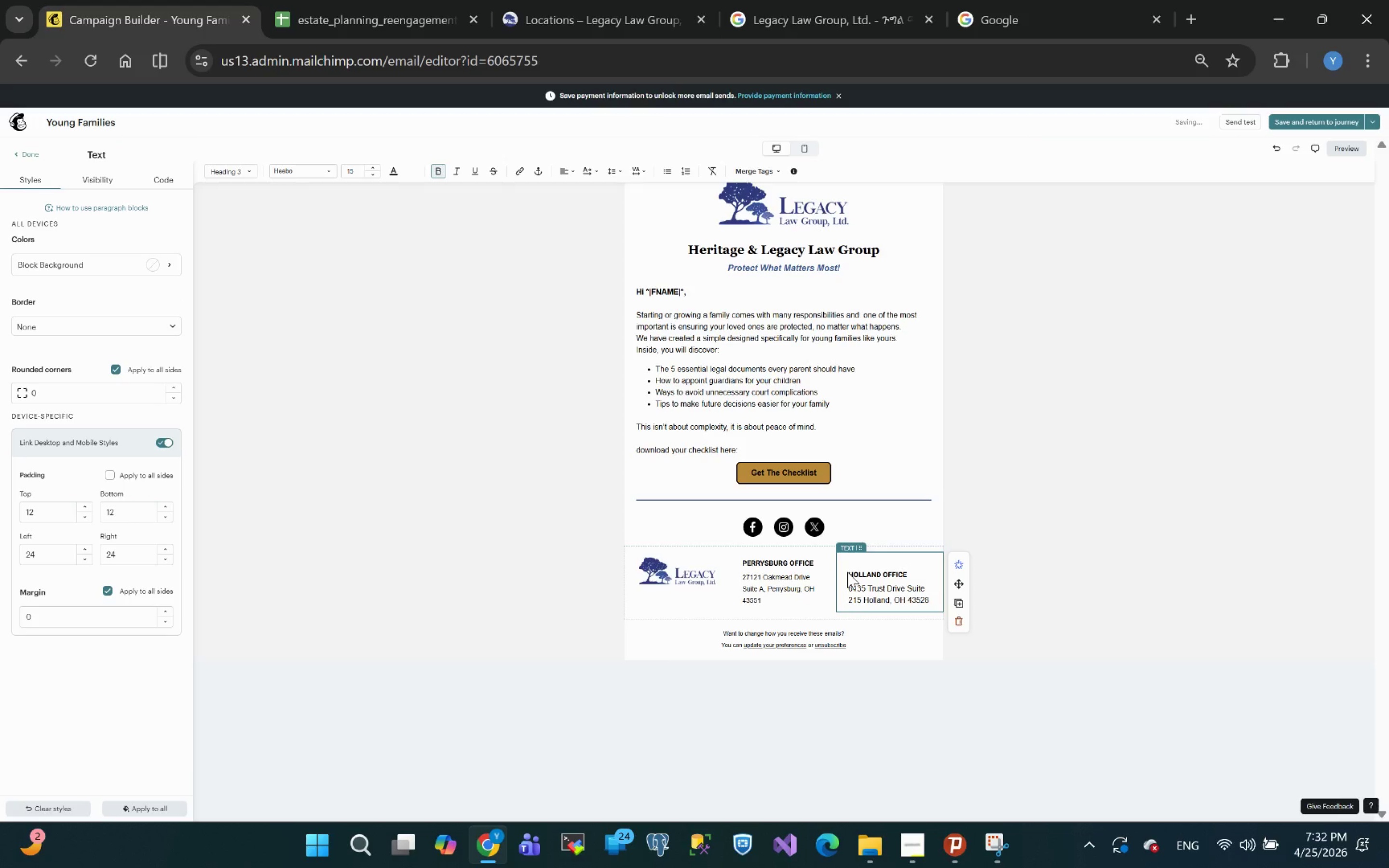 
left_click([850, 574])
 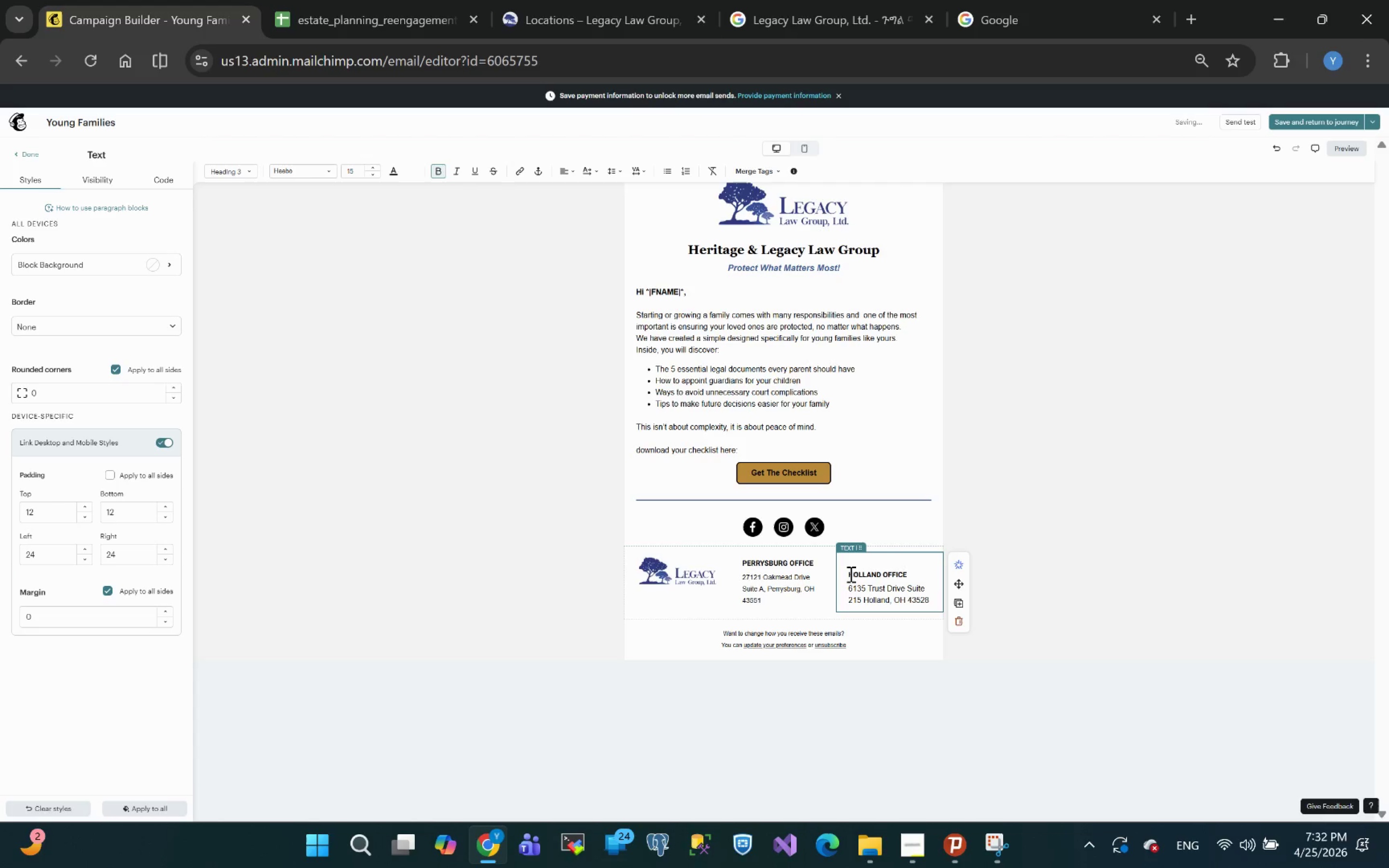 
key(Backspace)
 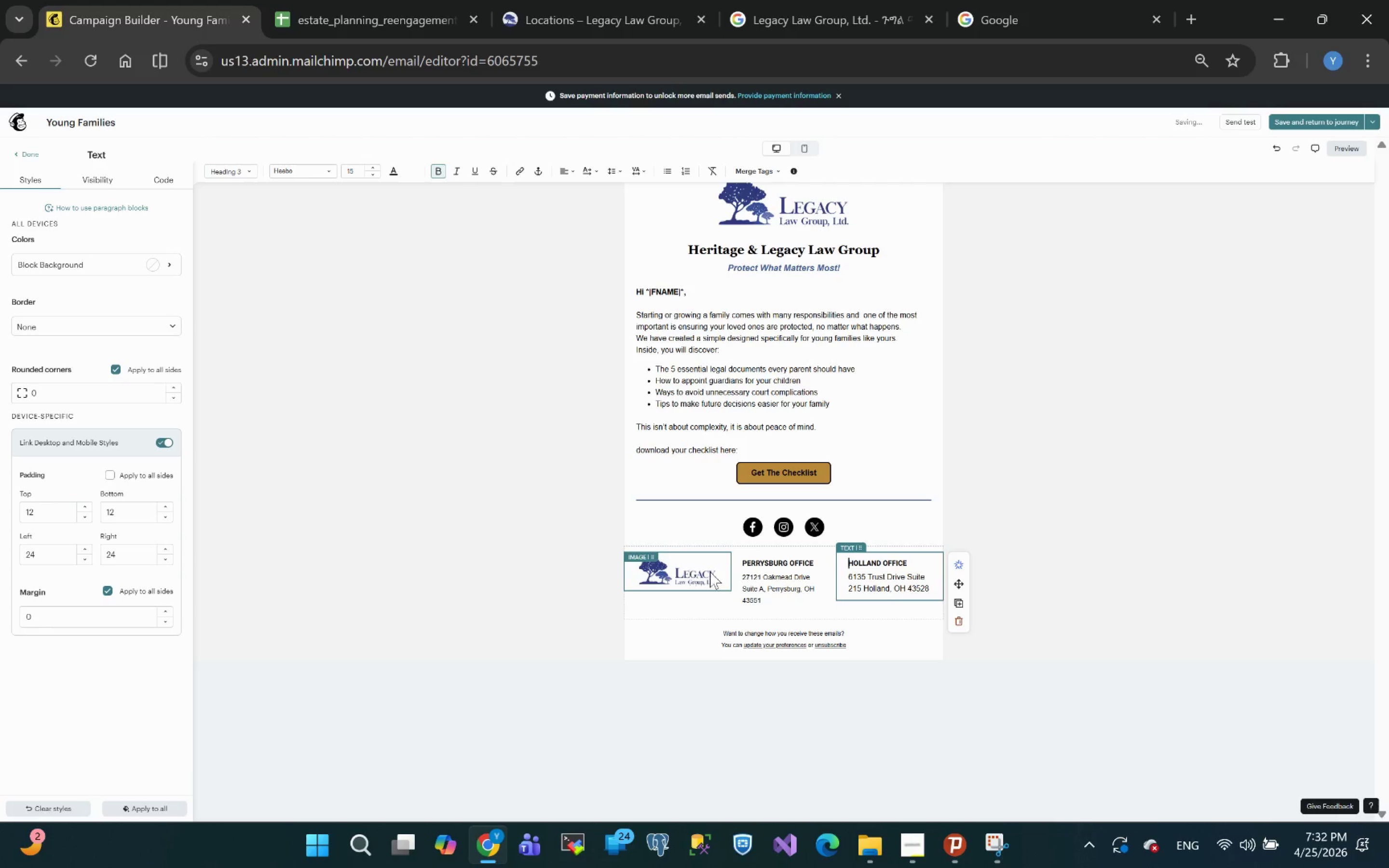 
left_click([1174, 657])
 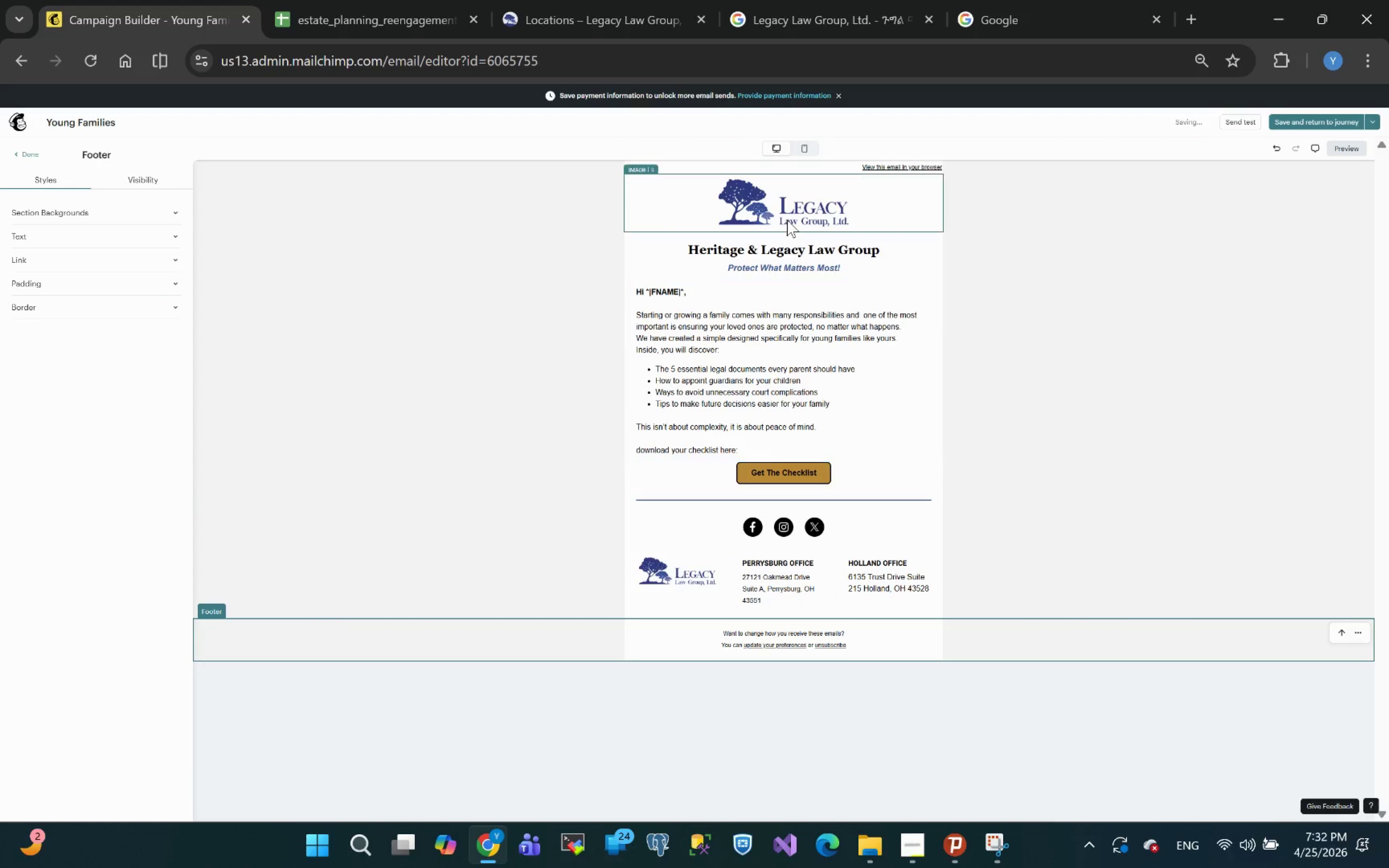 
left_click([803, 149])
 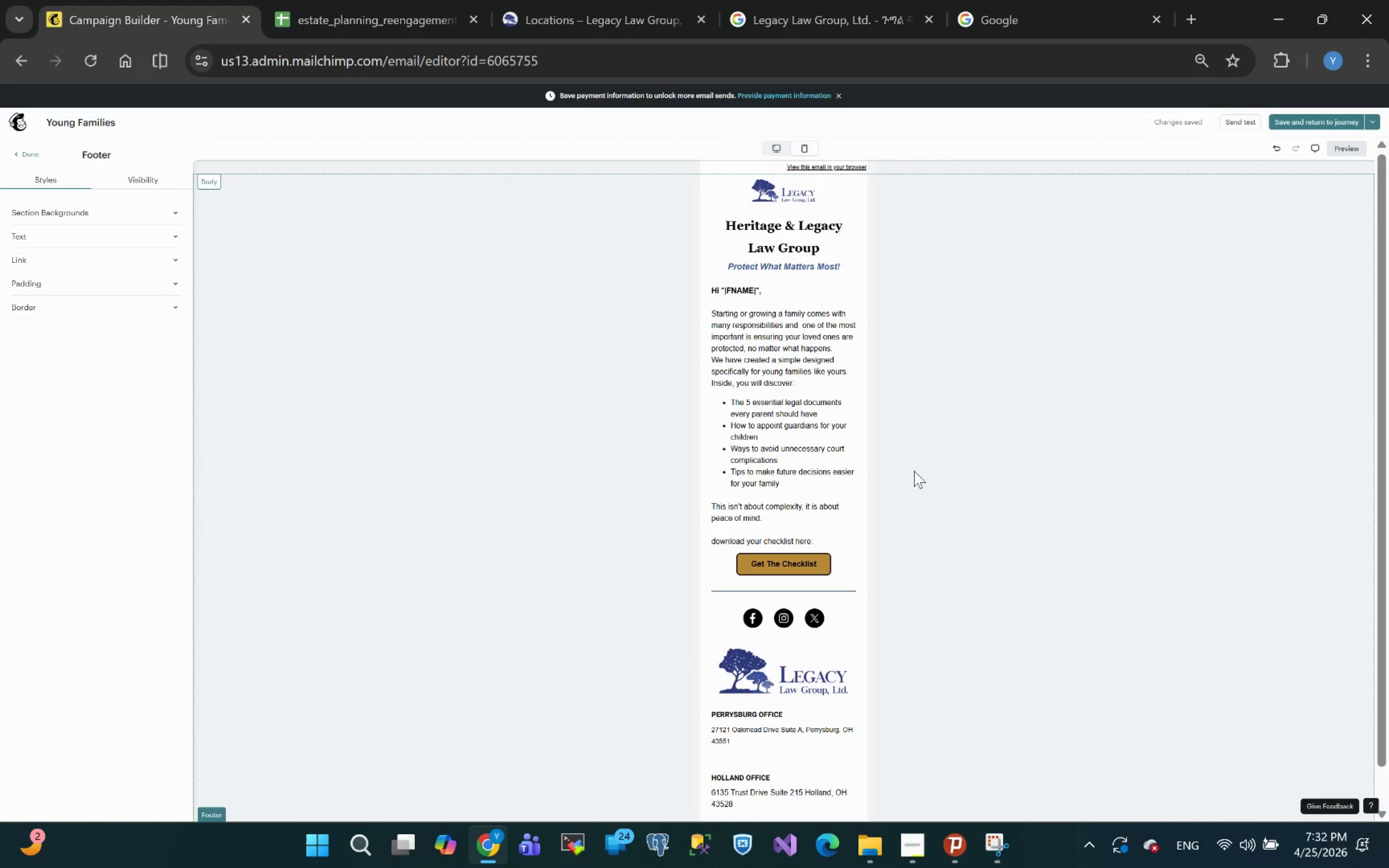 
wait(8.93)
 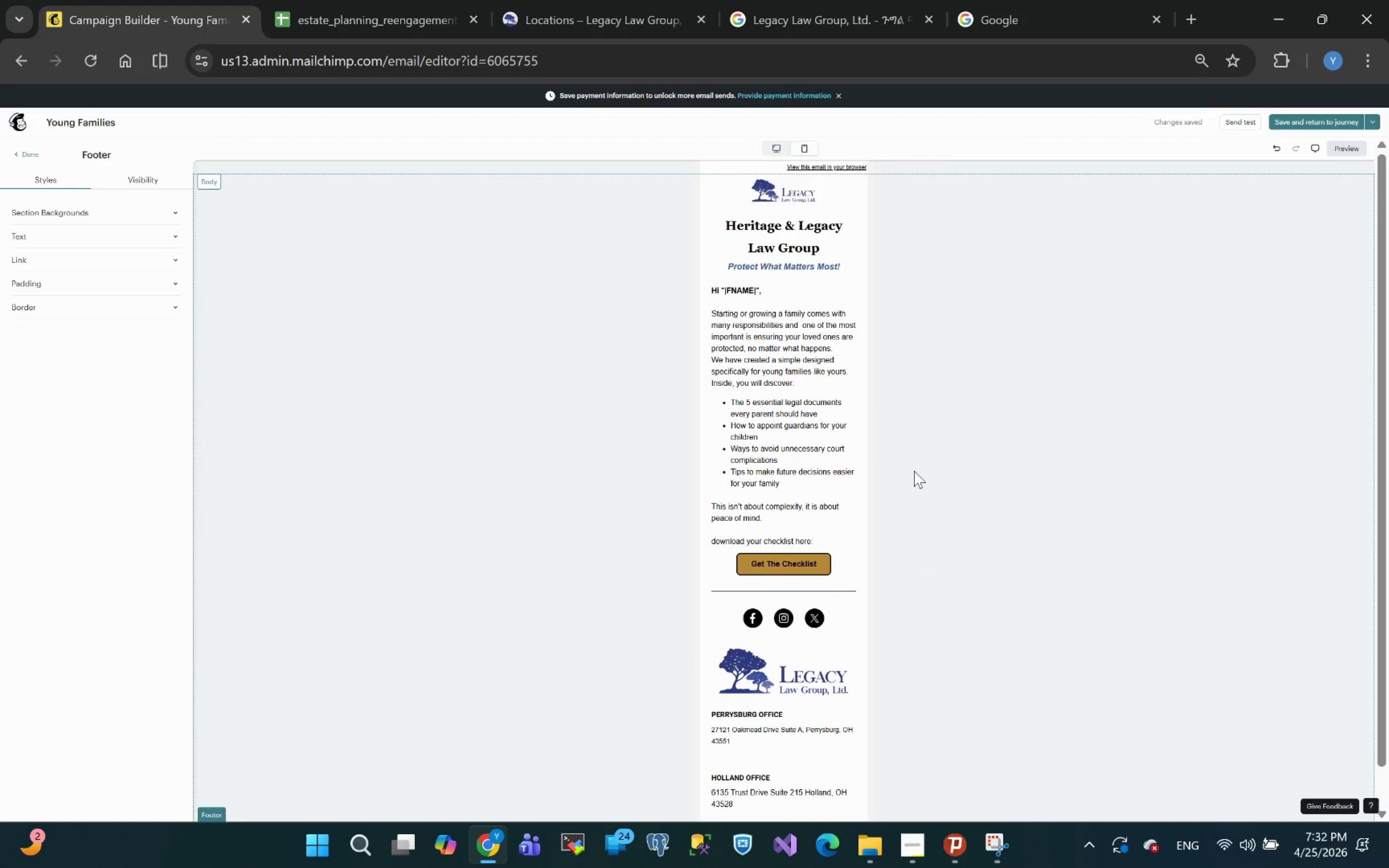 
left_click([1003, 851])
 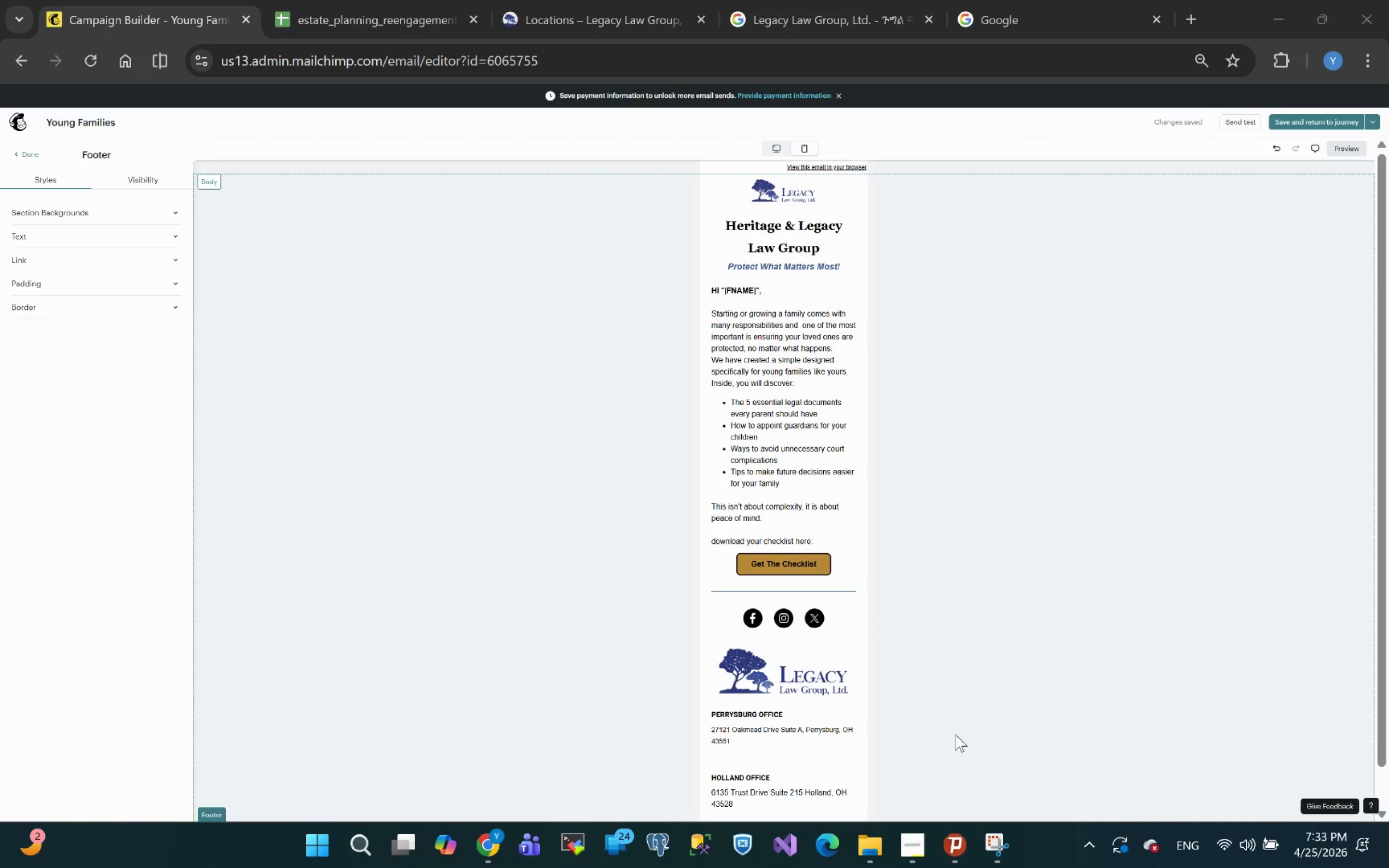 
left_click([1002, 830])
 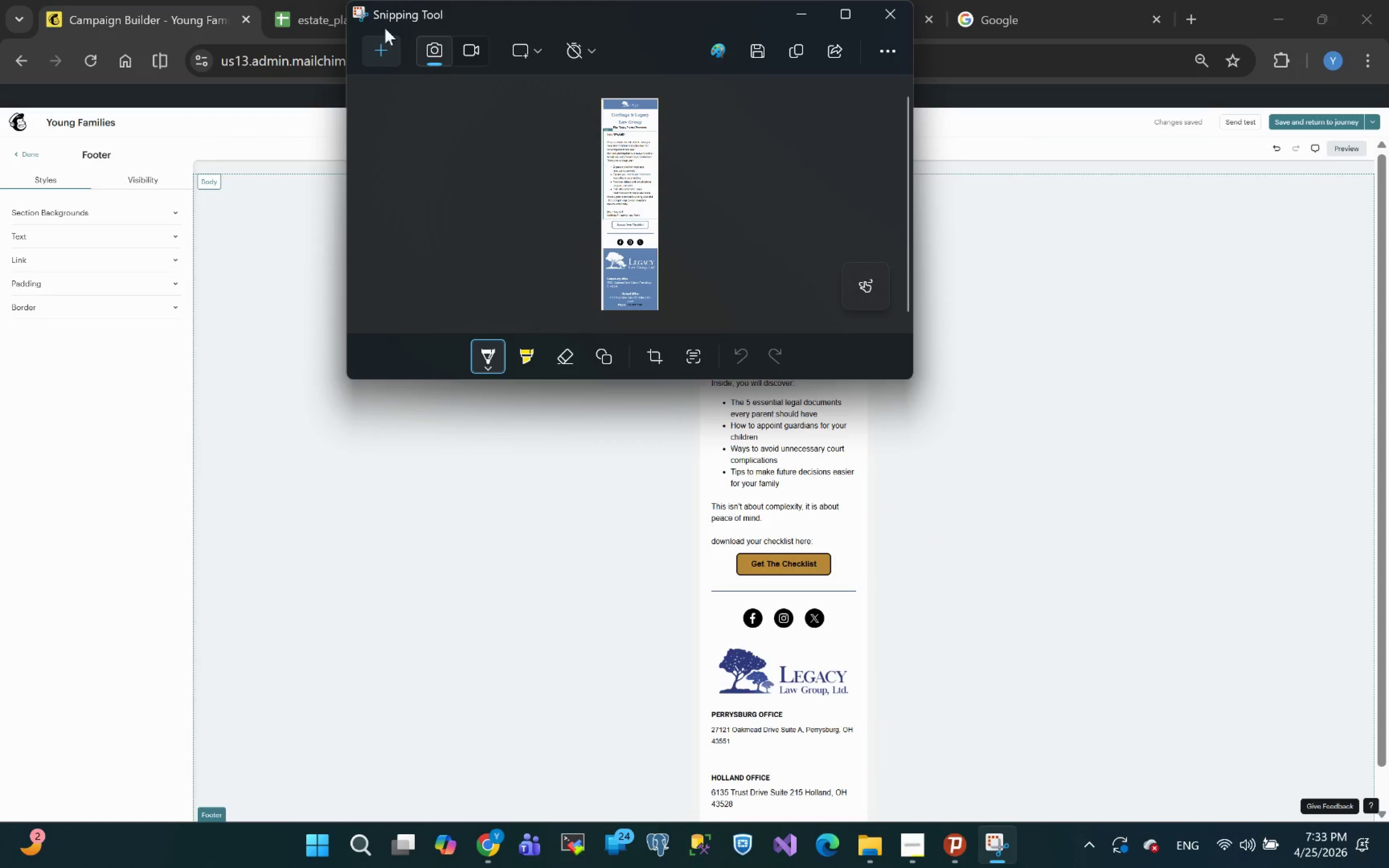 
left_click([379, 44])
 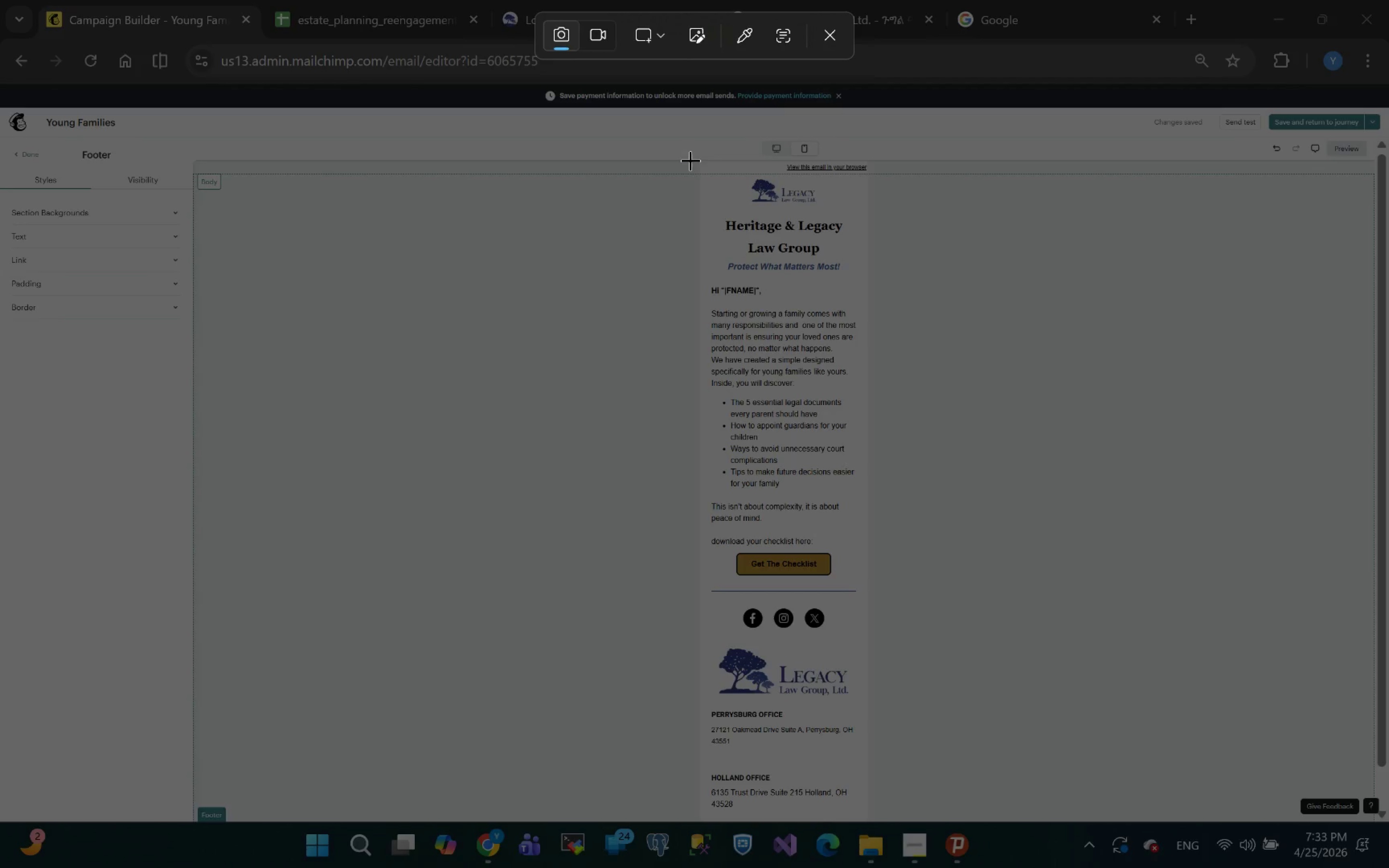 
left_click_drag(start_coordinate=[690, 159], to_coordinate=[875, 824])
 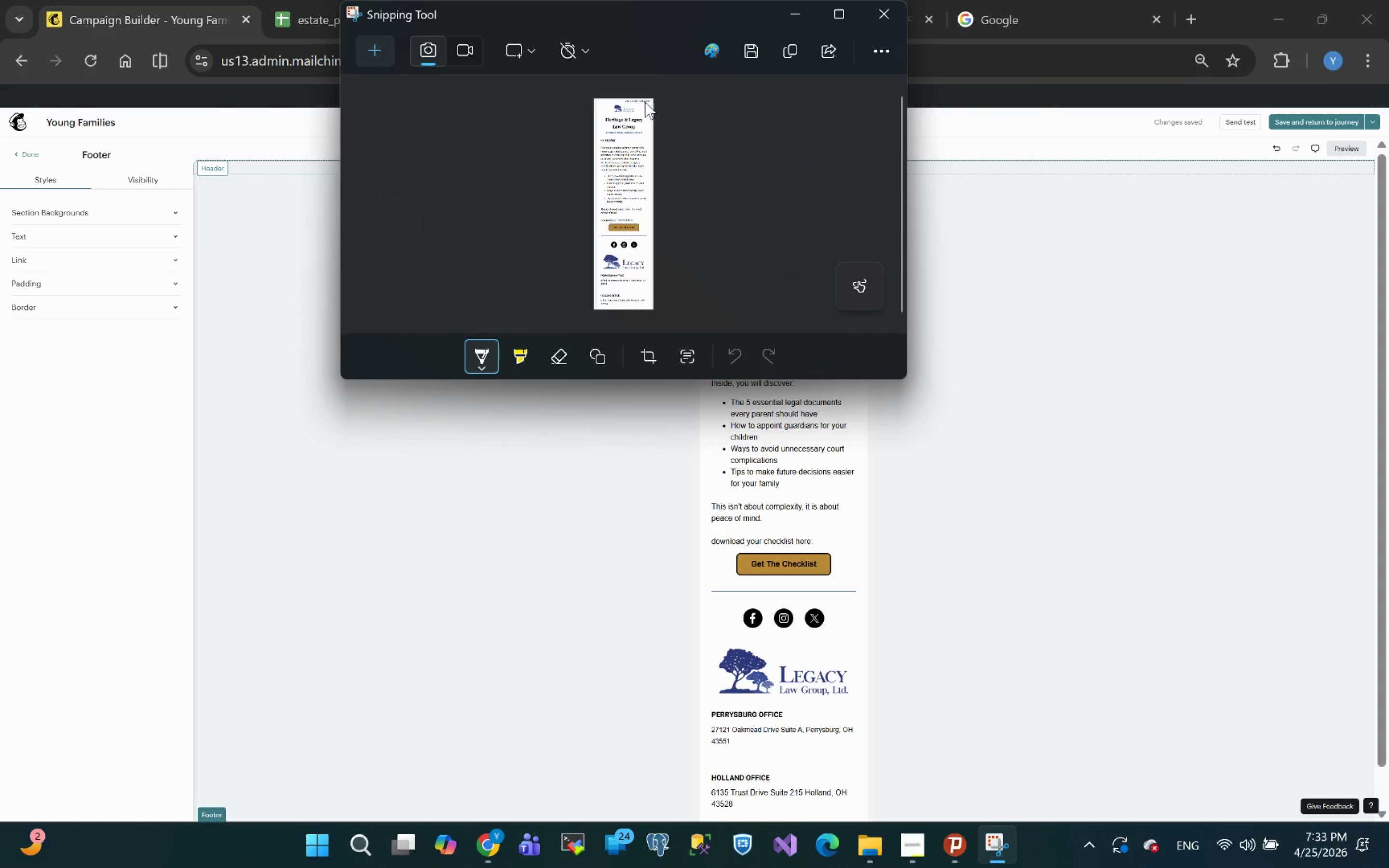 
left_click([753, 57])
 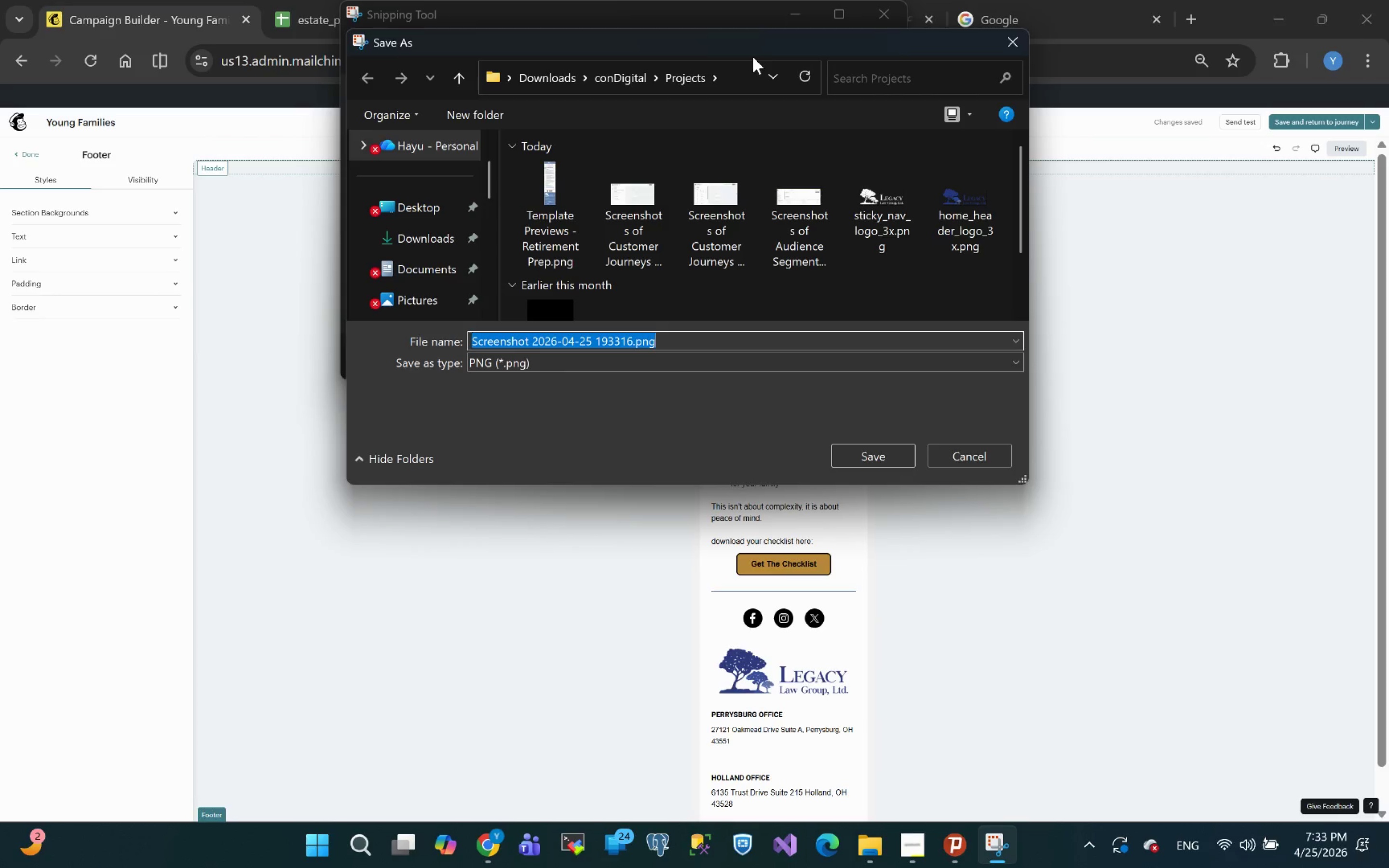 
wait(8.94)
 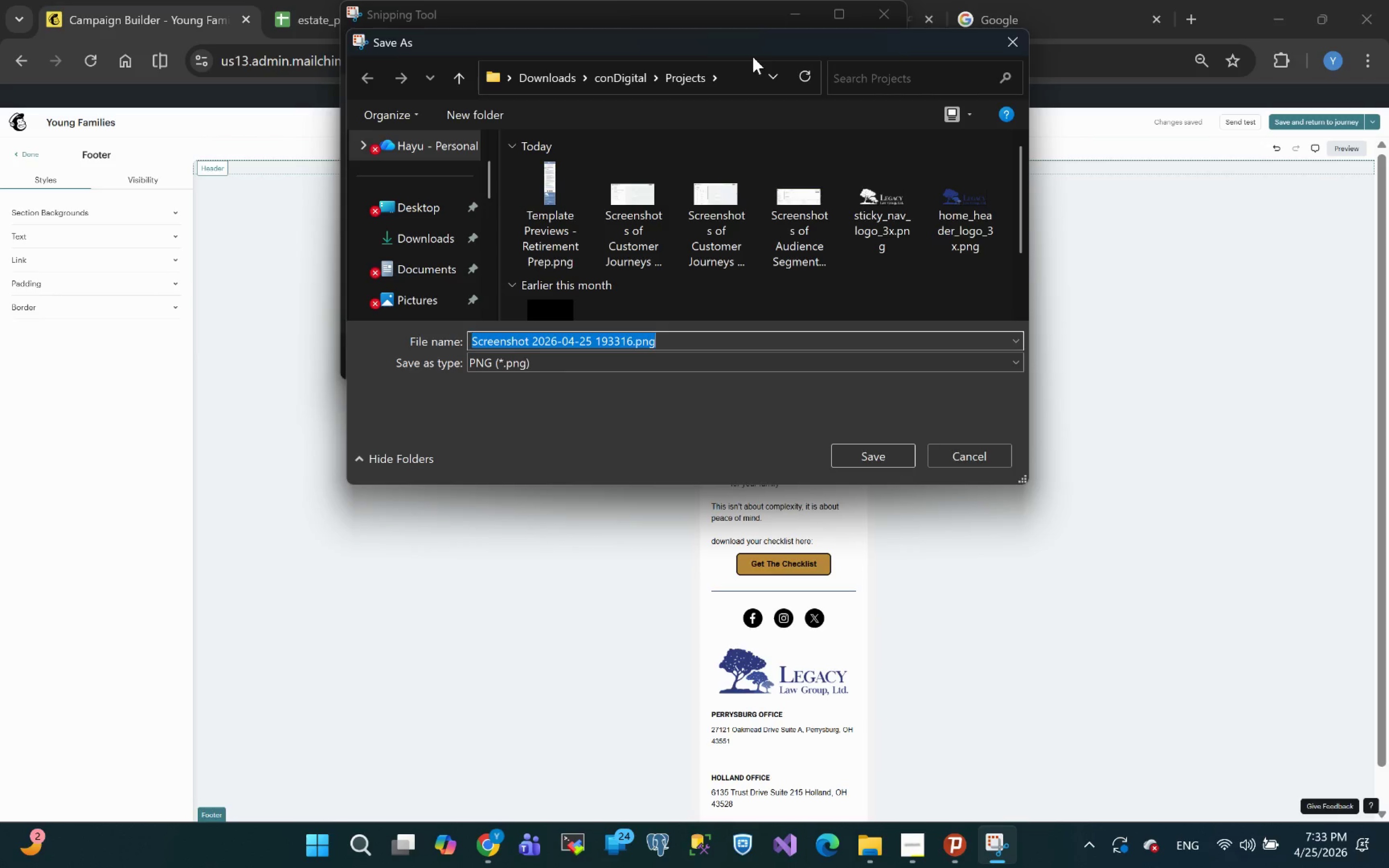 
key(Meta+MetaLeft)
 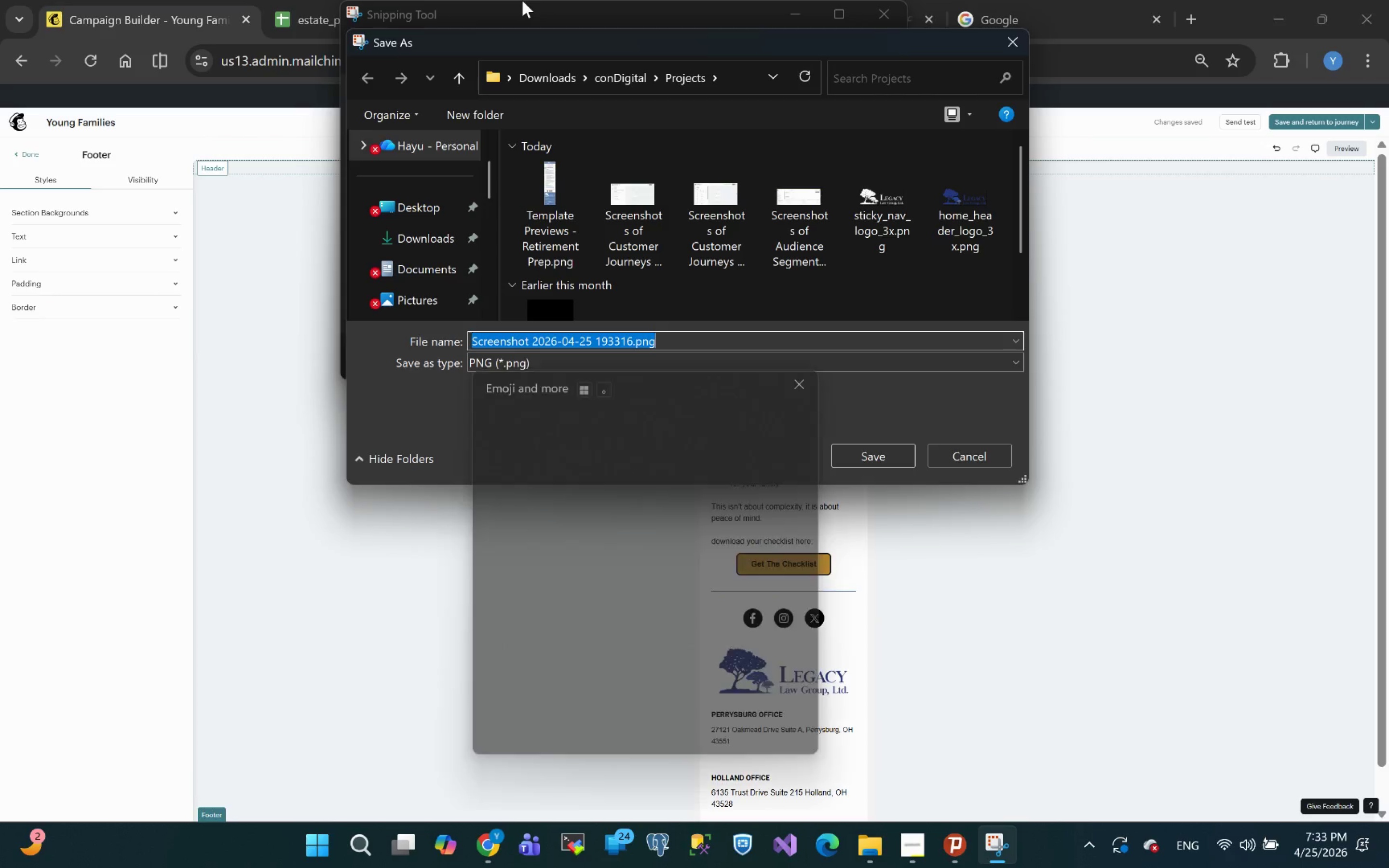 
key(Meta+V)
 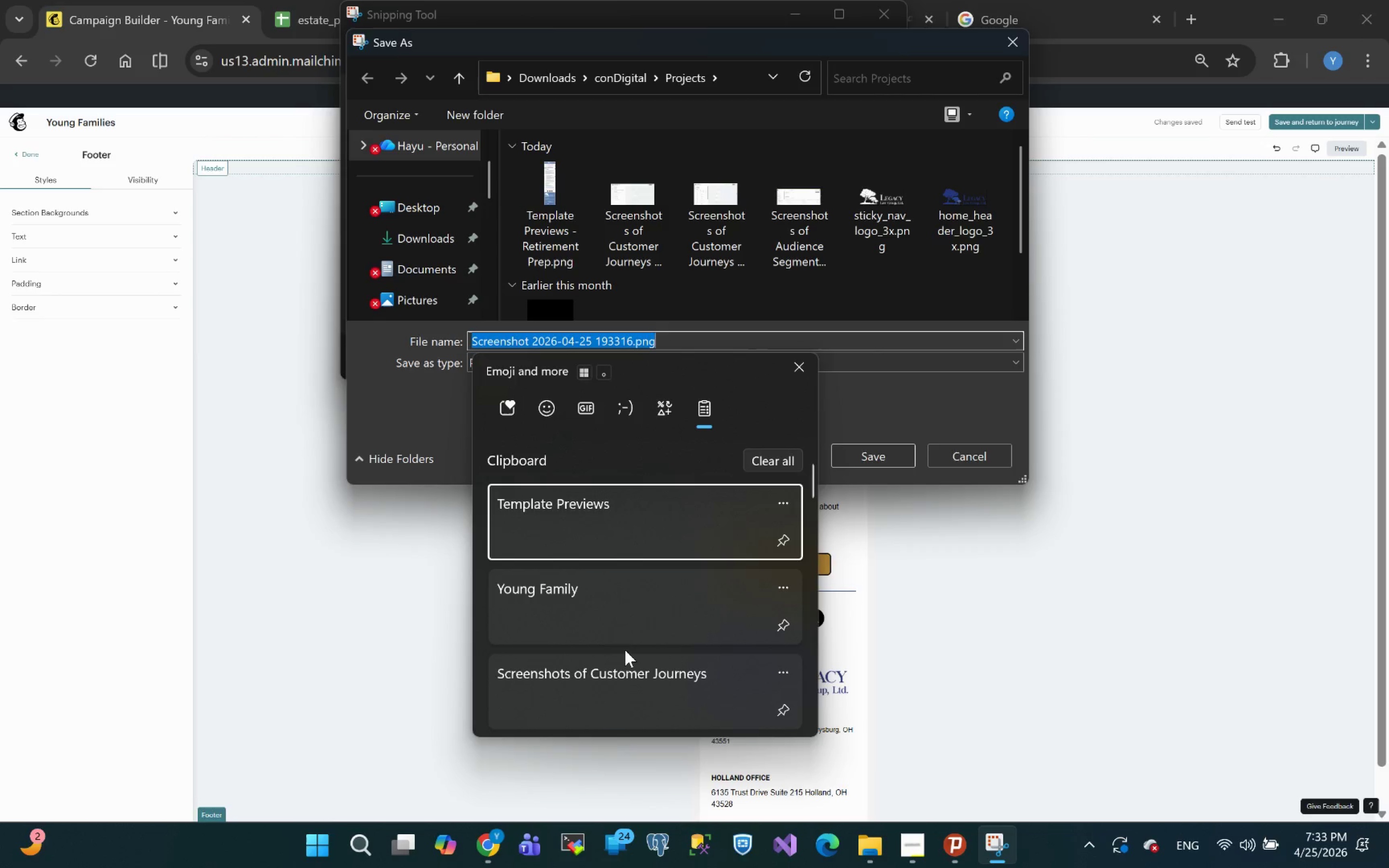 
left_click([619, 683])